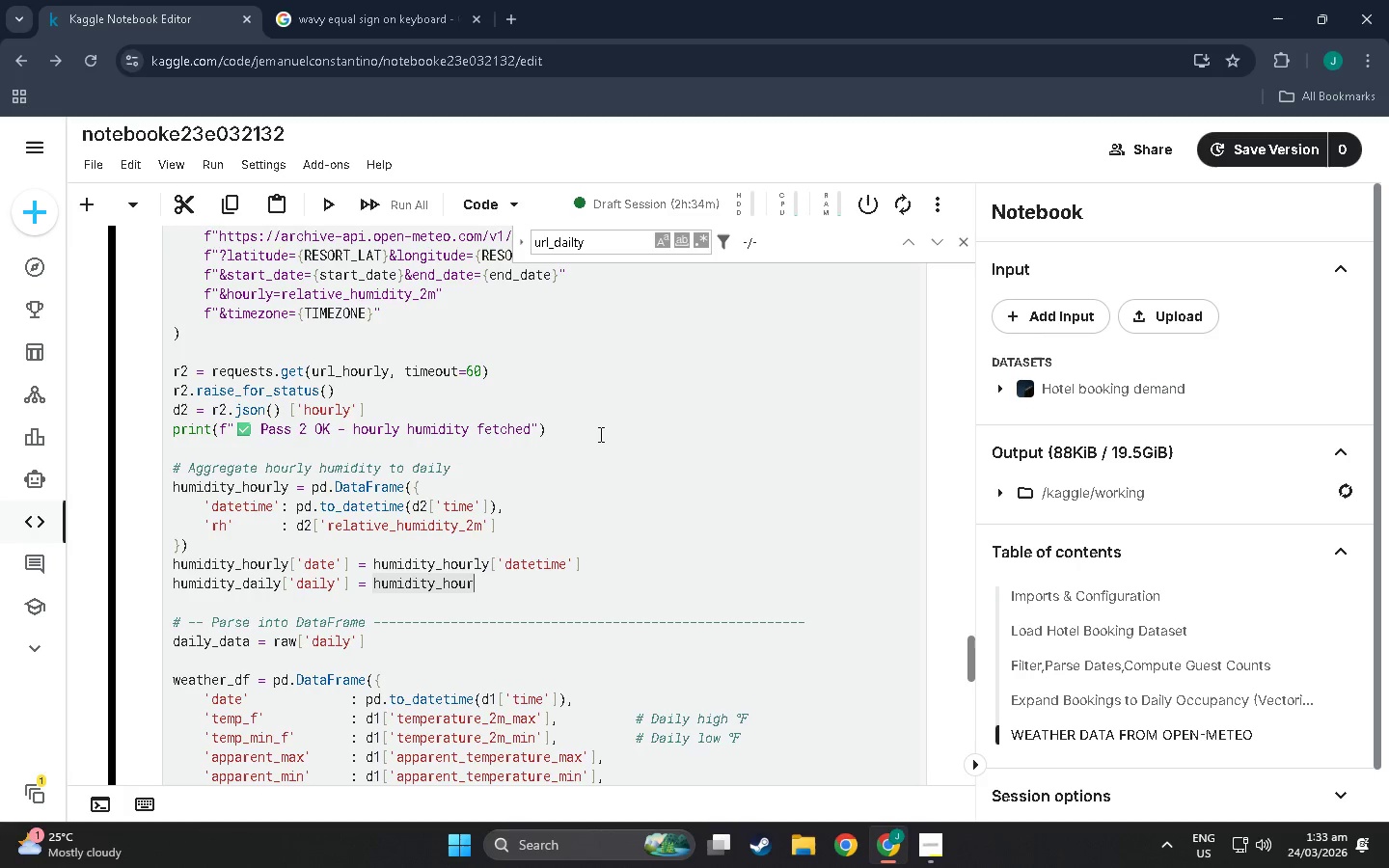 
wait(13.78)
 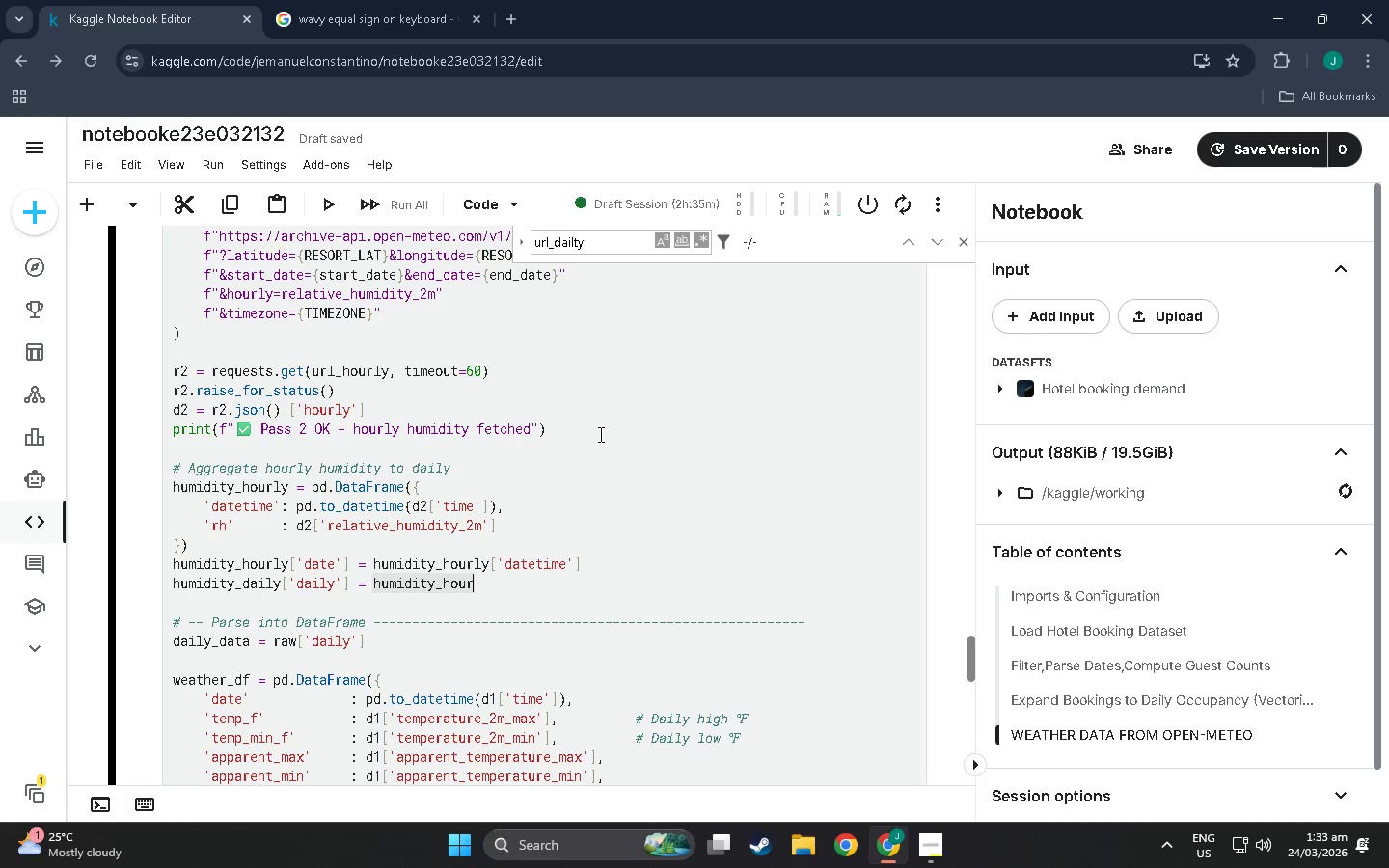 
type(.grp)
key(Backspace)
type(oupby(da)
key(Backspace)
key(Backspace)
type('date)
 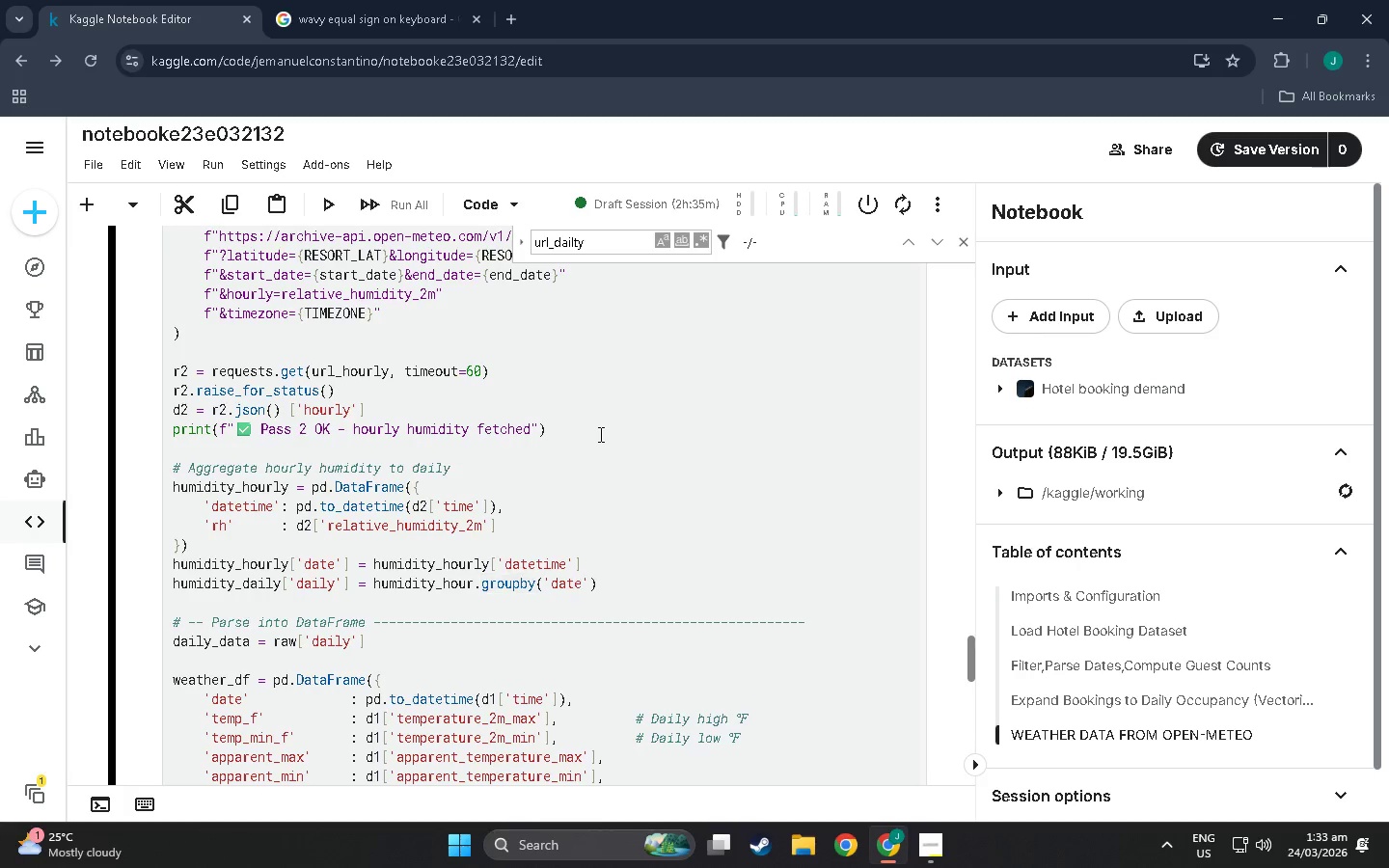 
key(ArrowRight)
 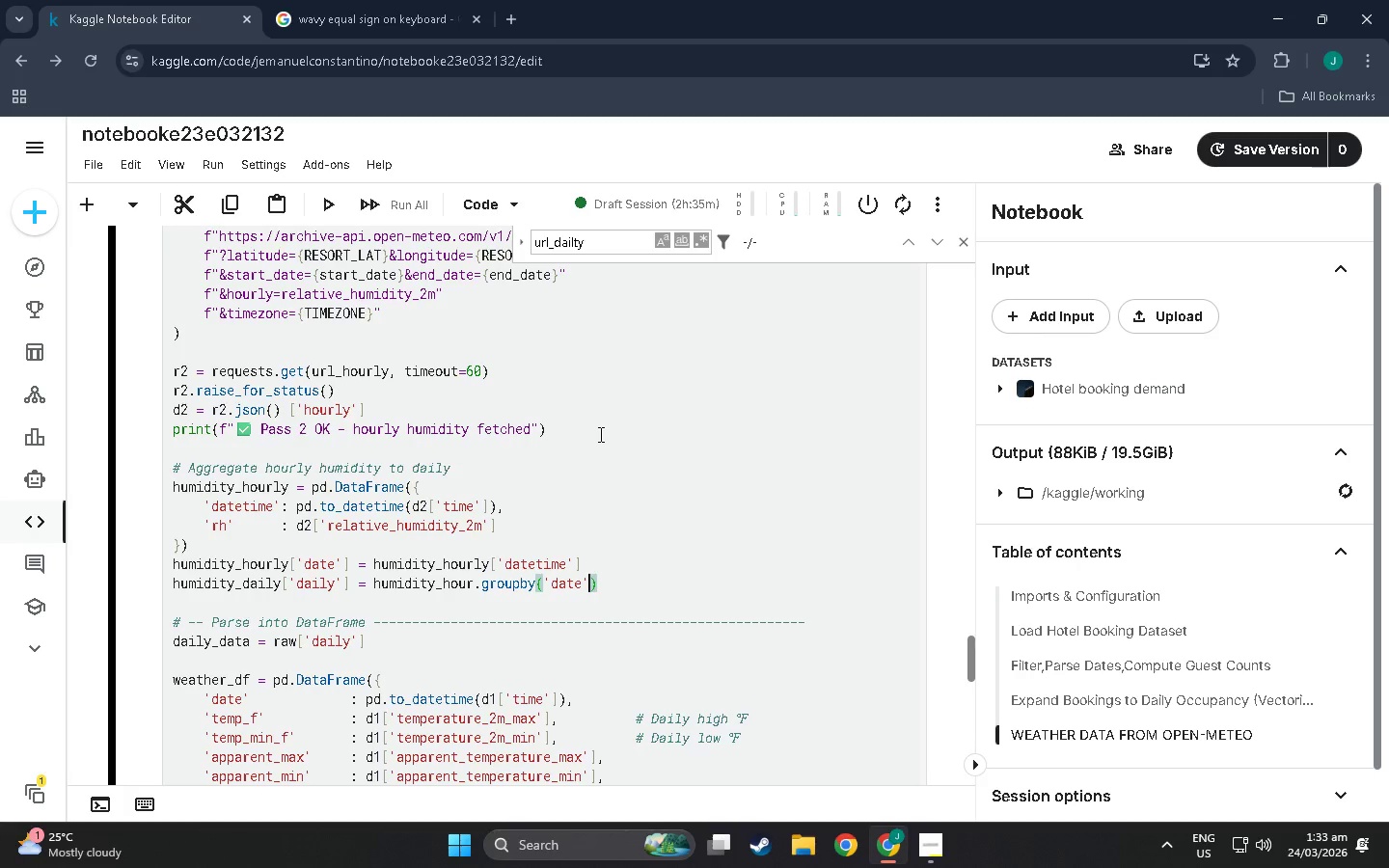 
key(ArrowRight)
 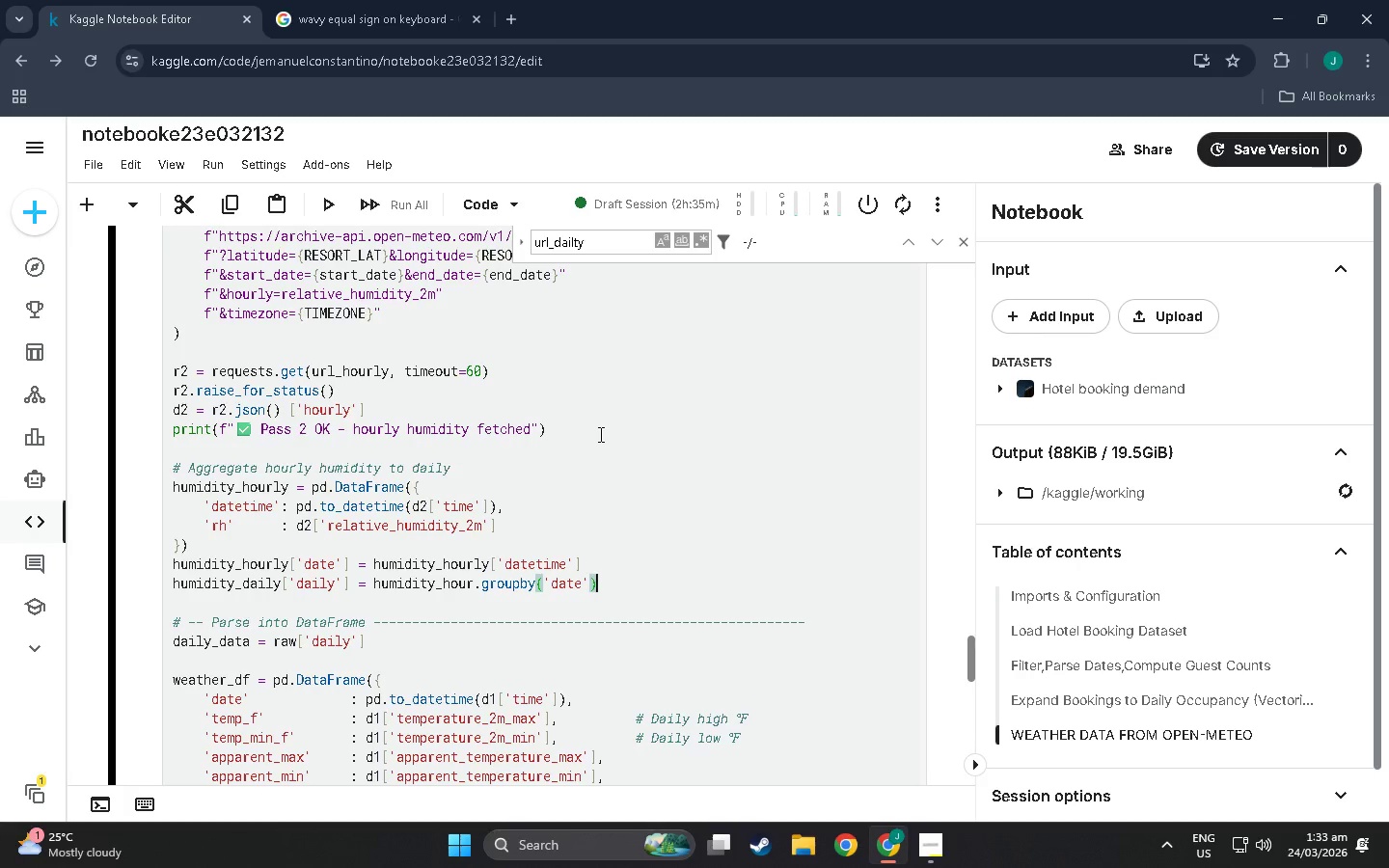 
type(['er)
key(Backspace)
key(Backspace)
type(rh)
 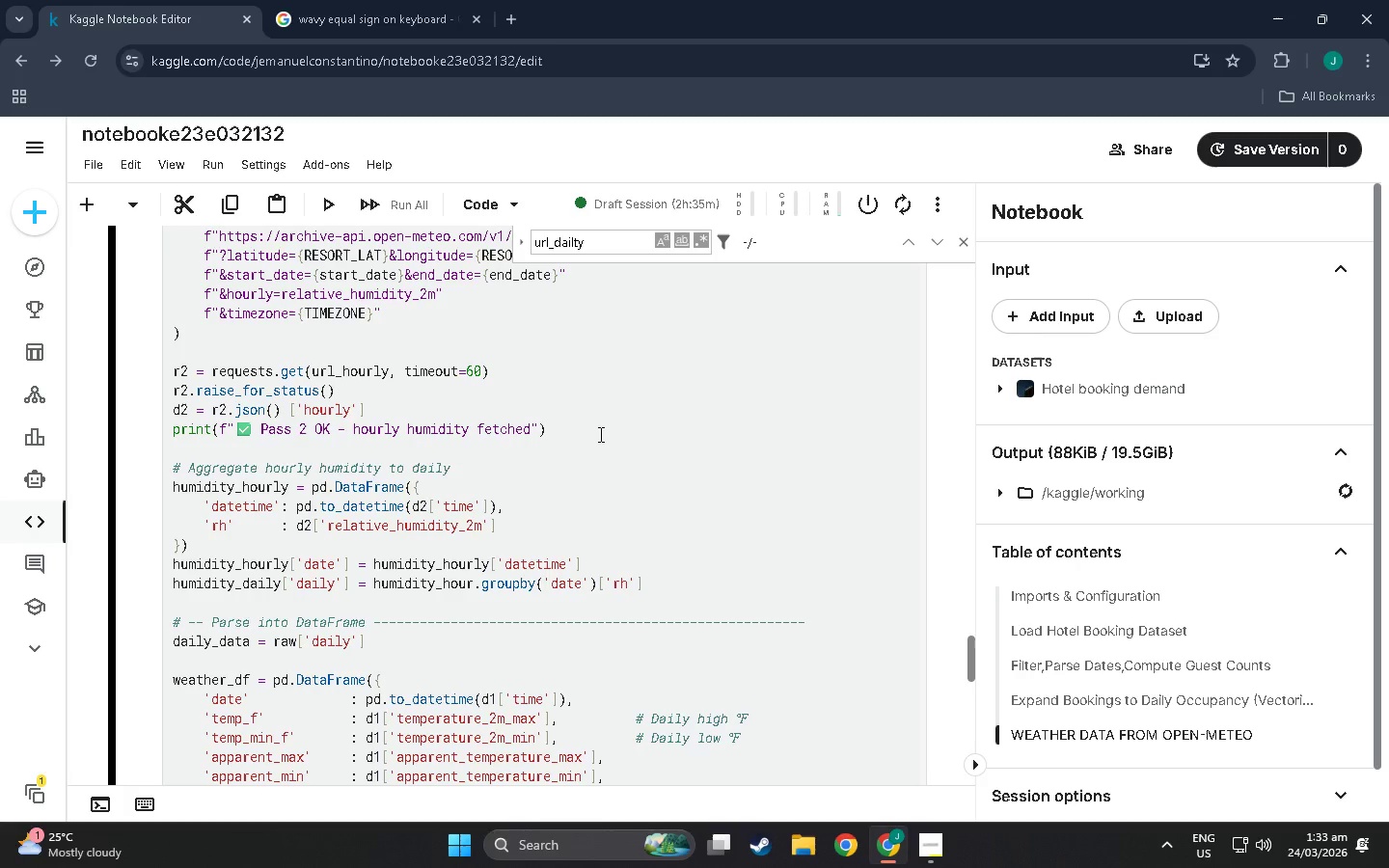 
key(ArrowRight)
 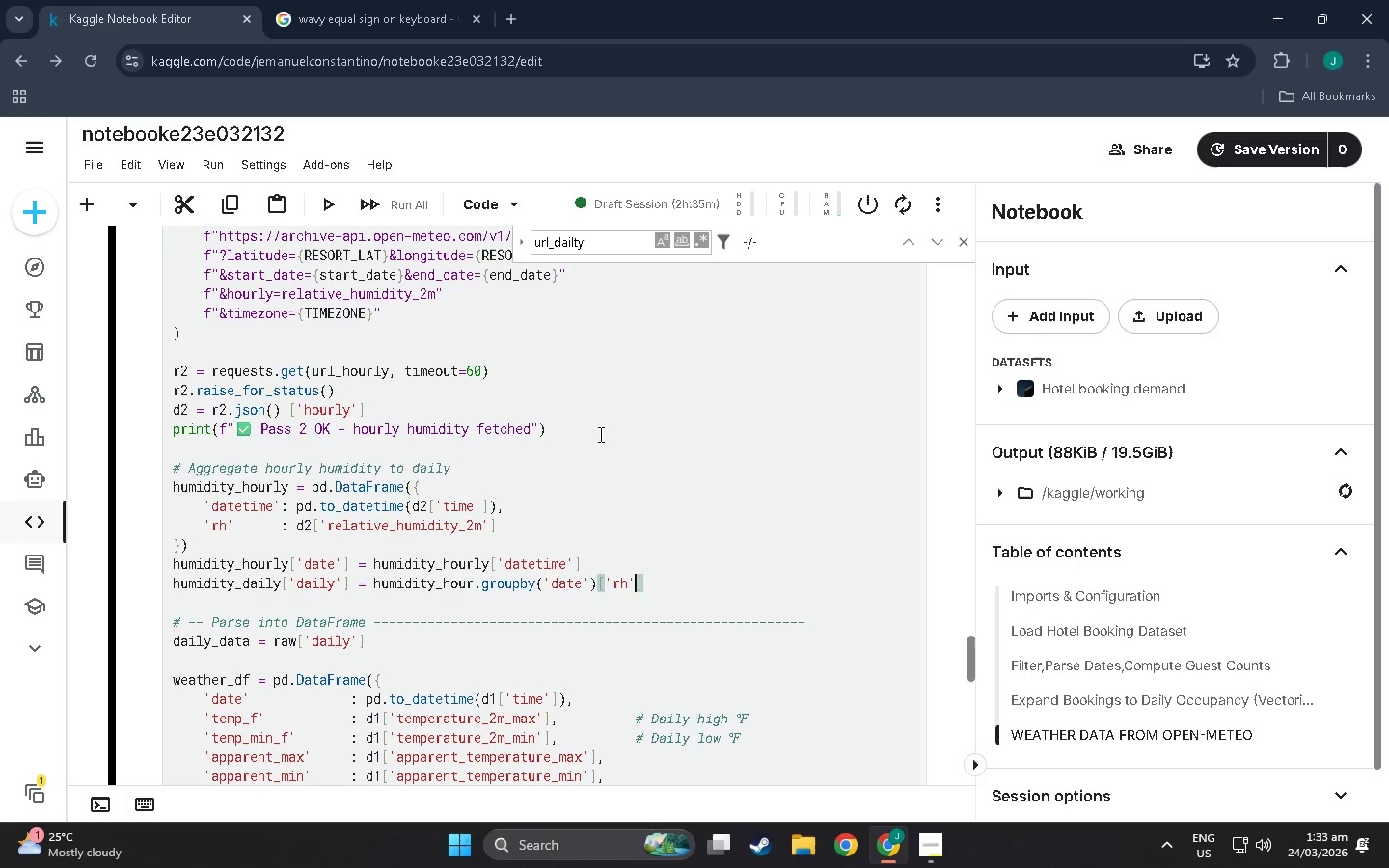 
key(ArrowRight)
 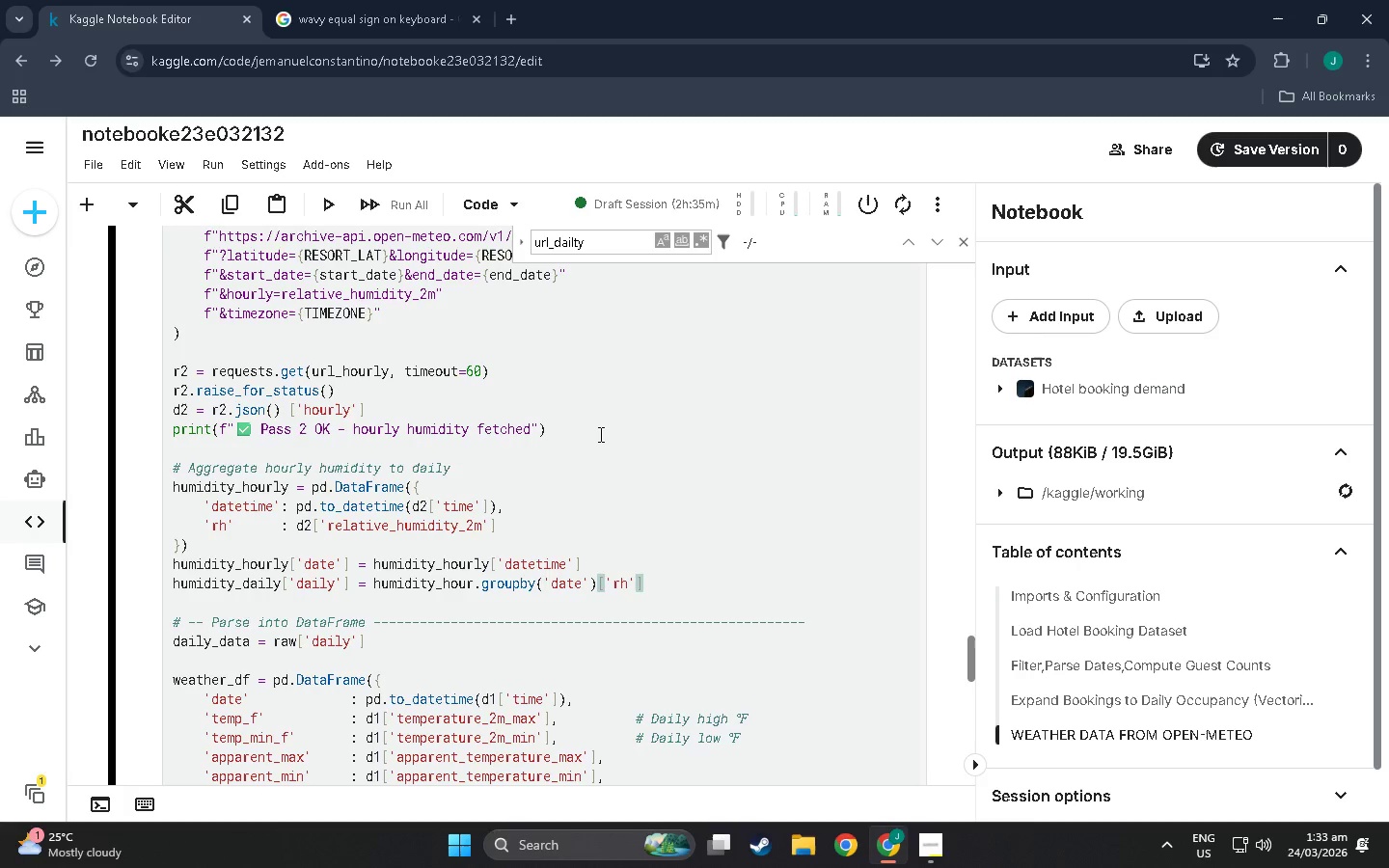 
type(.mean()
 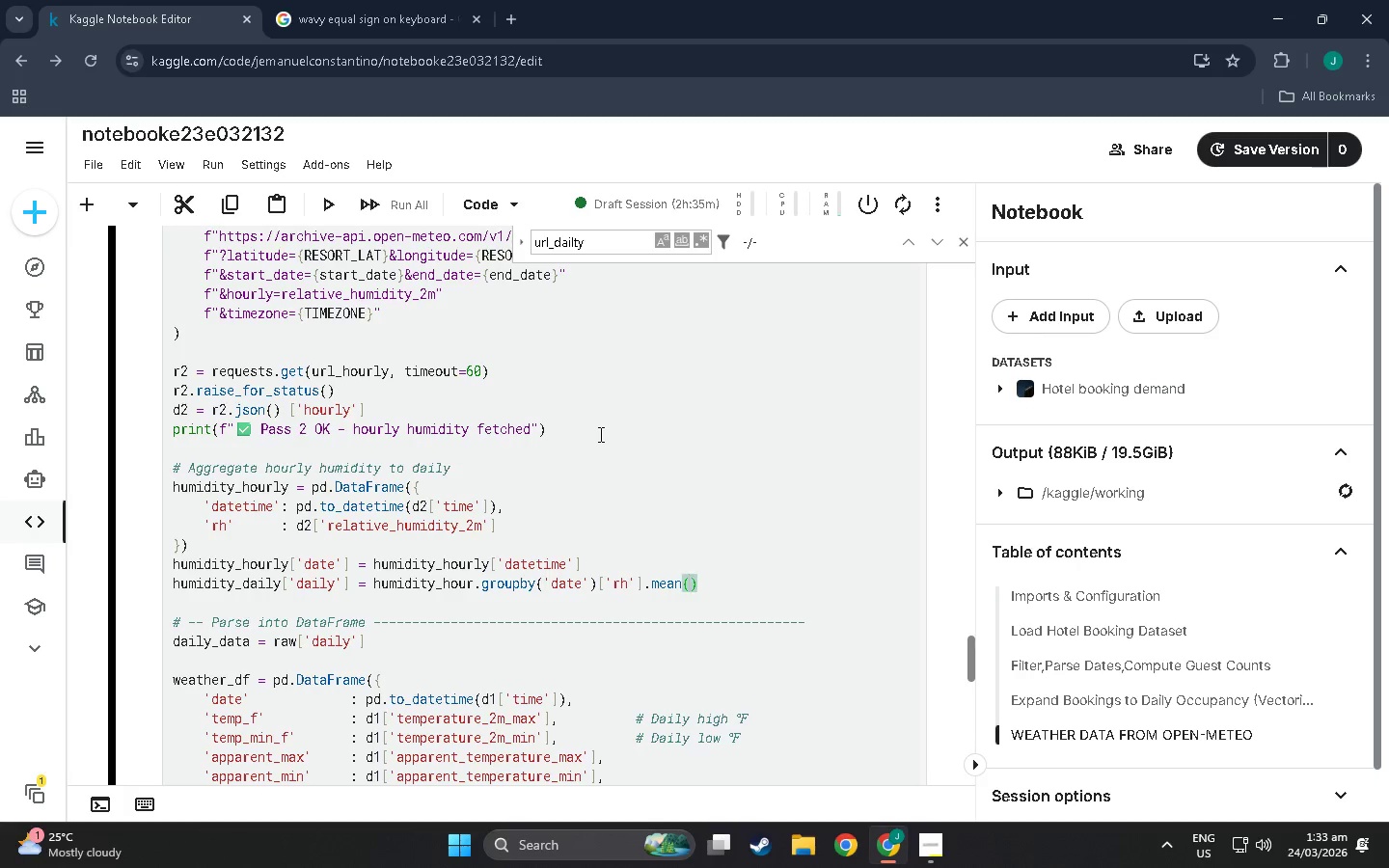 
key(ArrowRight)
 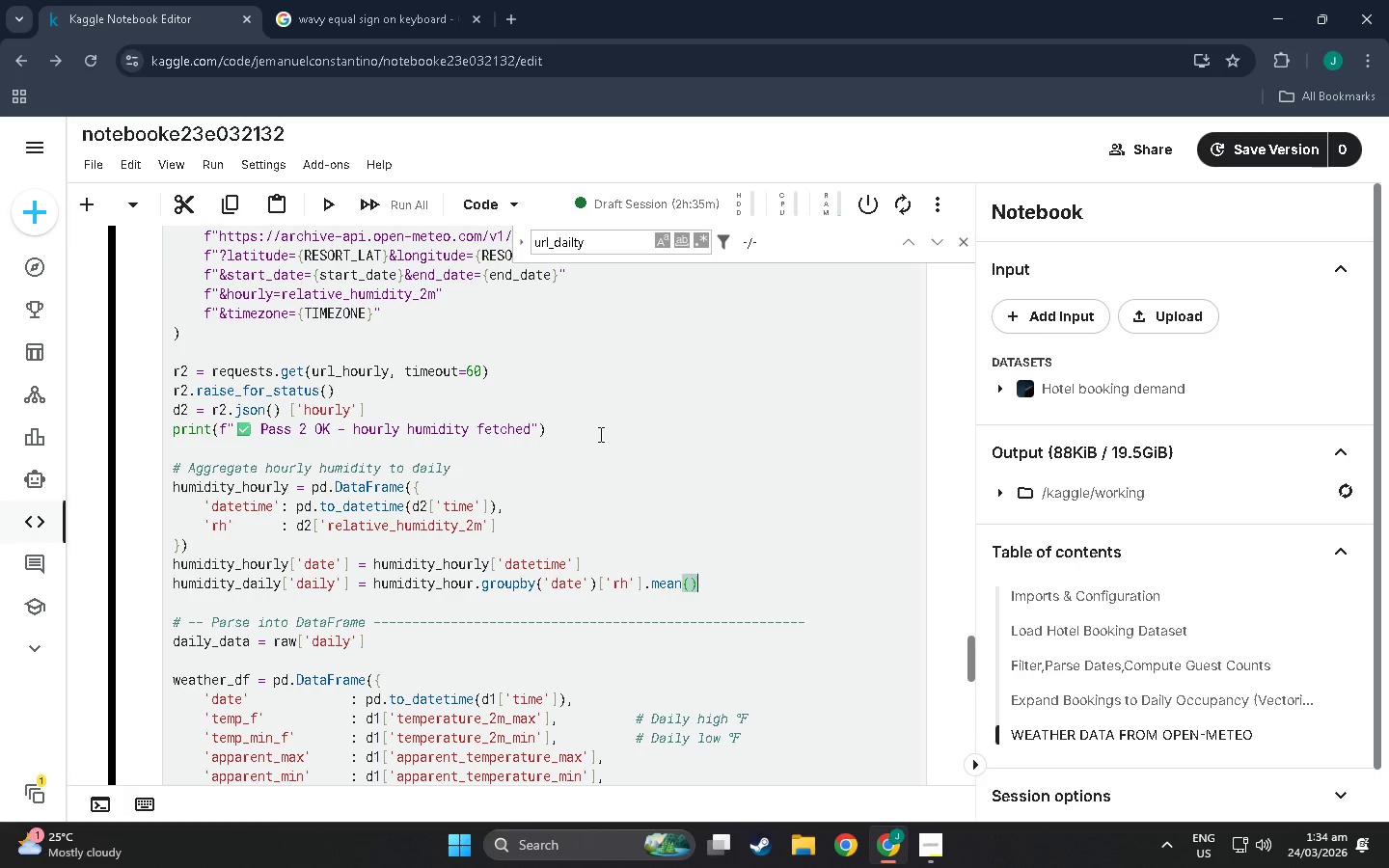 
type(.resetr)
key(Backspace)
key(Backspace)
type(t_index*)
key(Backspace)
type(()
 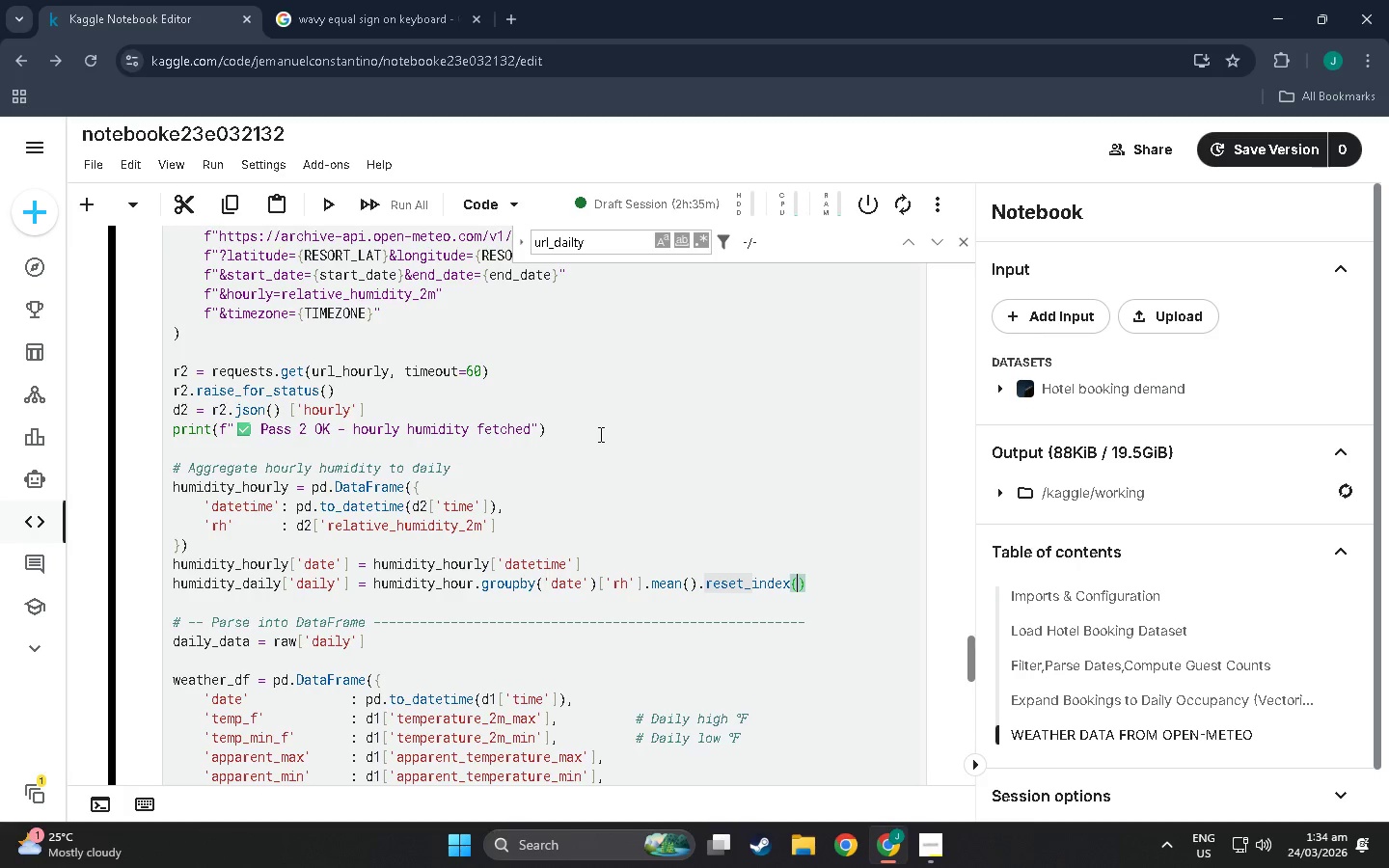 
key(ArrowRight)
 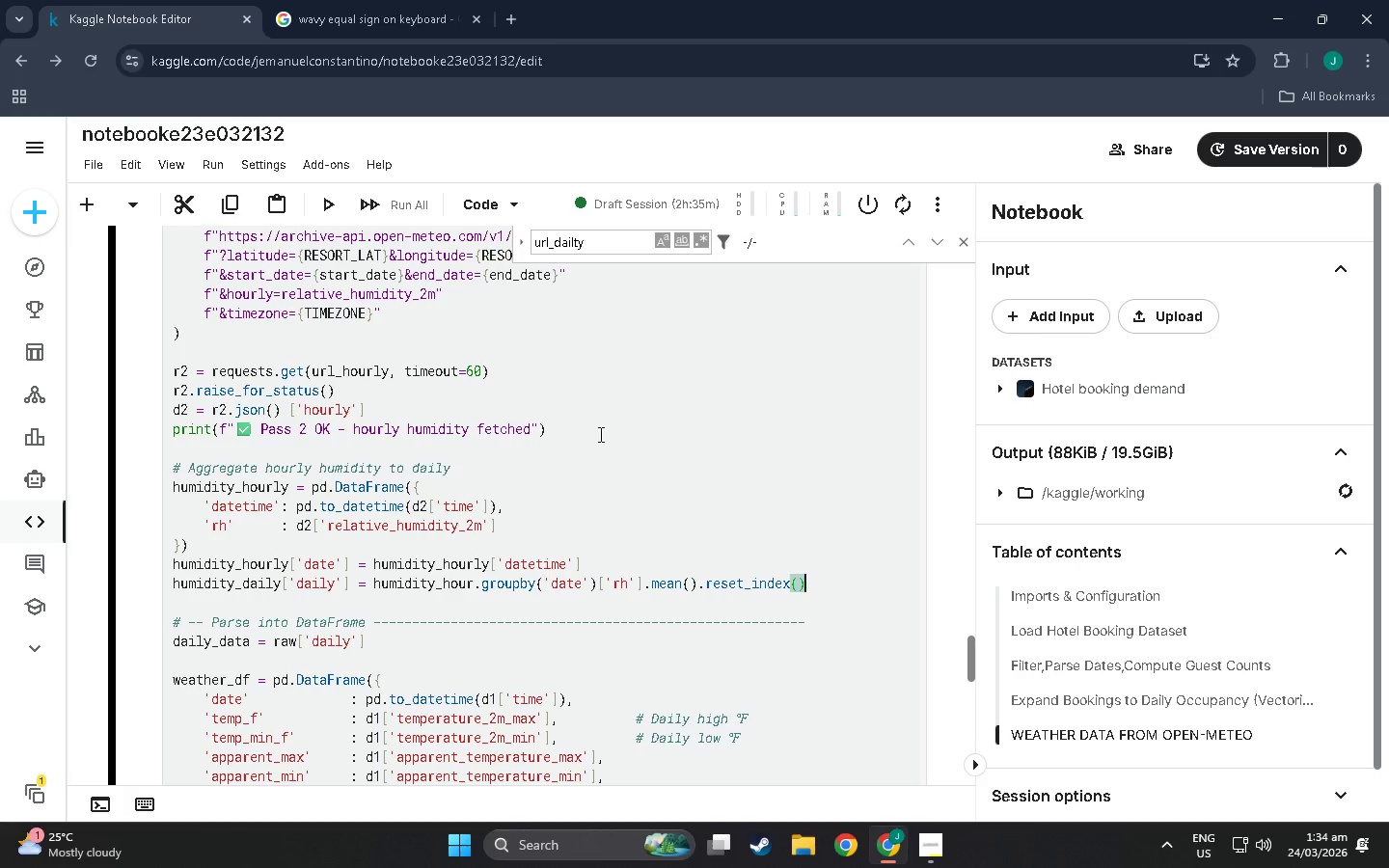 
key(Enter)
 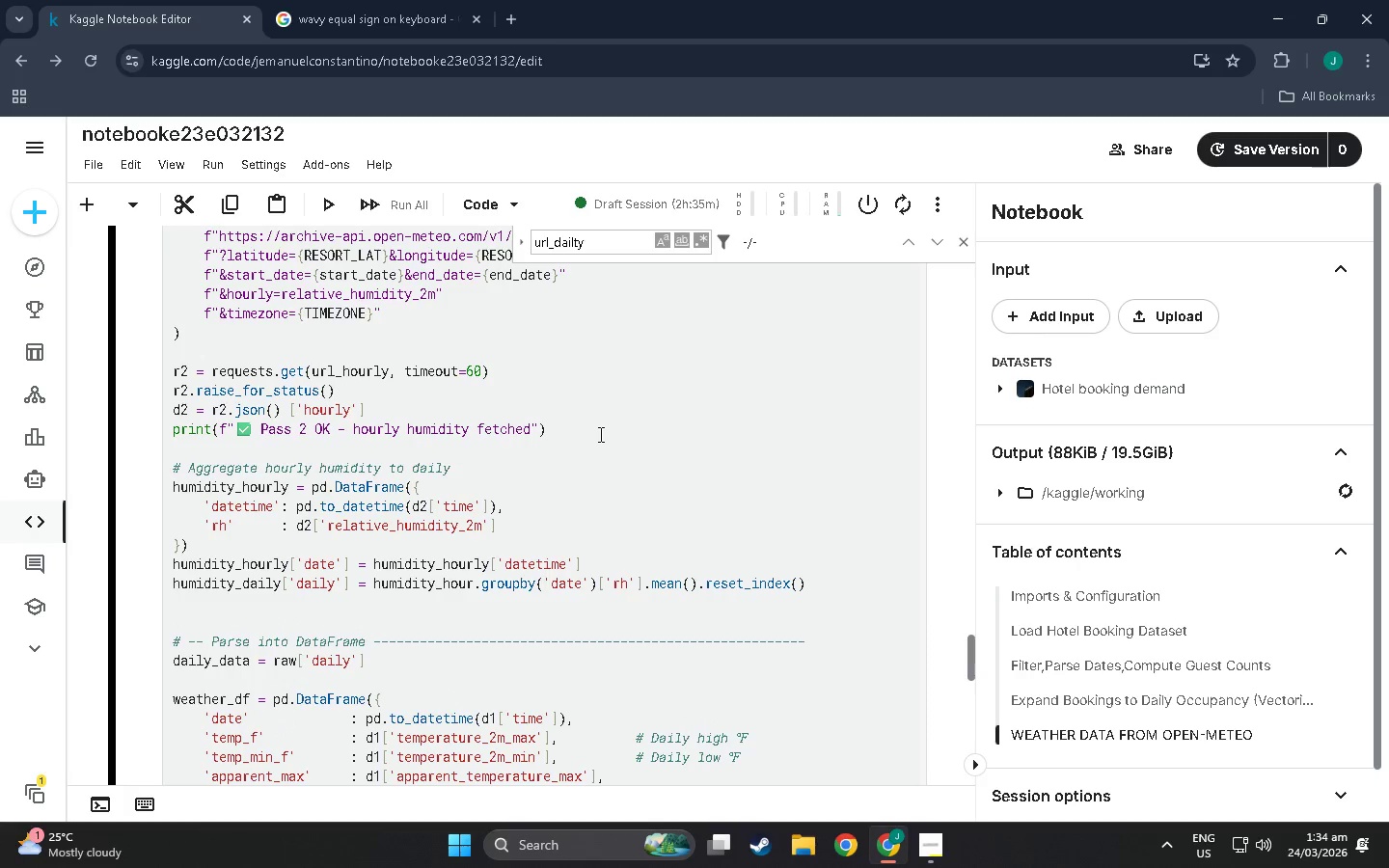 
type(humidity_daily.columns  = ['date)
 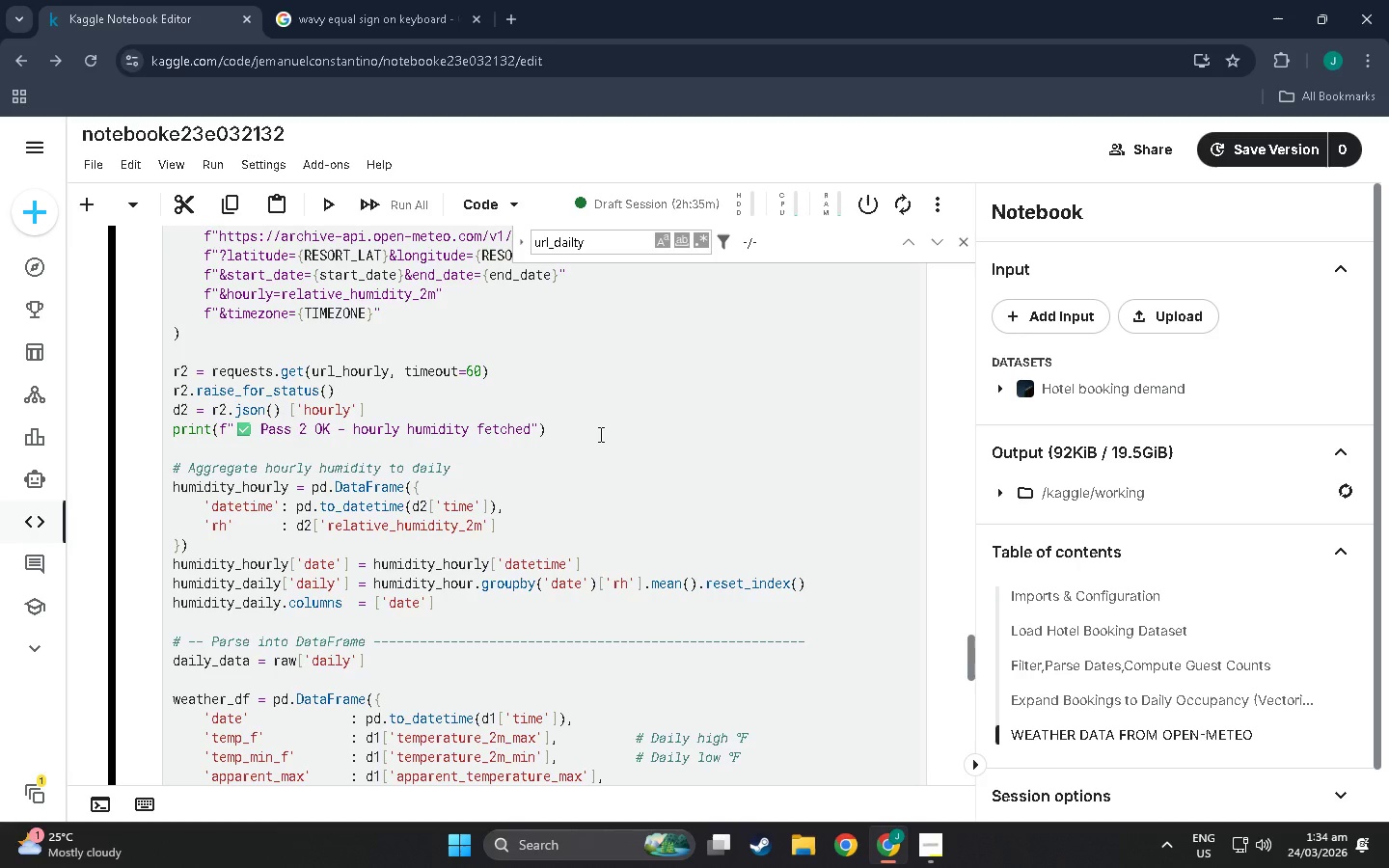 
key(ArrowRight)
 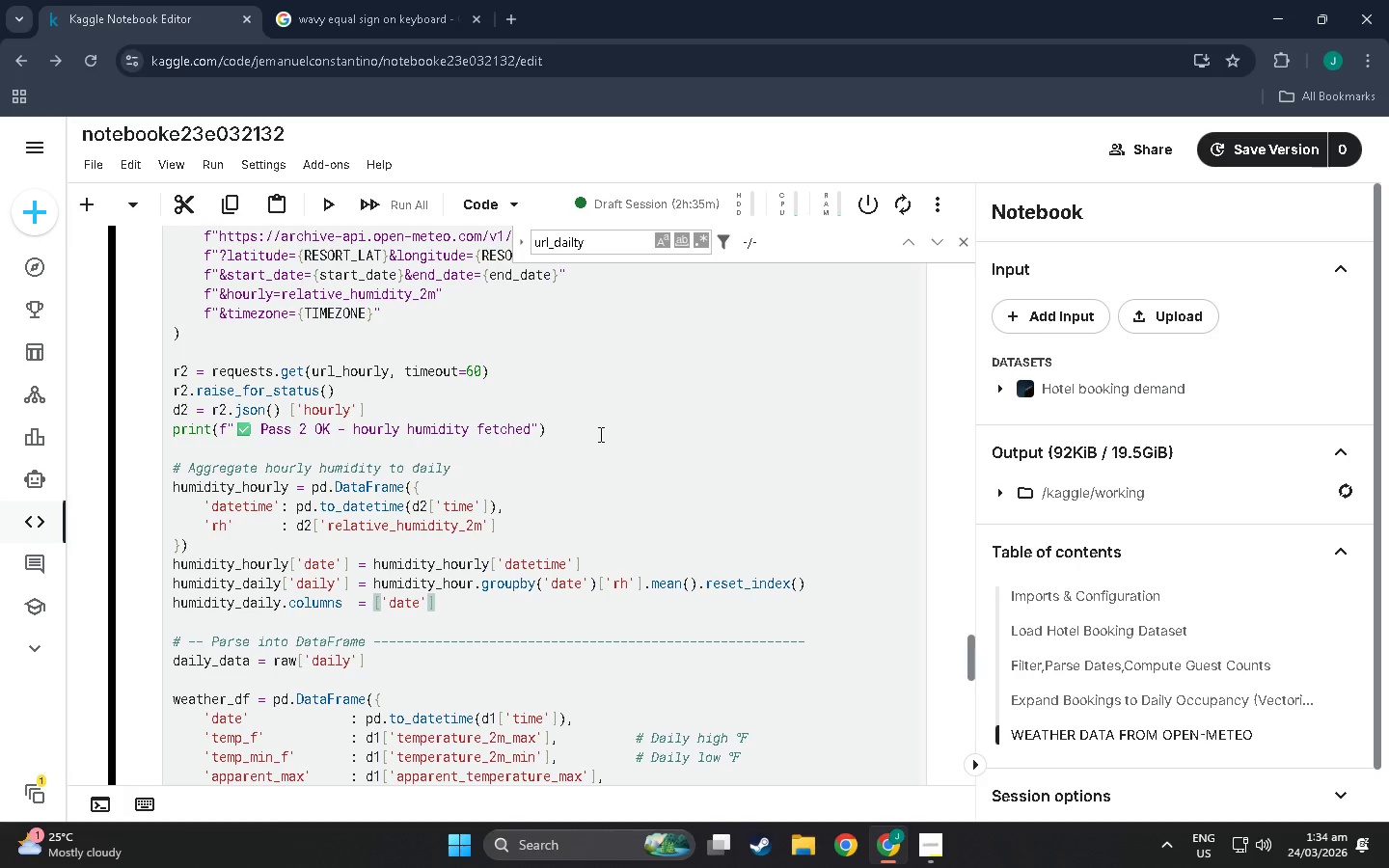 
type(, 'hui)
key(Backspace)
type(mo)
key(Backspace)
type(od)
key(Backspace)
key(Backspace)
type(idity)
 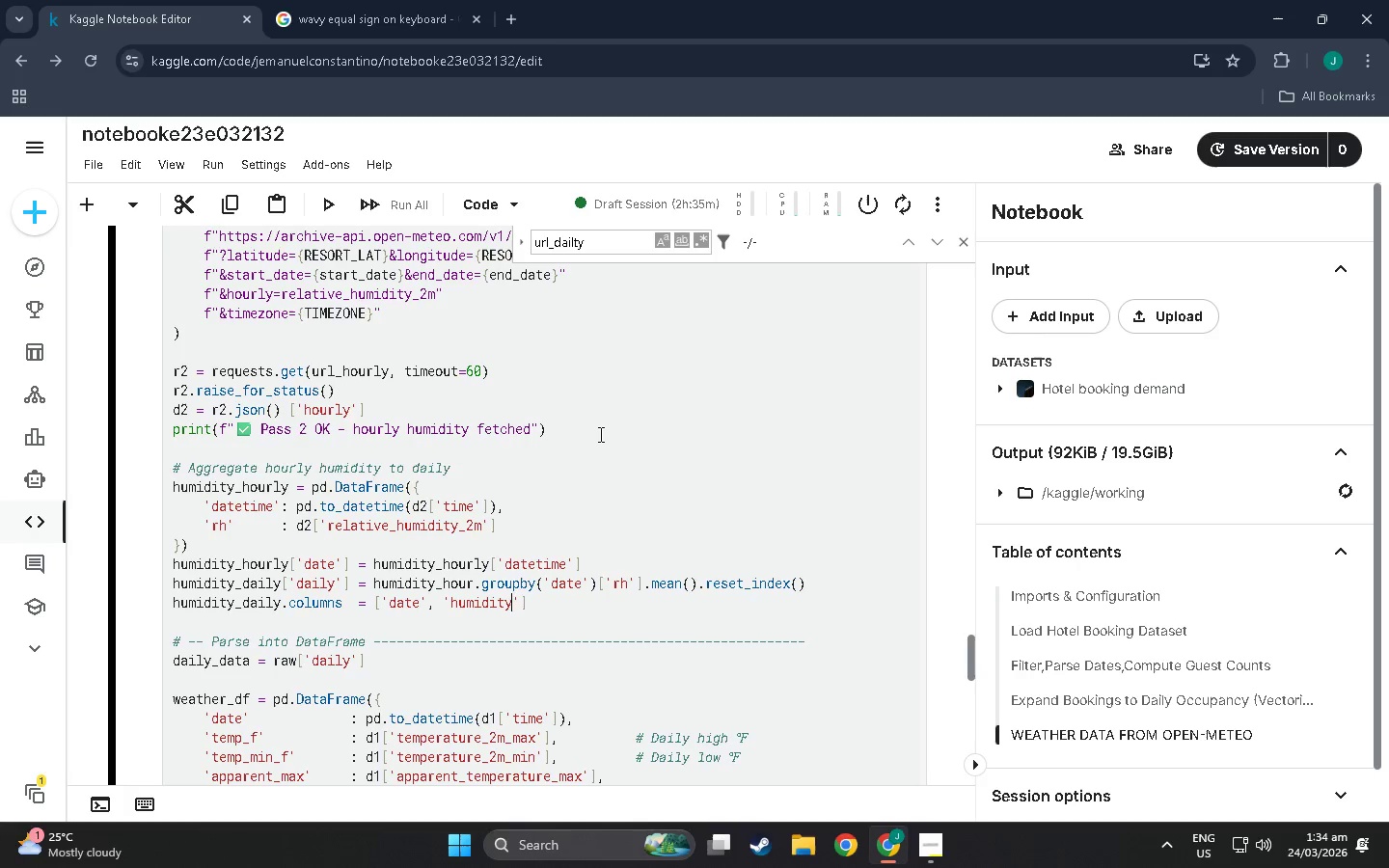 
key(ArrowRight)
 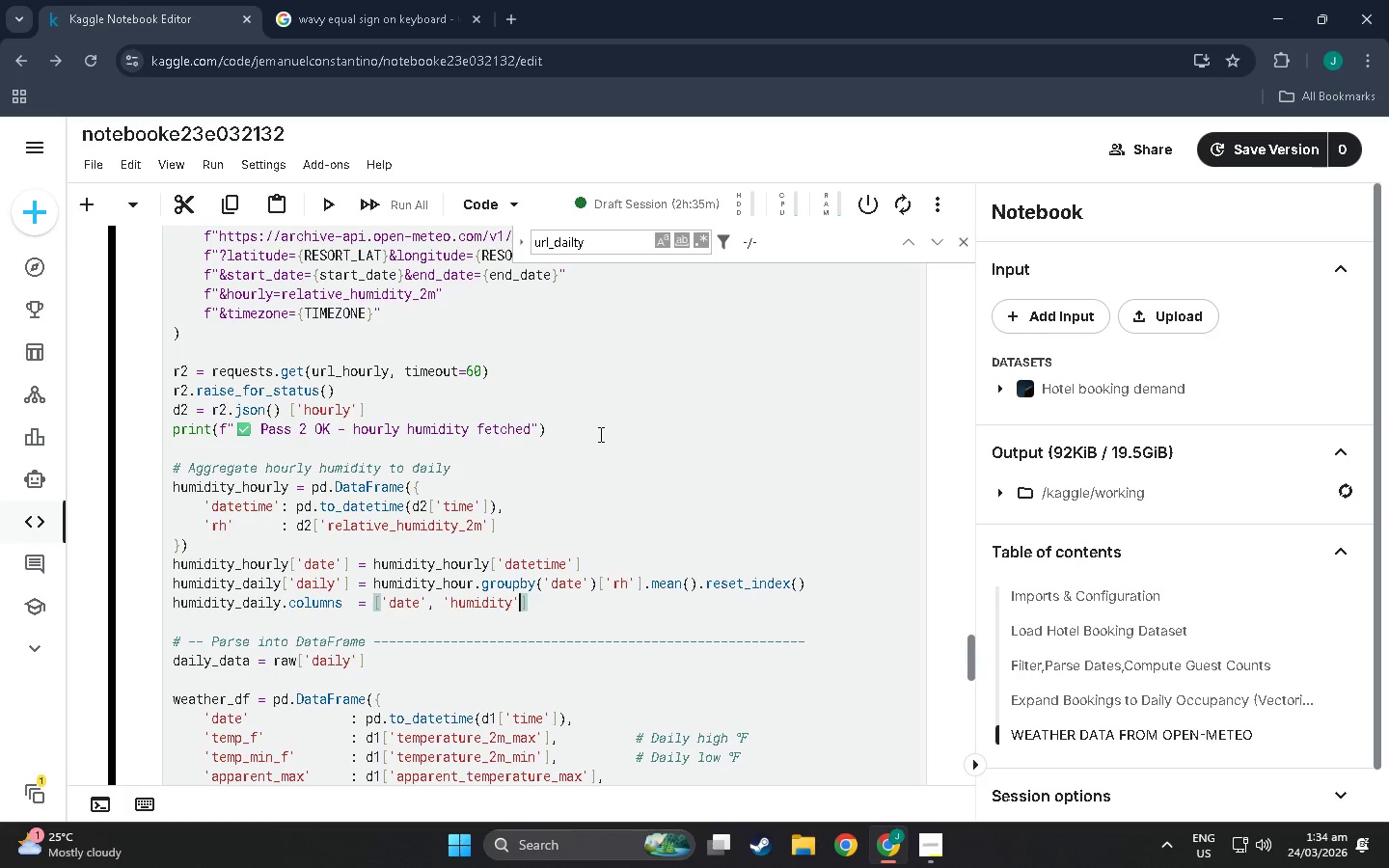 
key(Comma)
 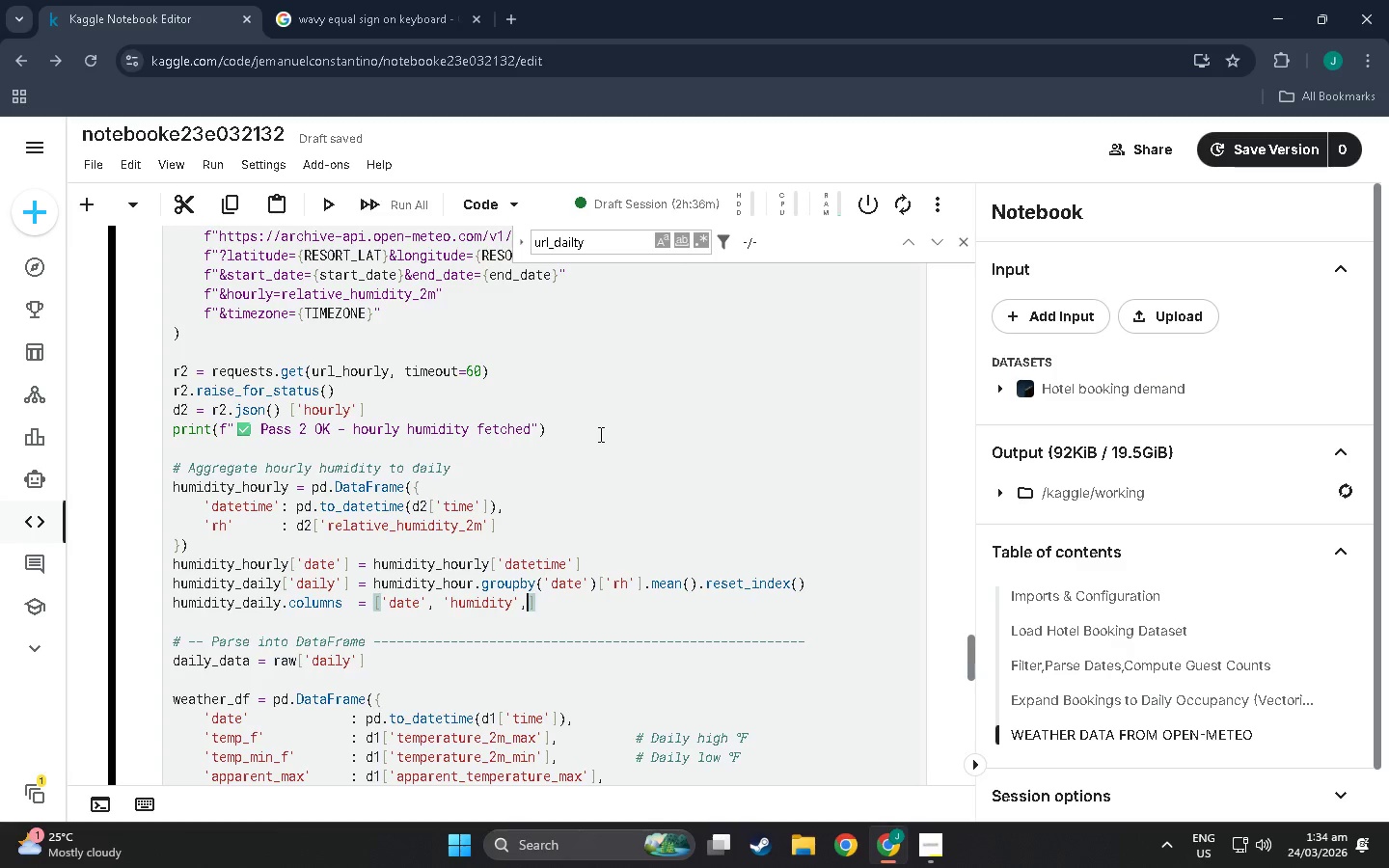 
key(Backspace)
key(Backspace)
type(_pct')
 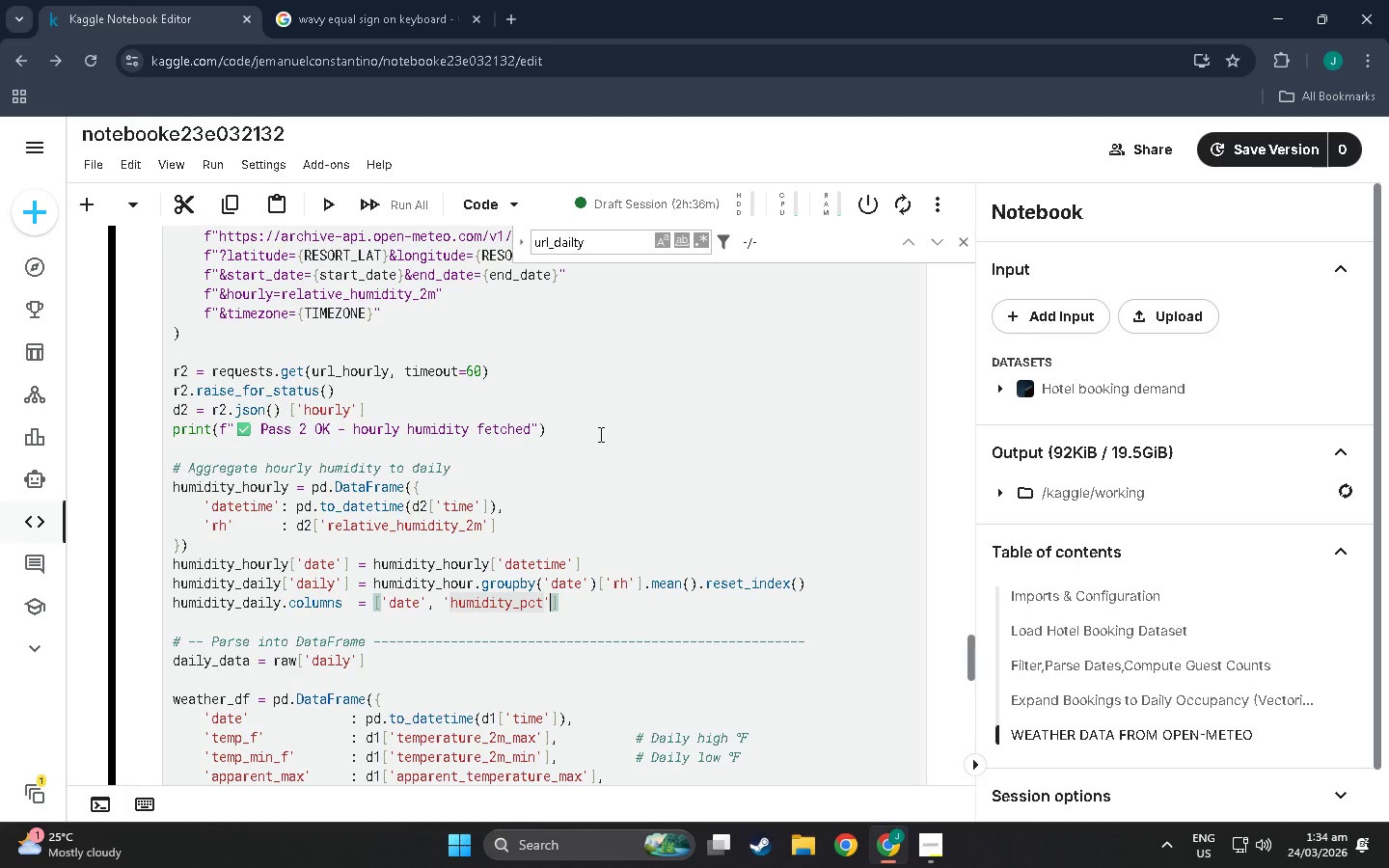 
wait(8.31)
 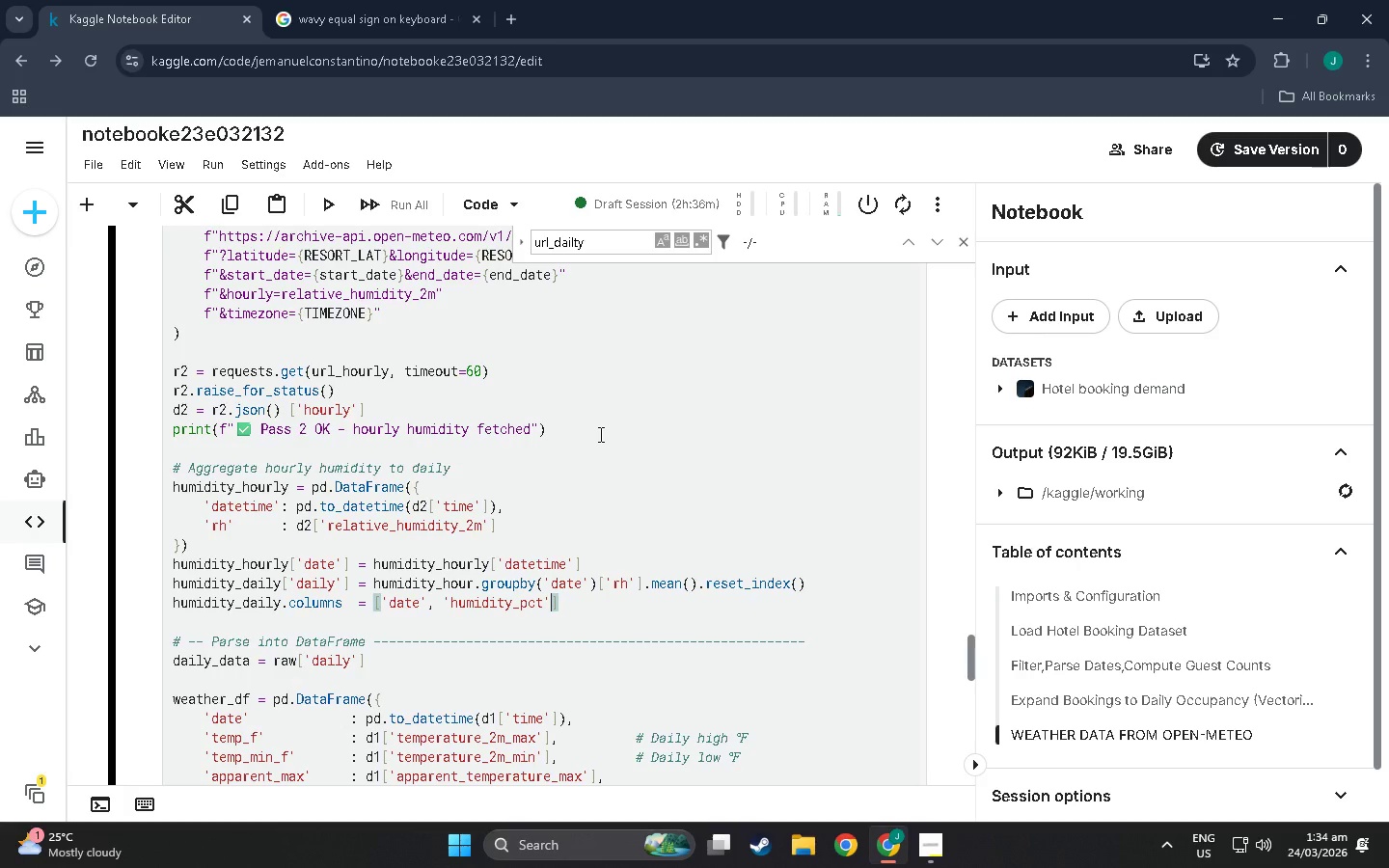 
key(ArrowRight)
 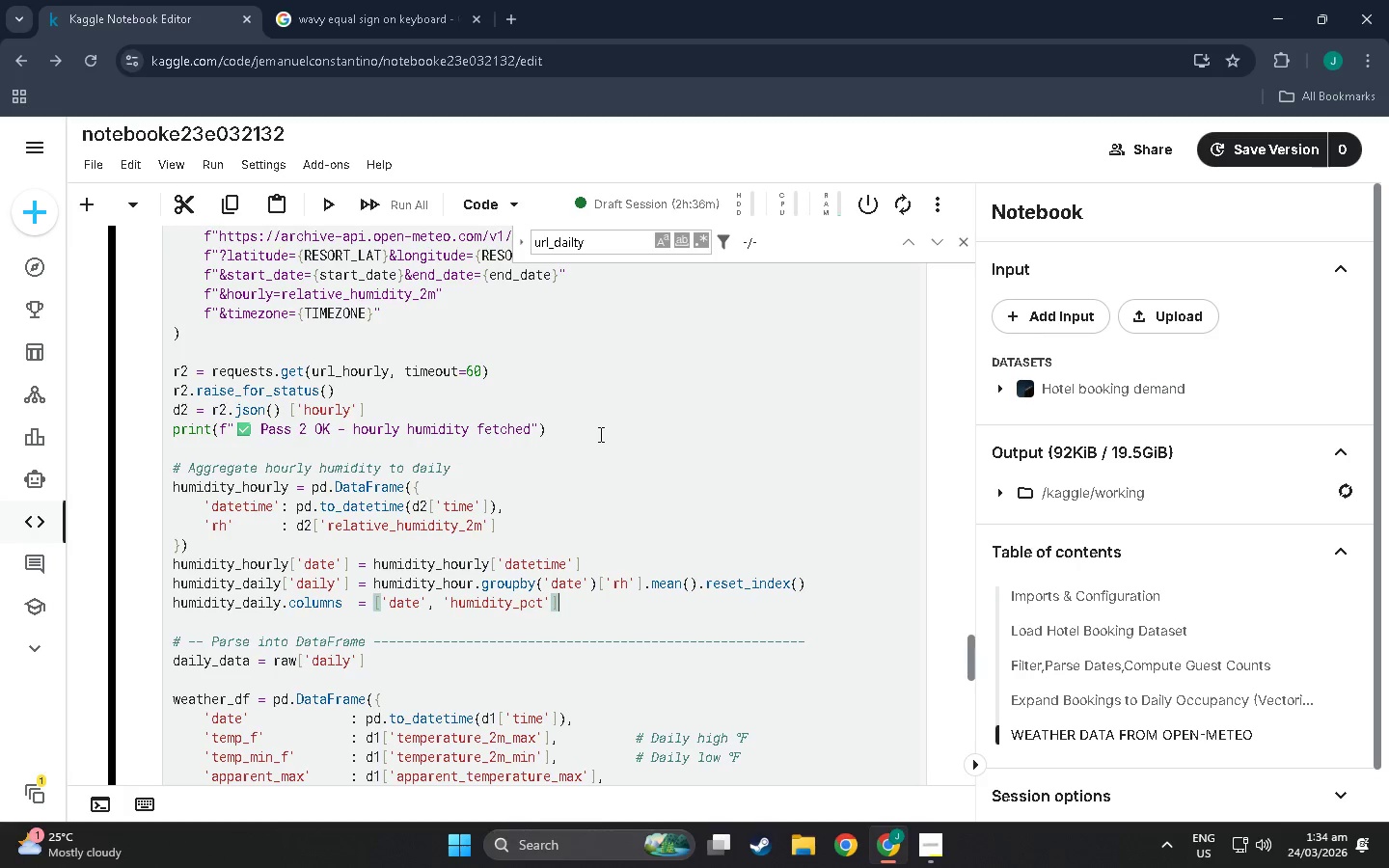 
key(Enter)
 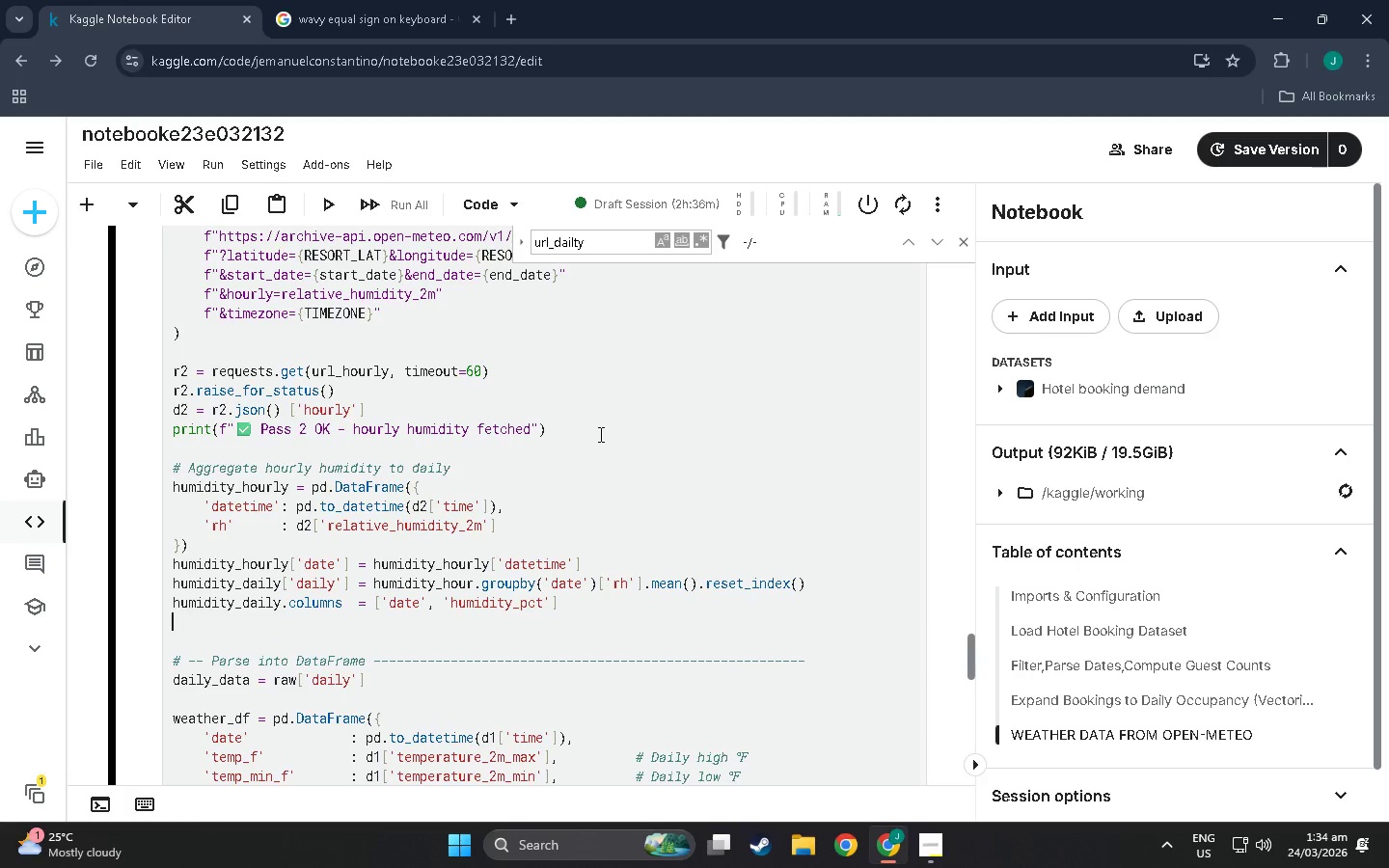 
type(humidity_daily['date)
 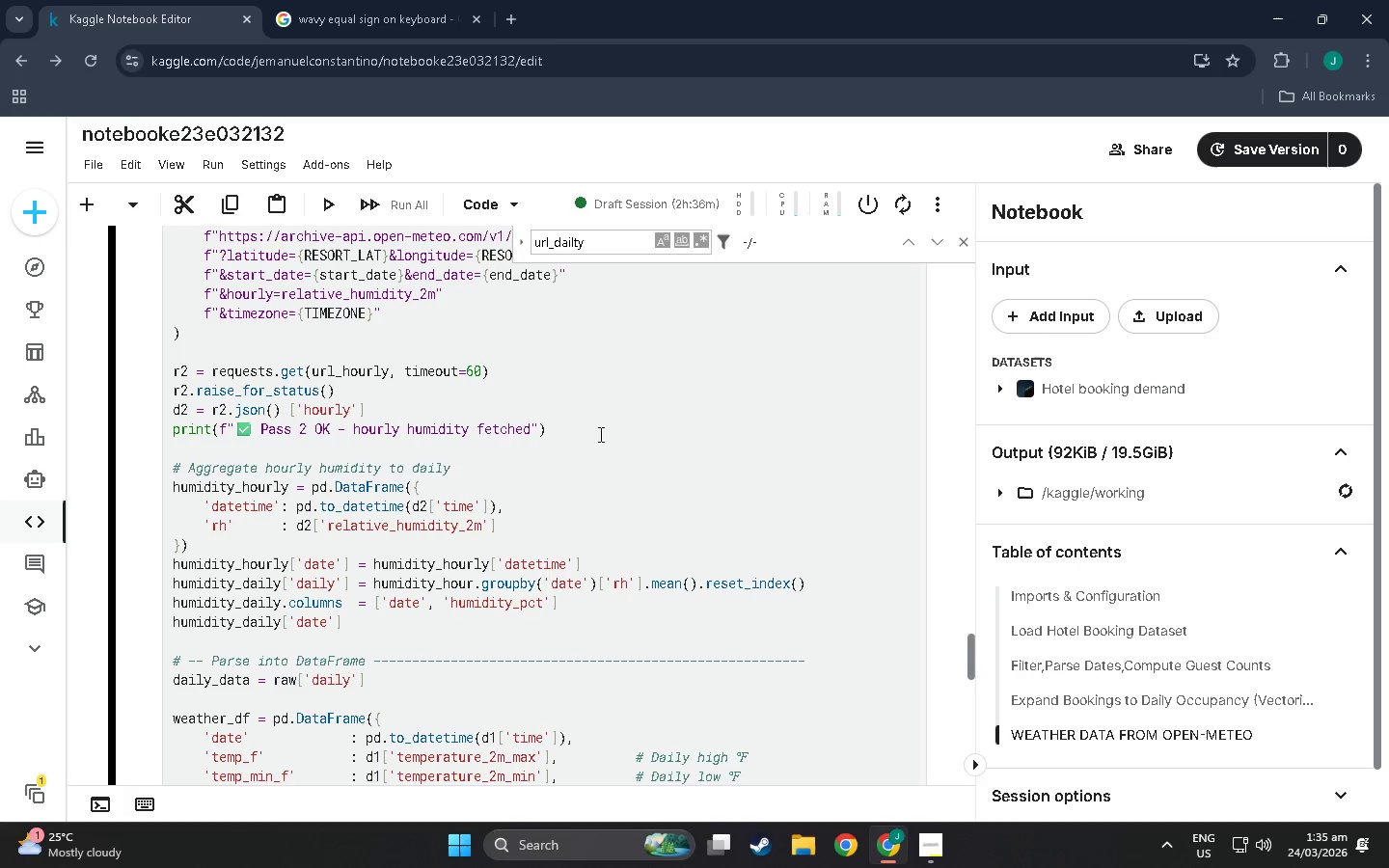 
key(ArrowRight)
 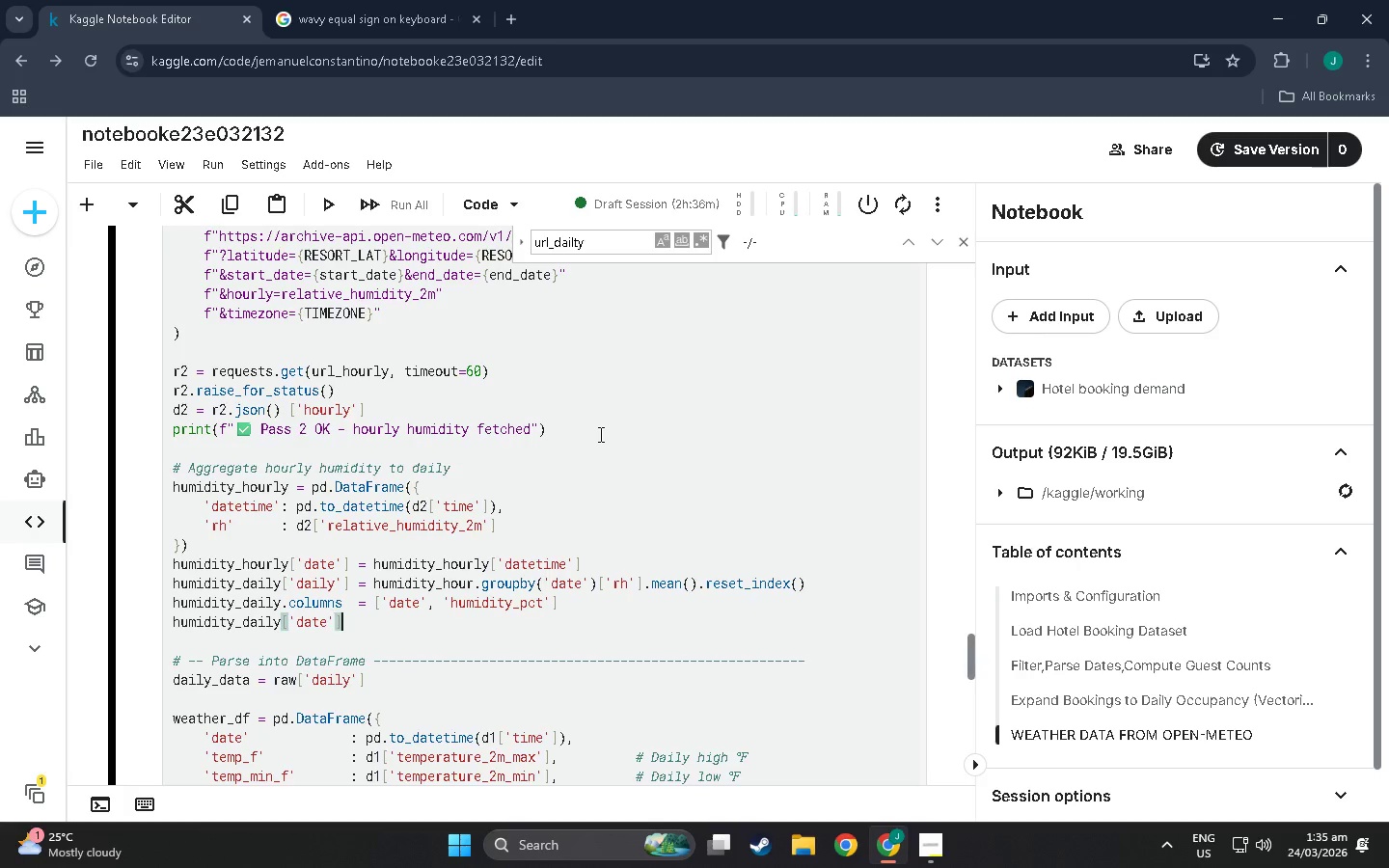 
key(ArrowRight)
 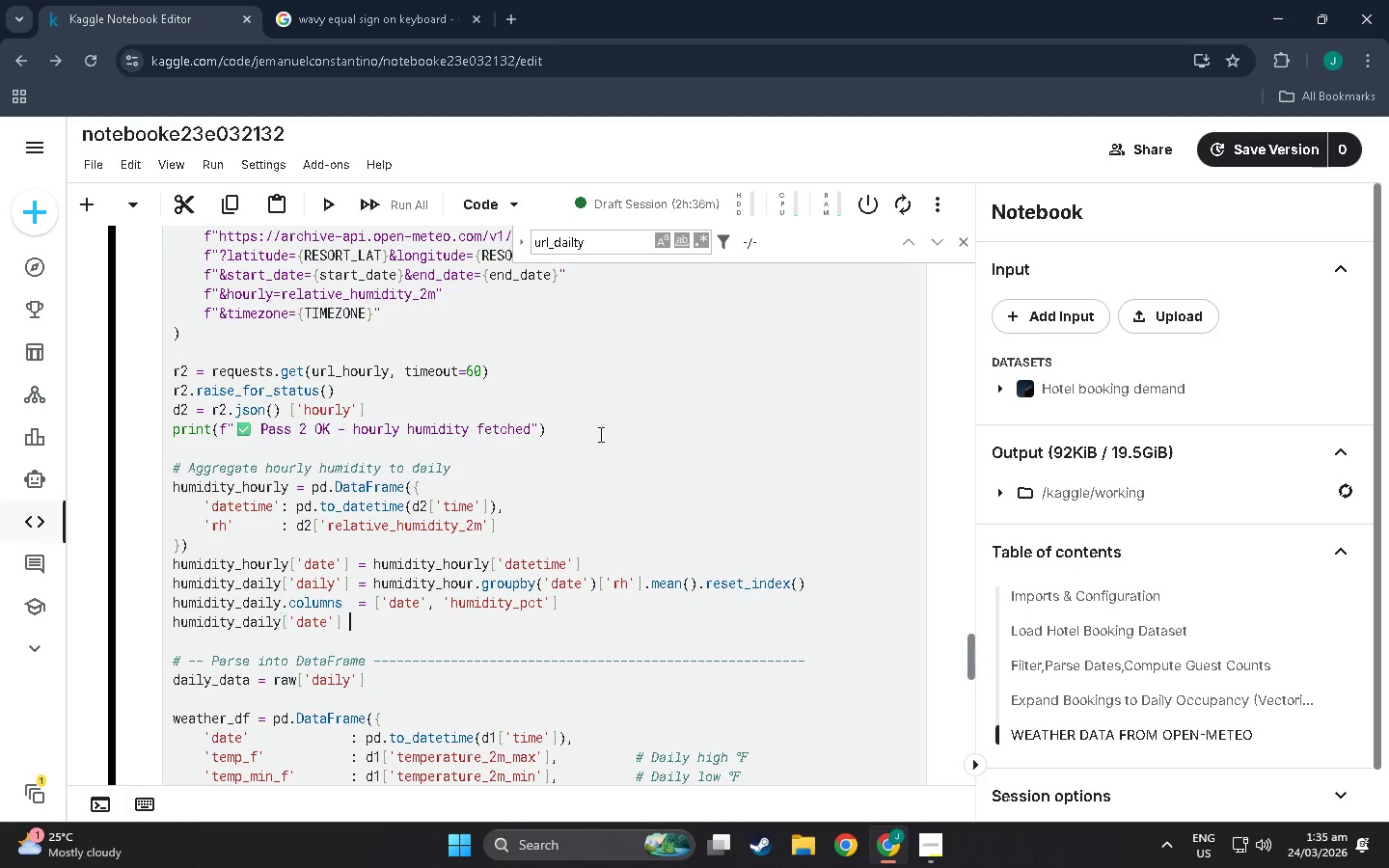 
type(  = pd.to_datetime(humidi)
key(Backspace)
key(Backspace)
key(Backspace)
type(idity_daily[")
key(Backspace)
type('date)
 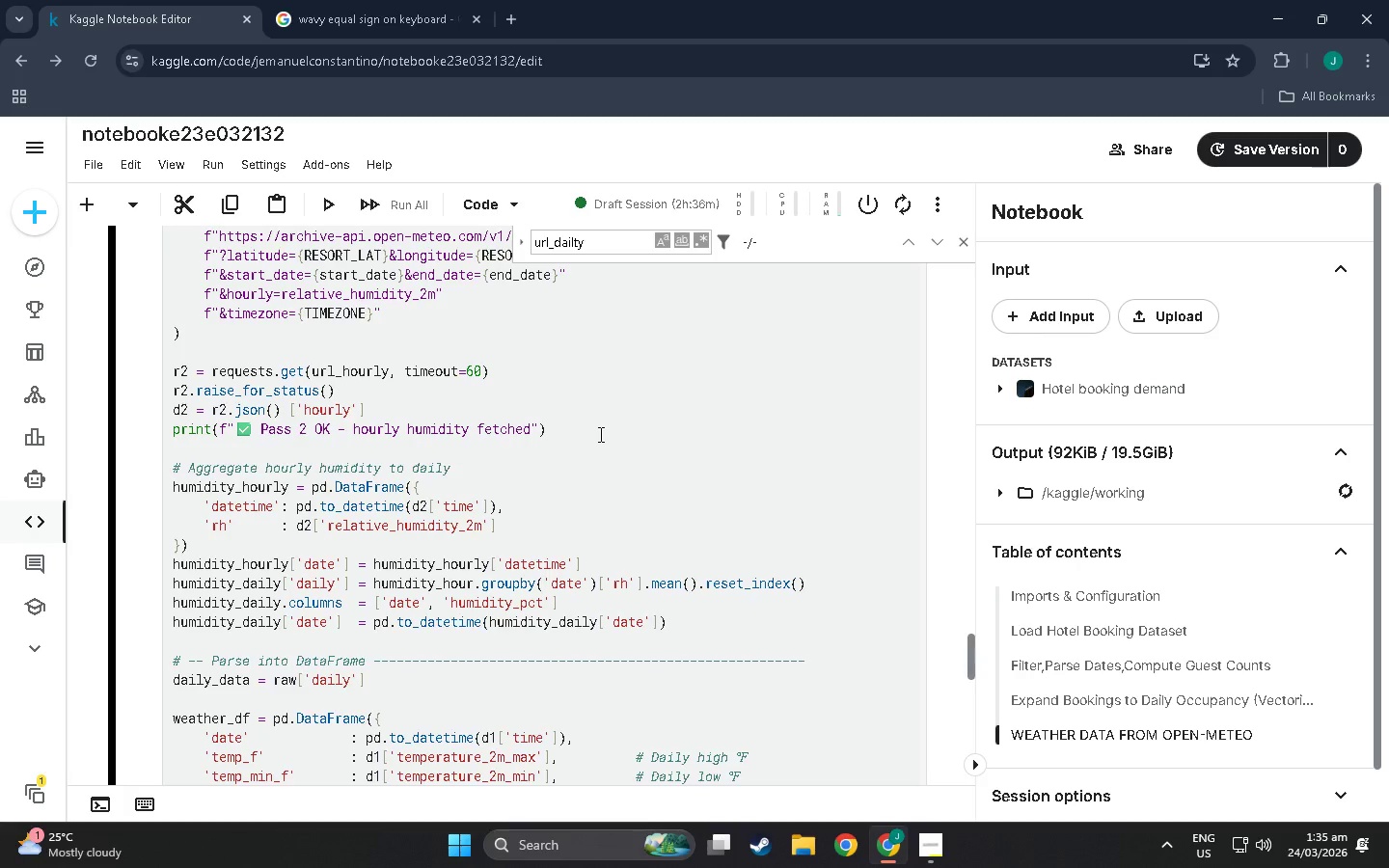 
key(ArrowRight)
 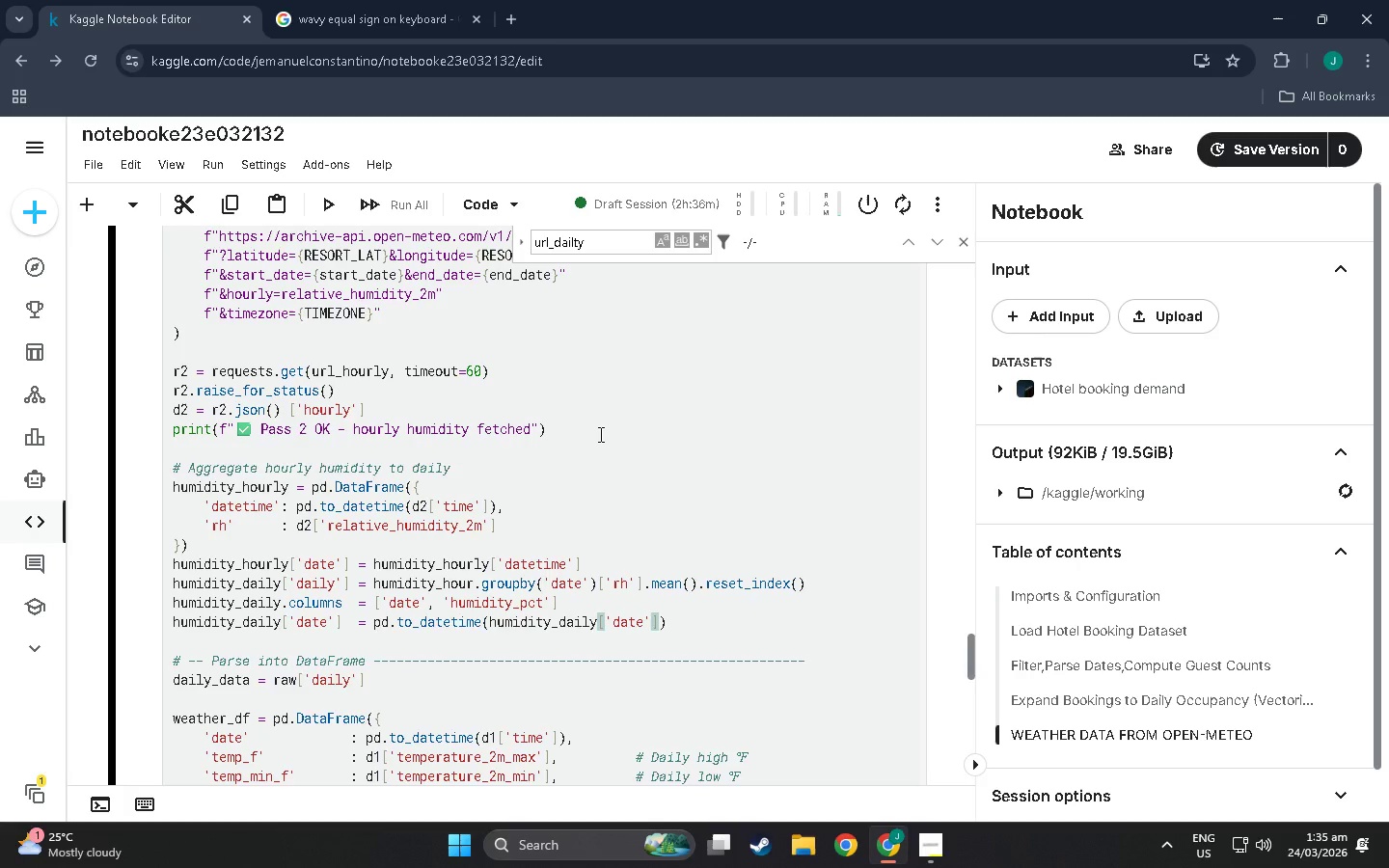 
key(ArrowRight)
 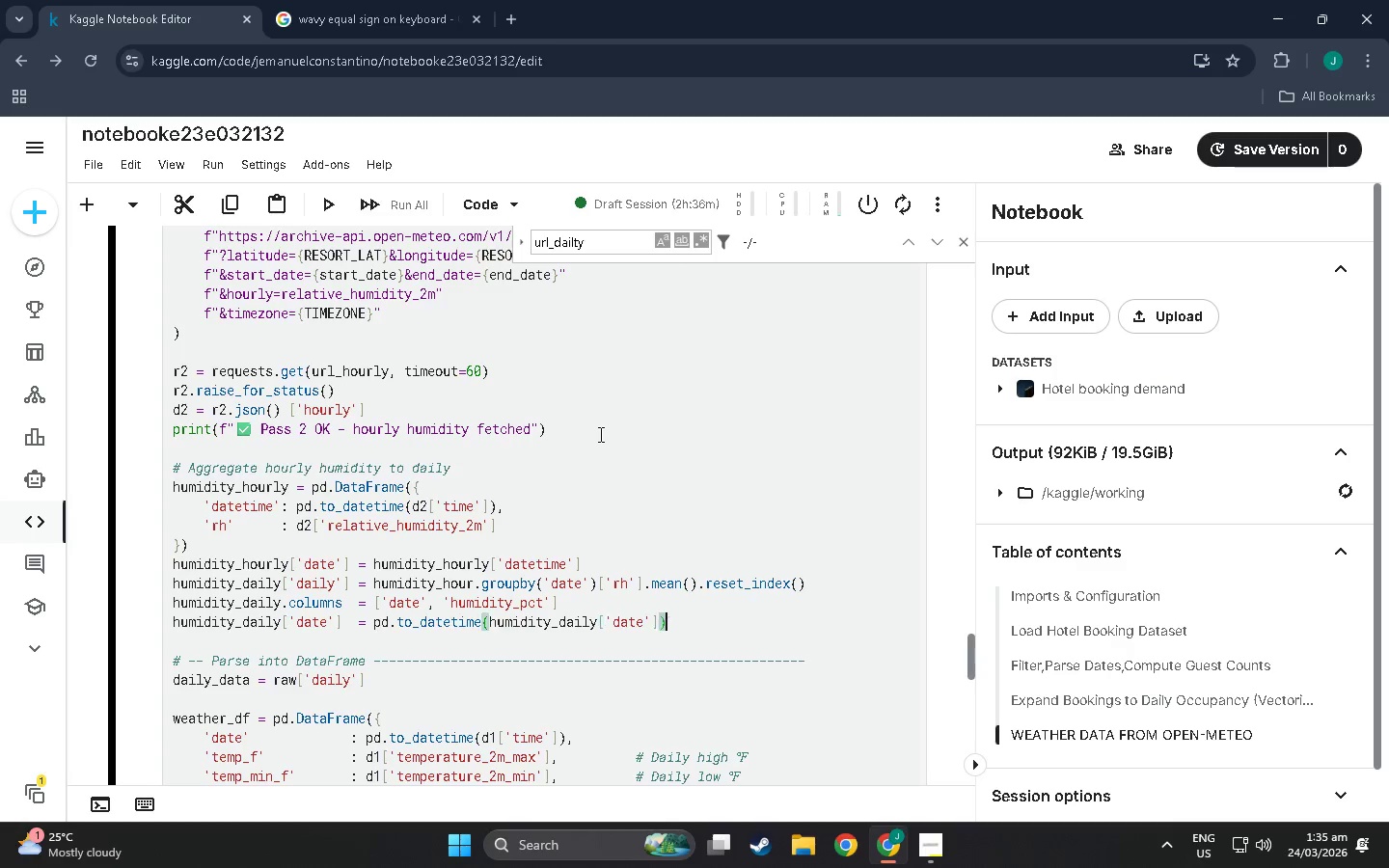 
key(ArrowRight)
 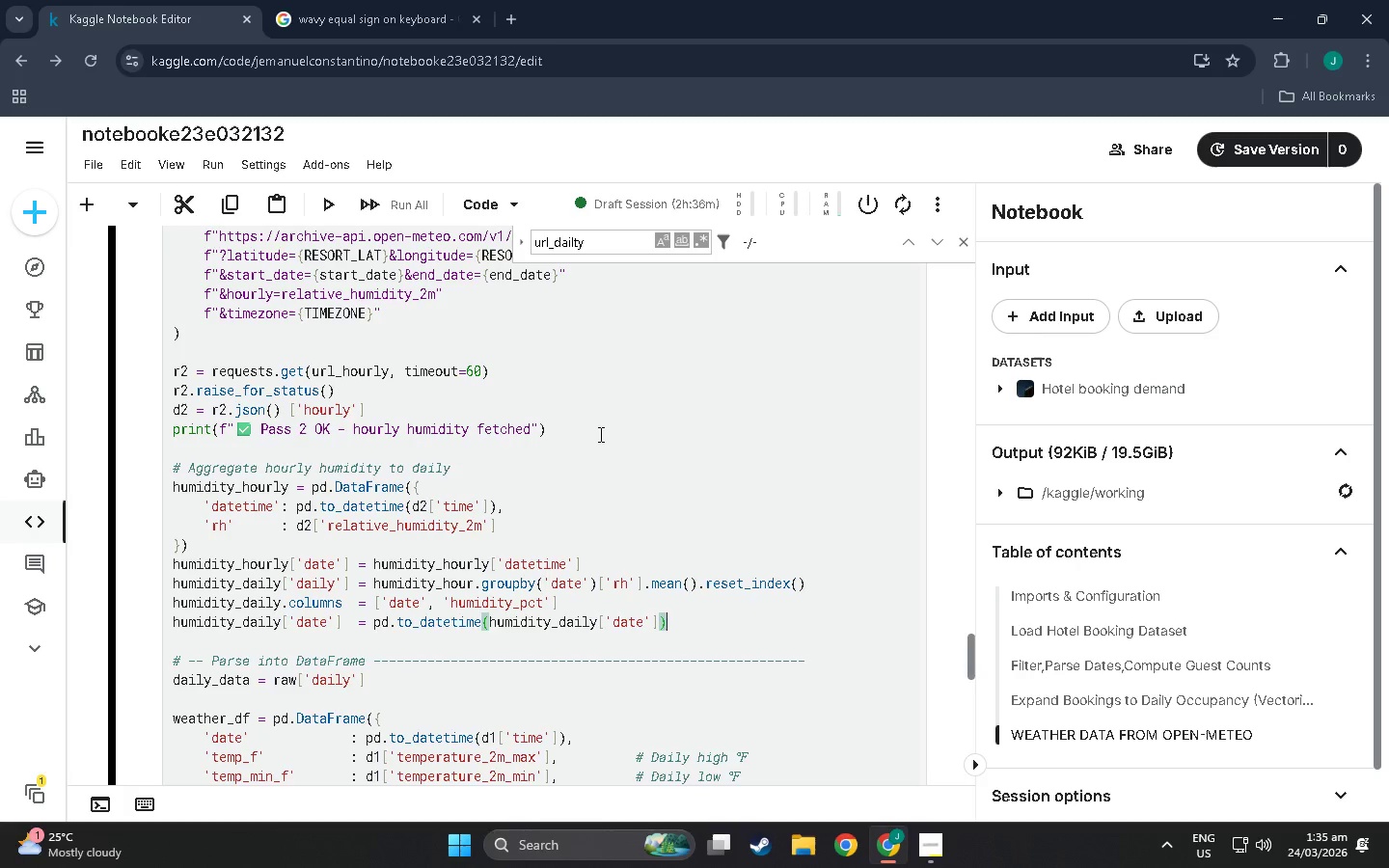 
key(Enter)
 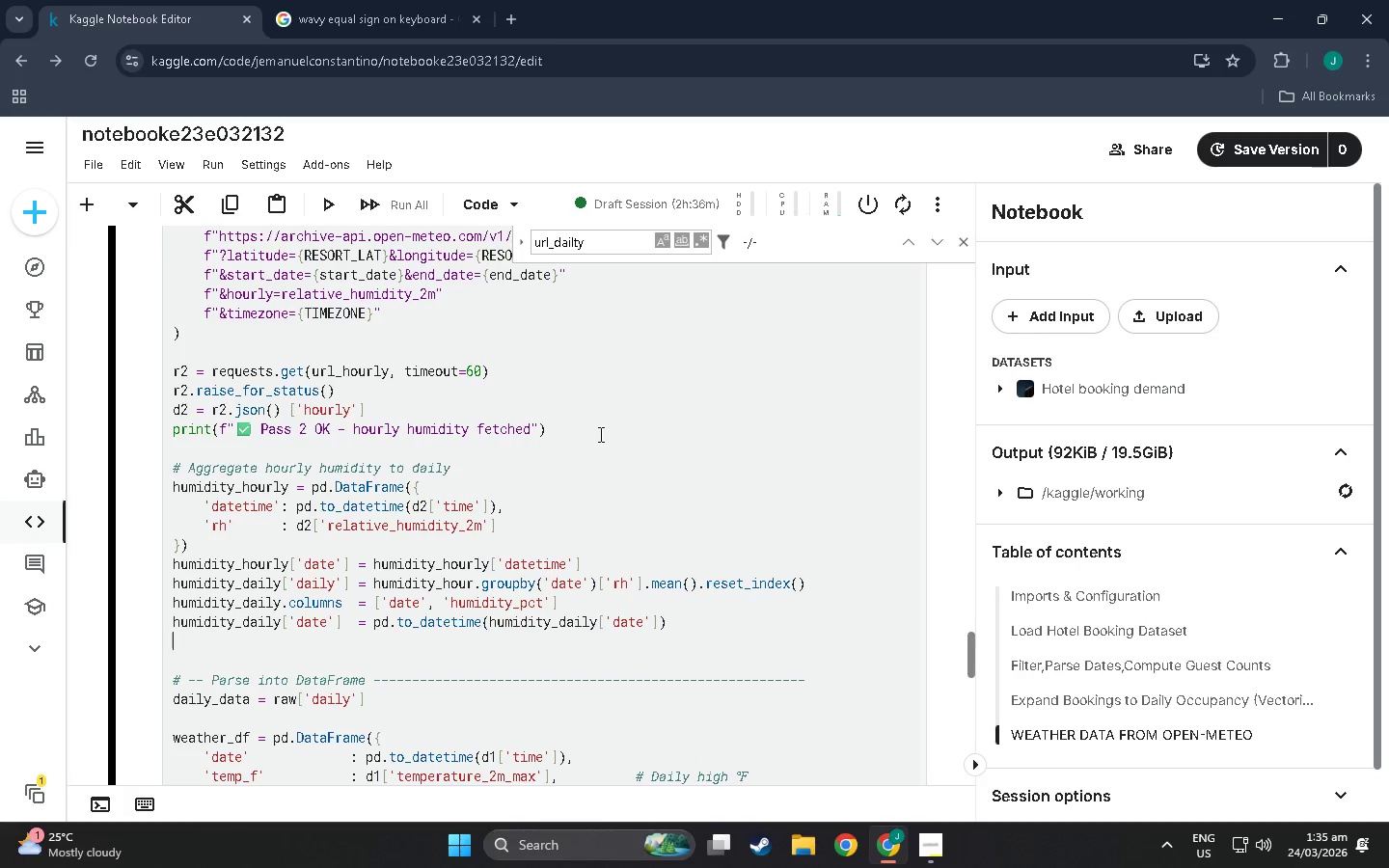 
type(humidty_daily['humidity_pct)
 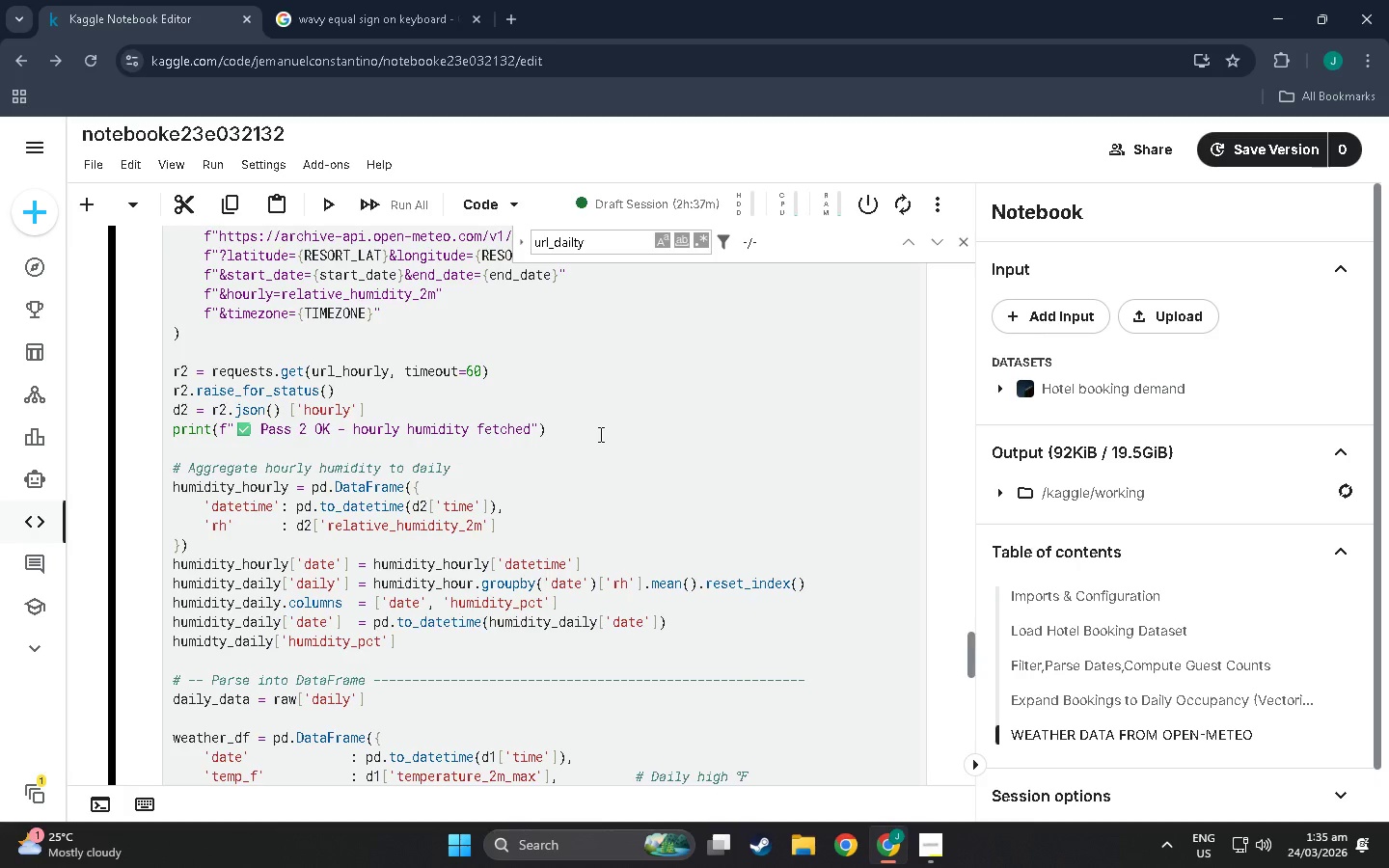 
key(ArrowRight)
 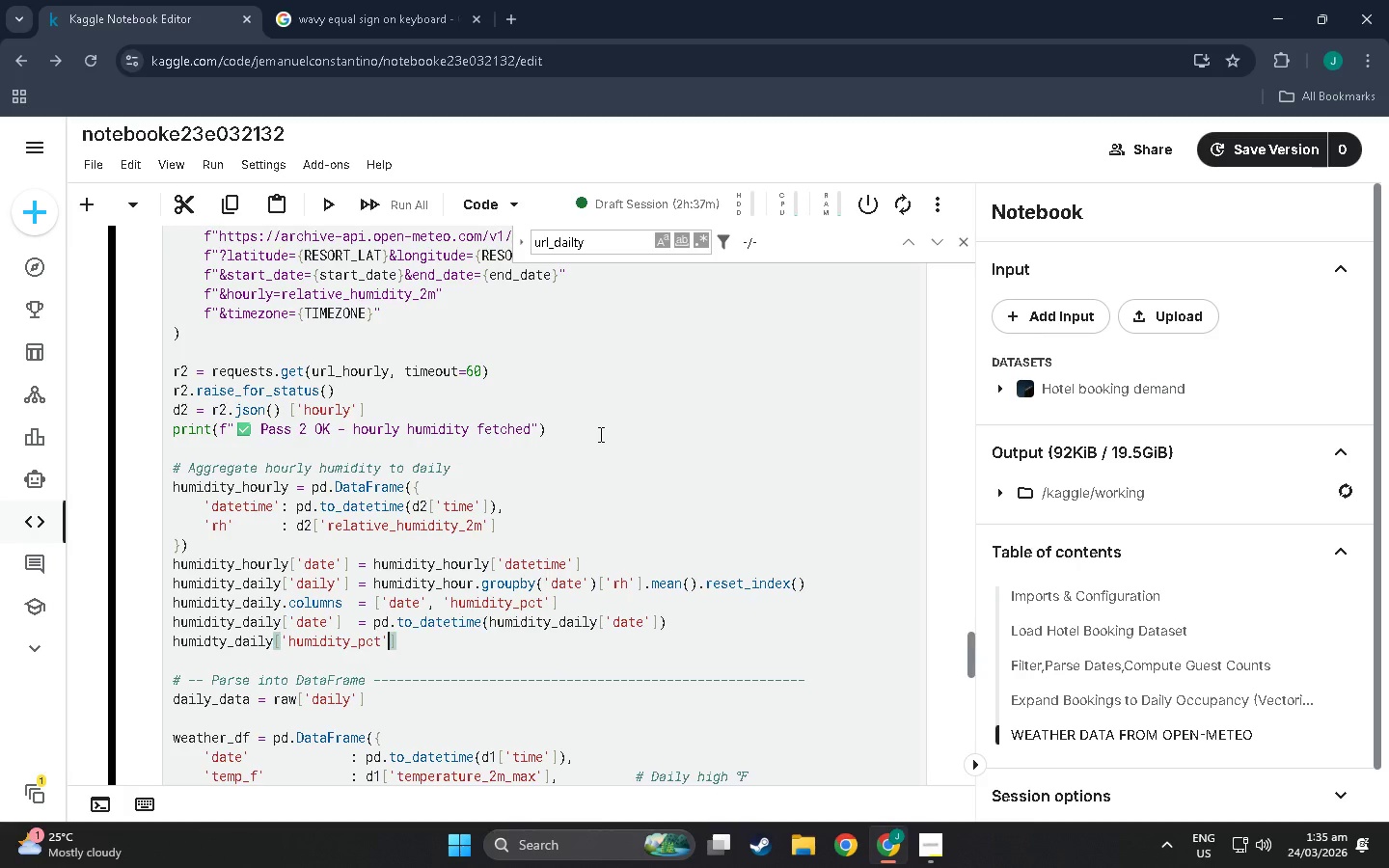 
key(ArrowRight)
 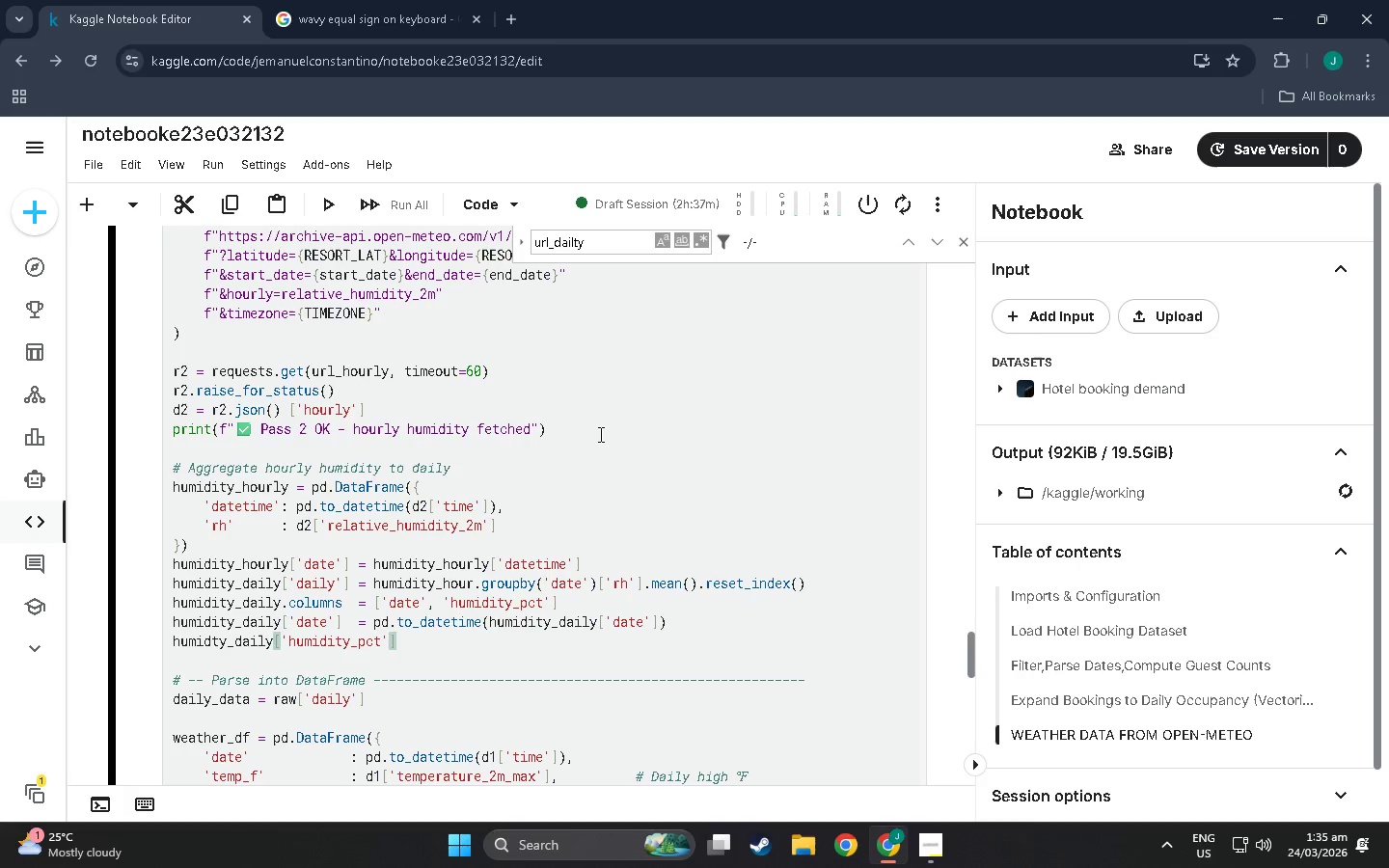 
key(Space)
 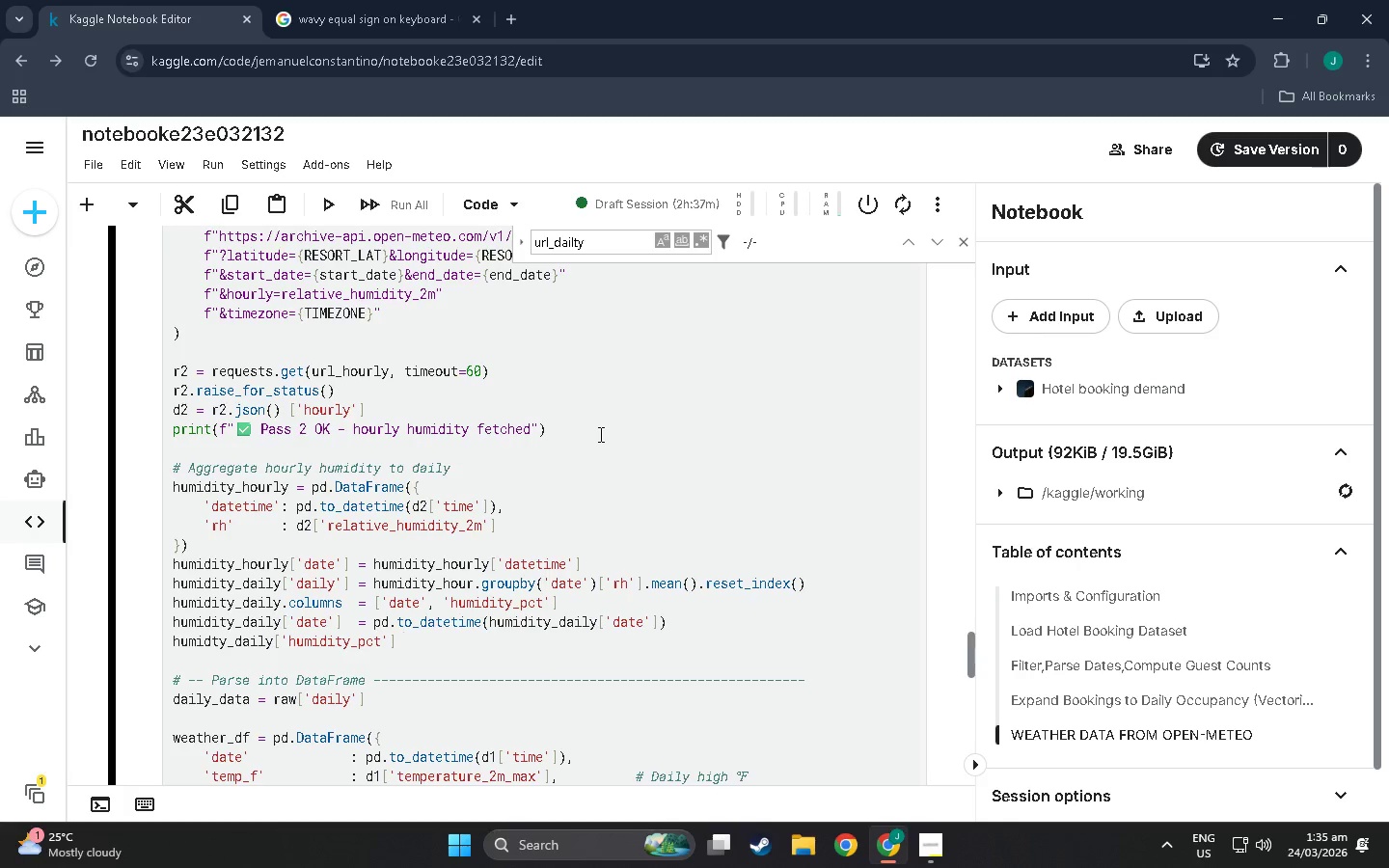 
key(Equal)
 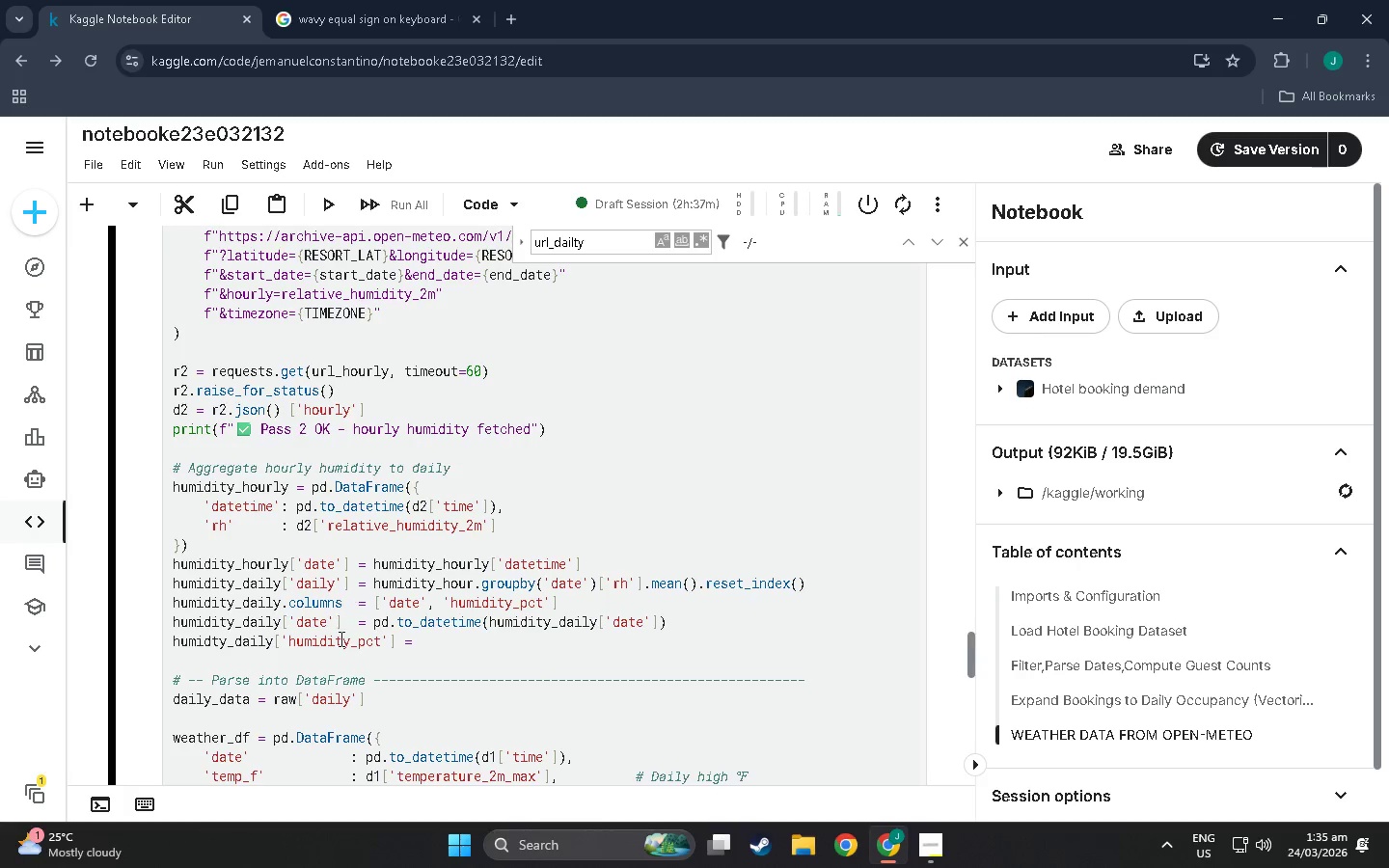 
left_click([356, 625])
 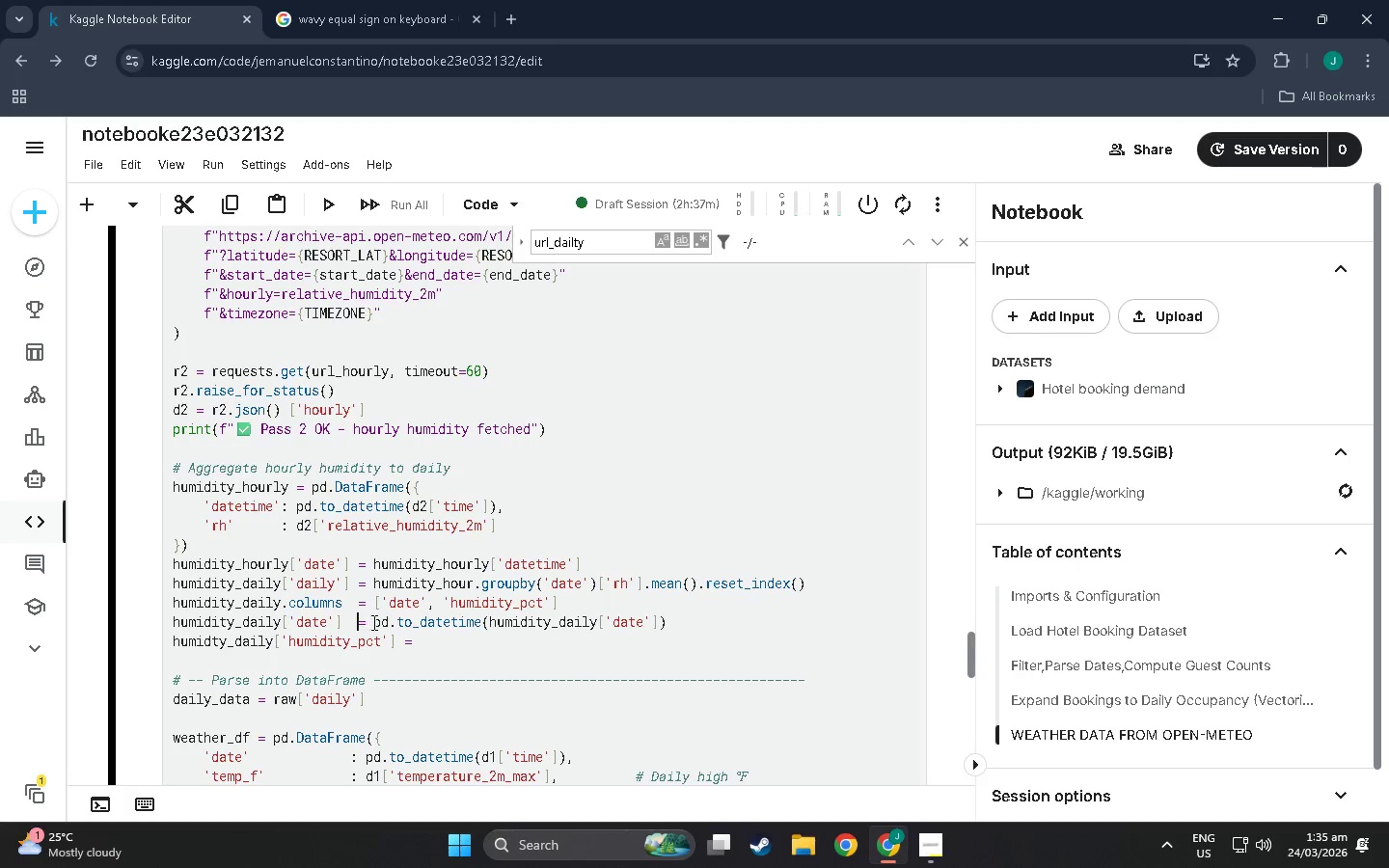 
key(Space)
 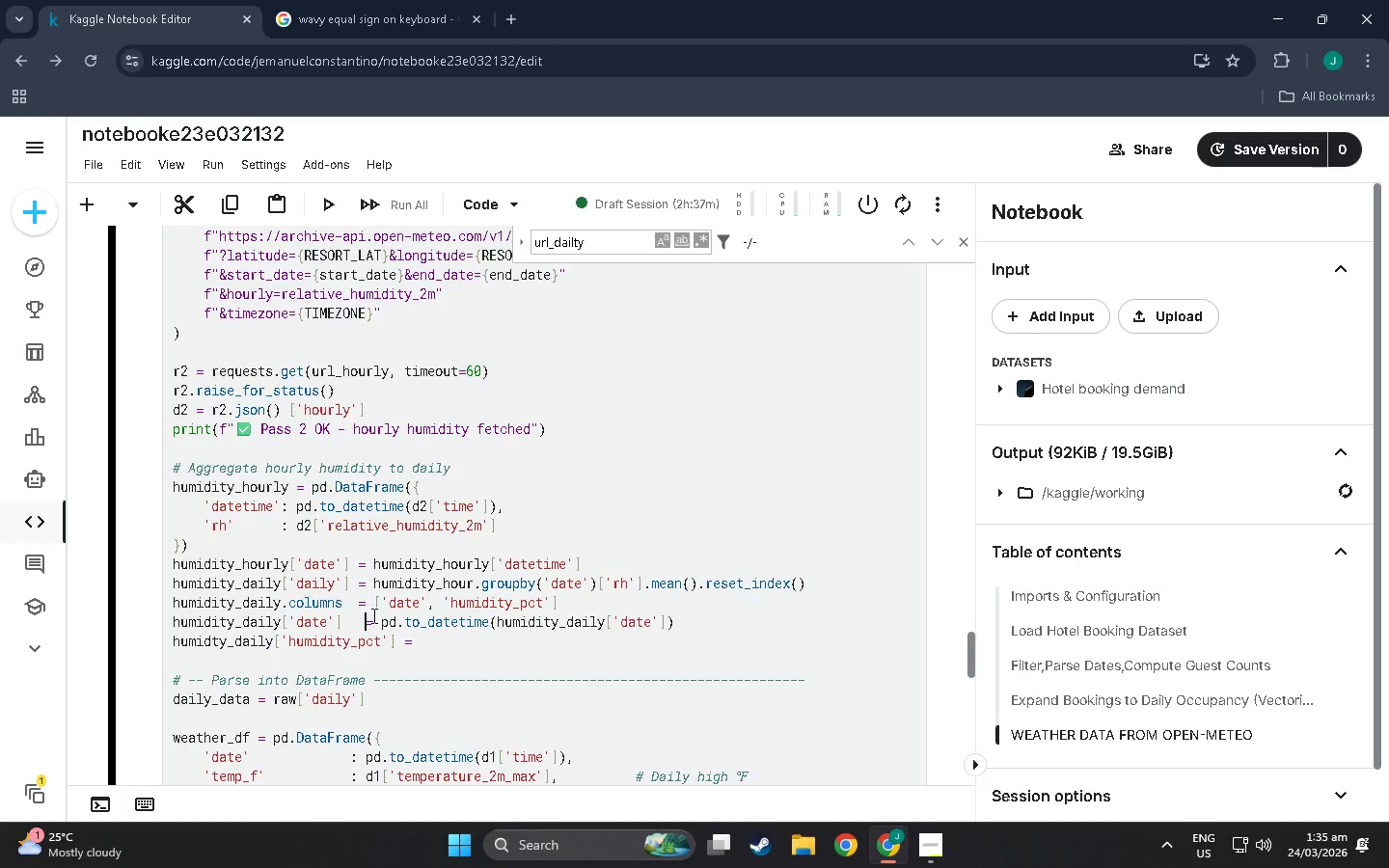 
key(Space)
 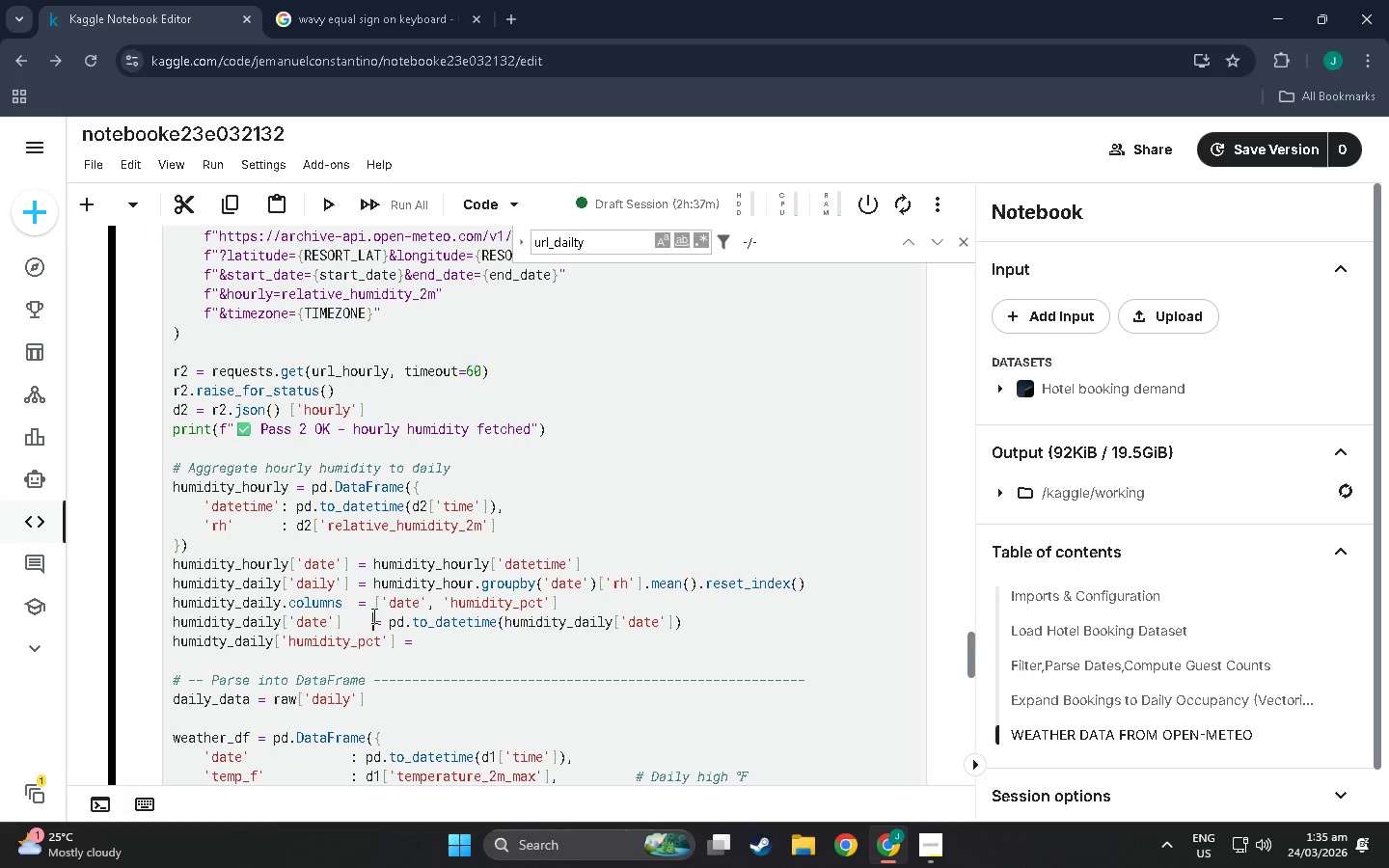 
key(Space)
 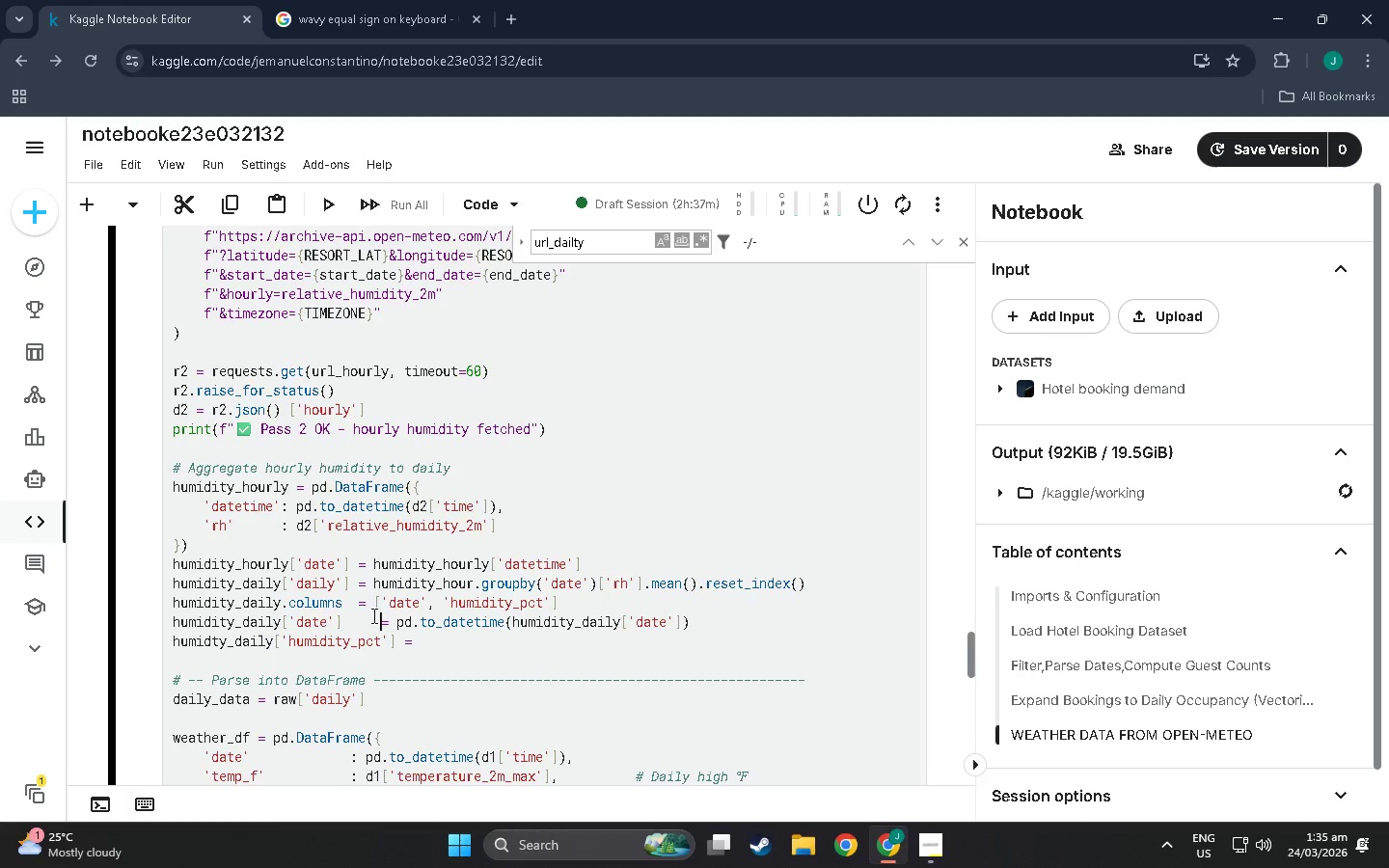 
key(Space)
 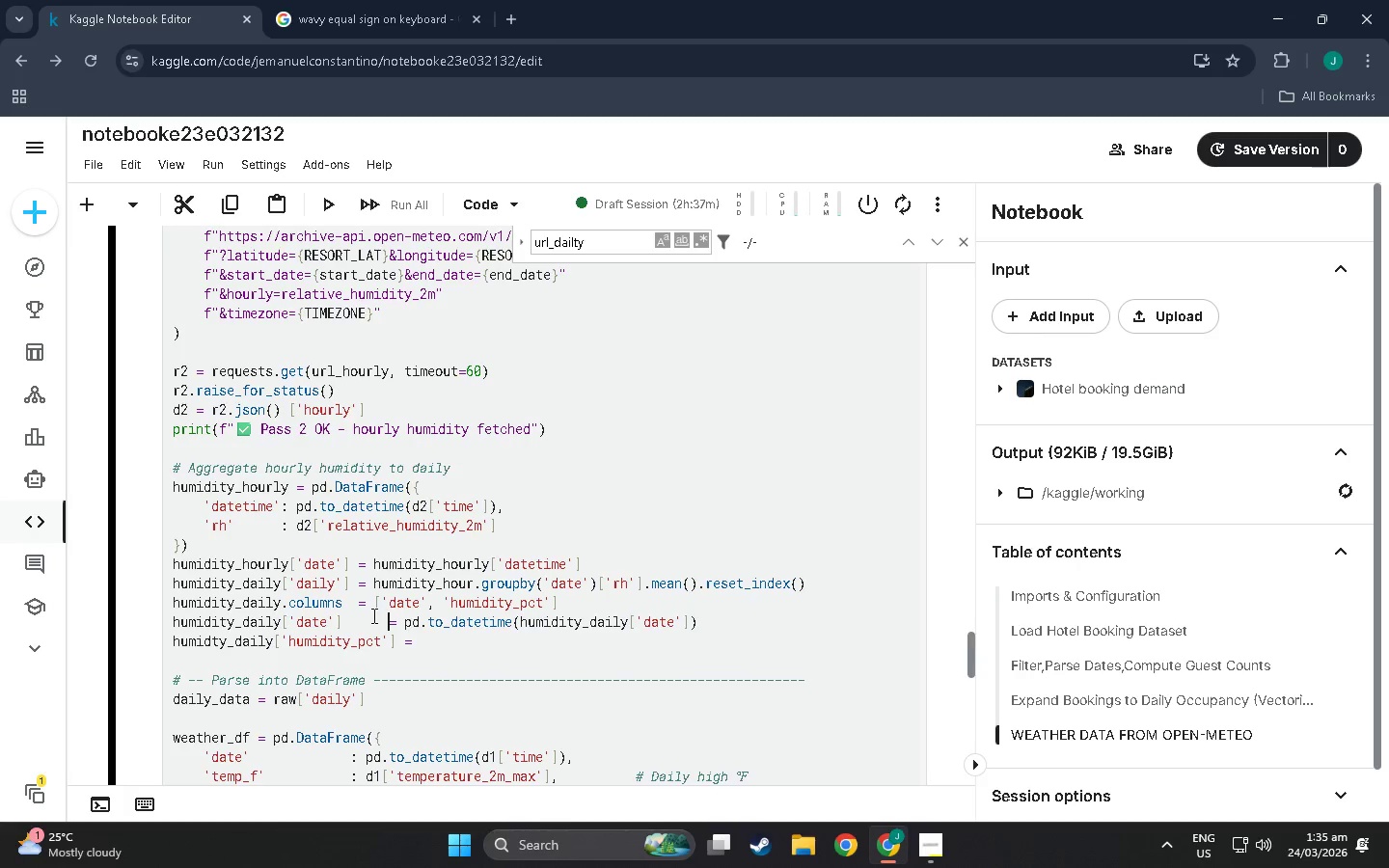 
key(Space)
 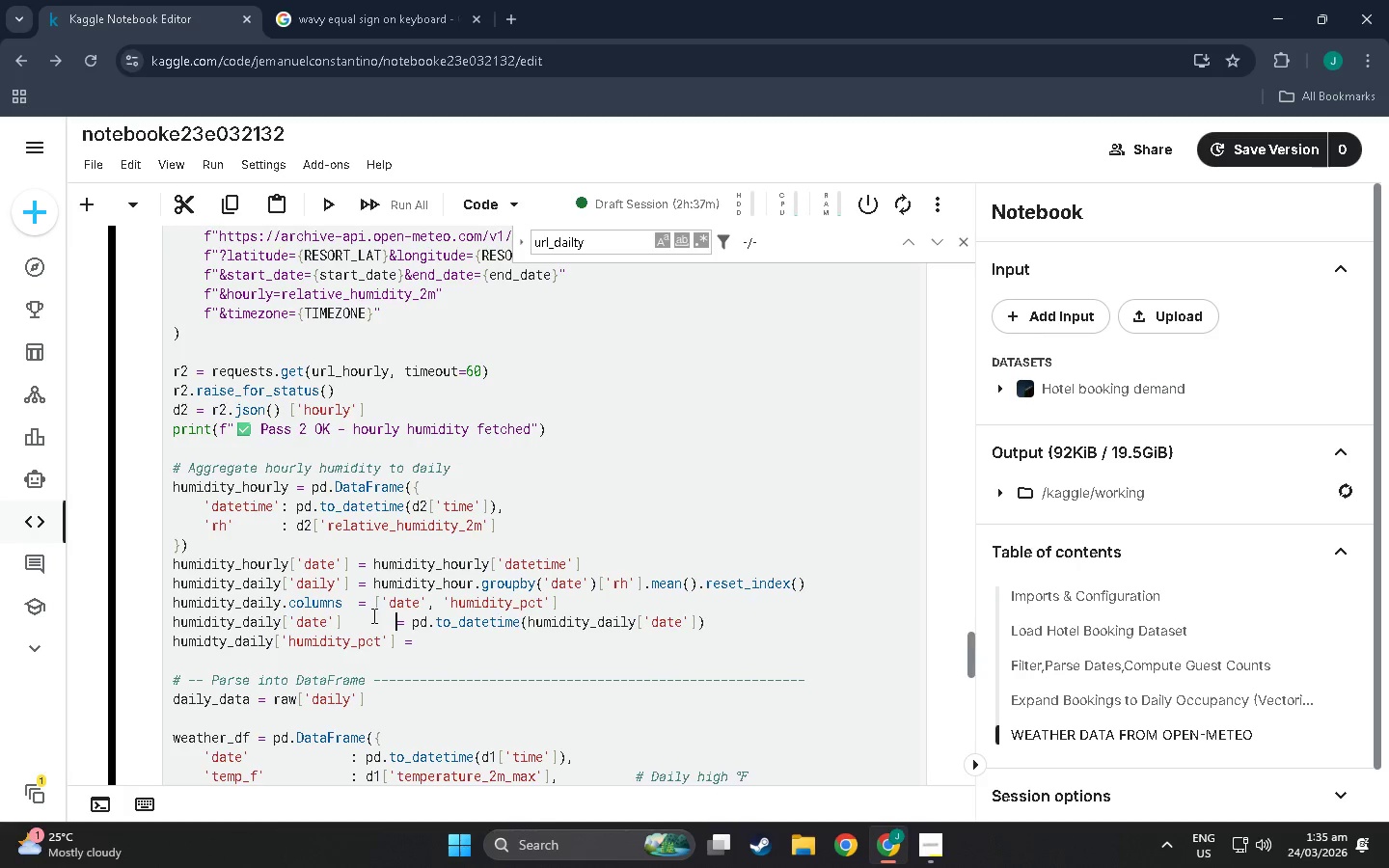 
key(Space)
 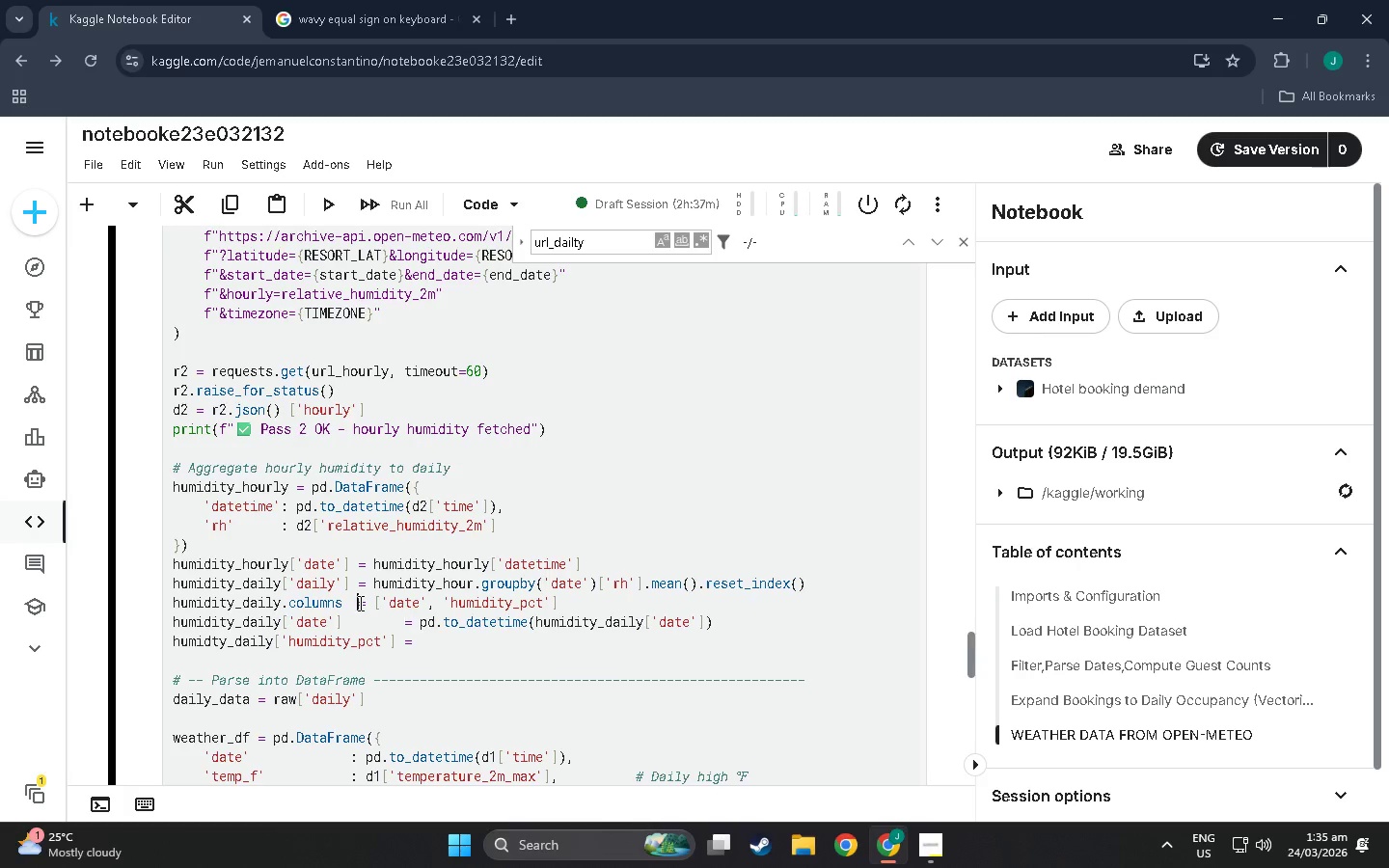 
key(Space)
 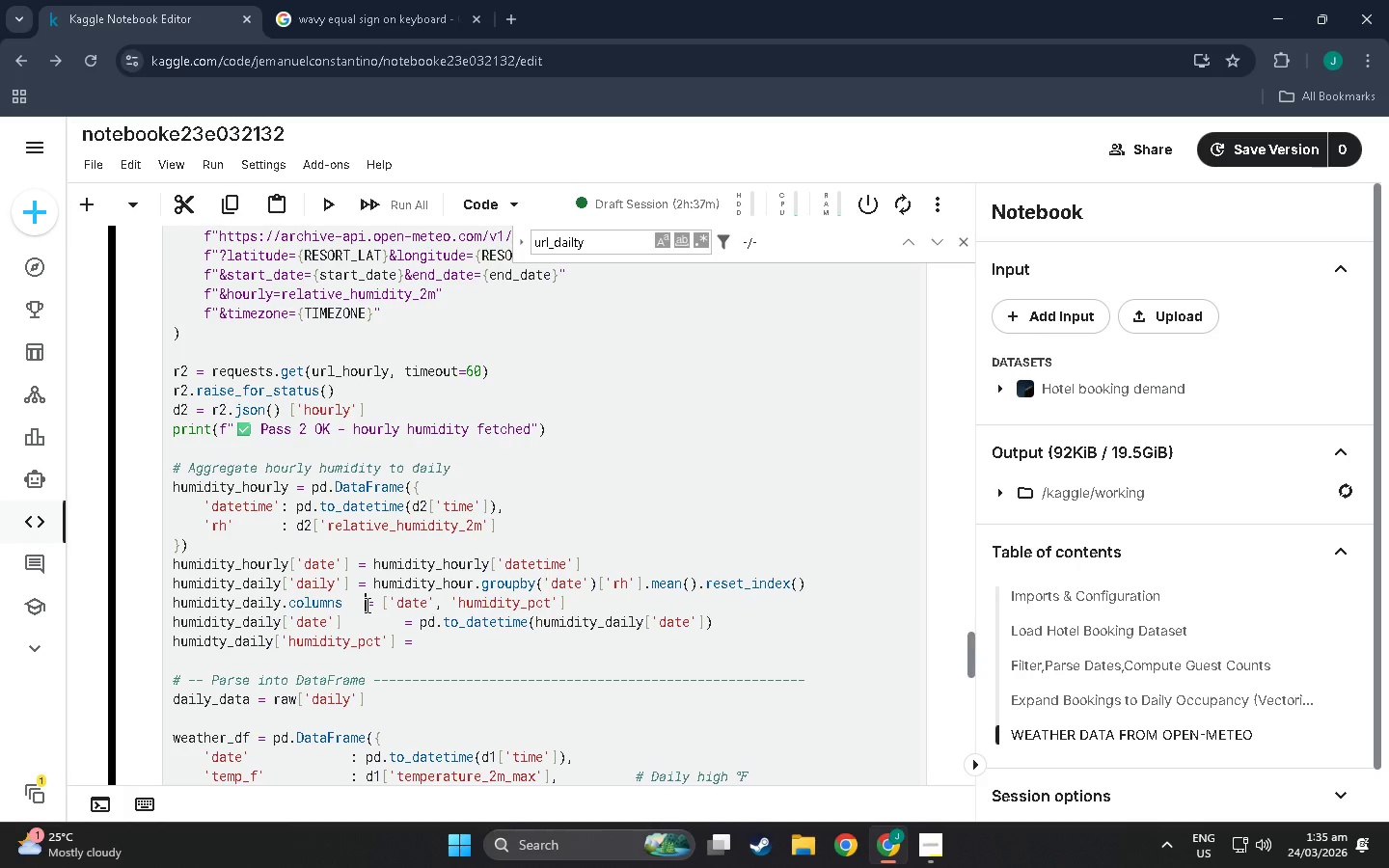 
key(Space)
 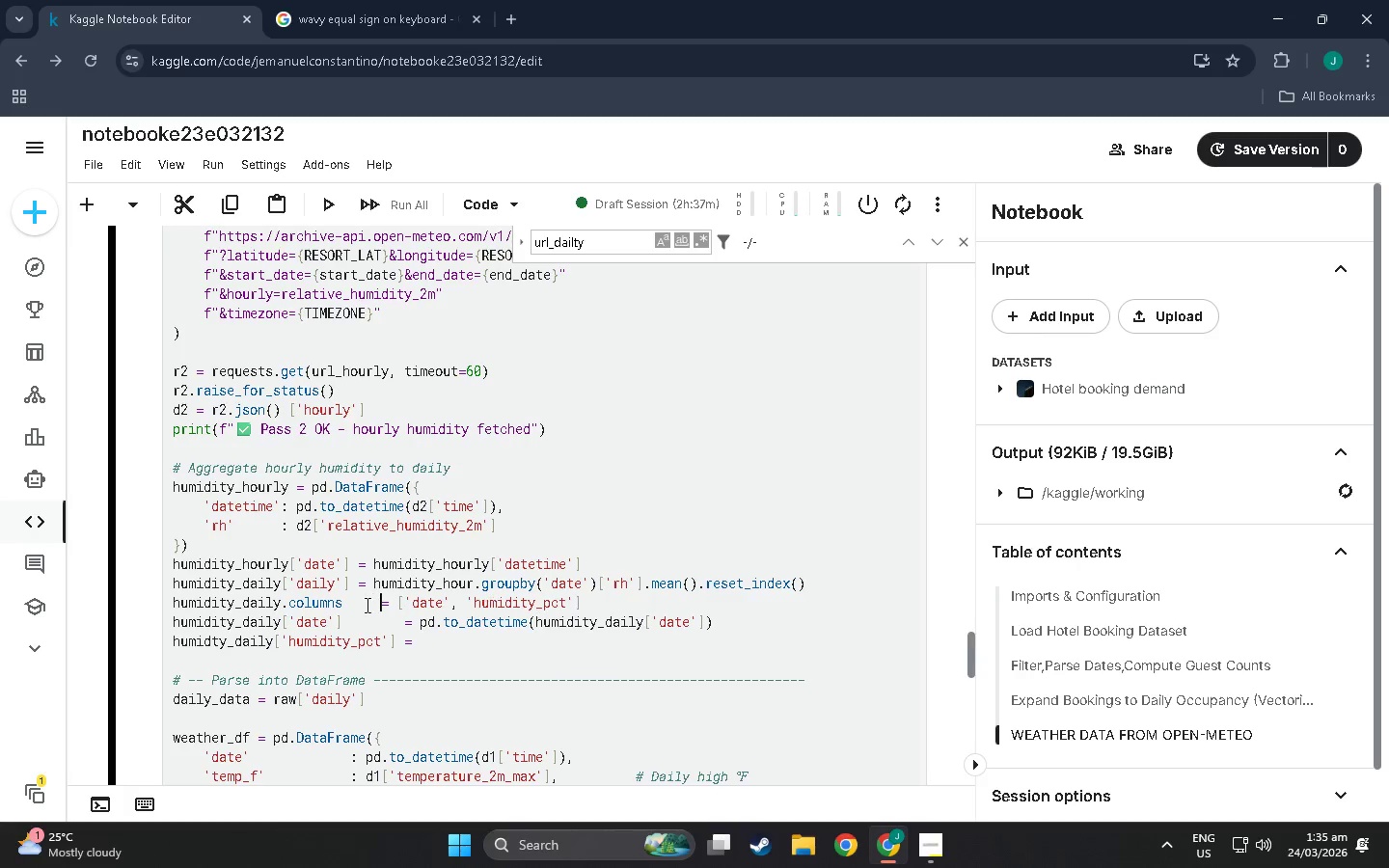 
key(Space)
 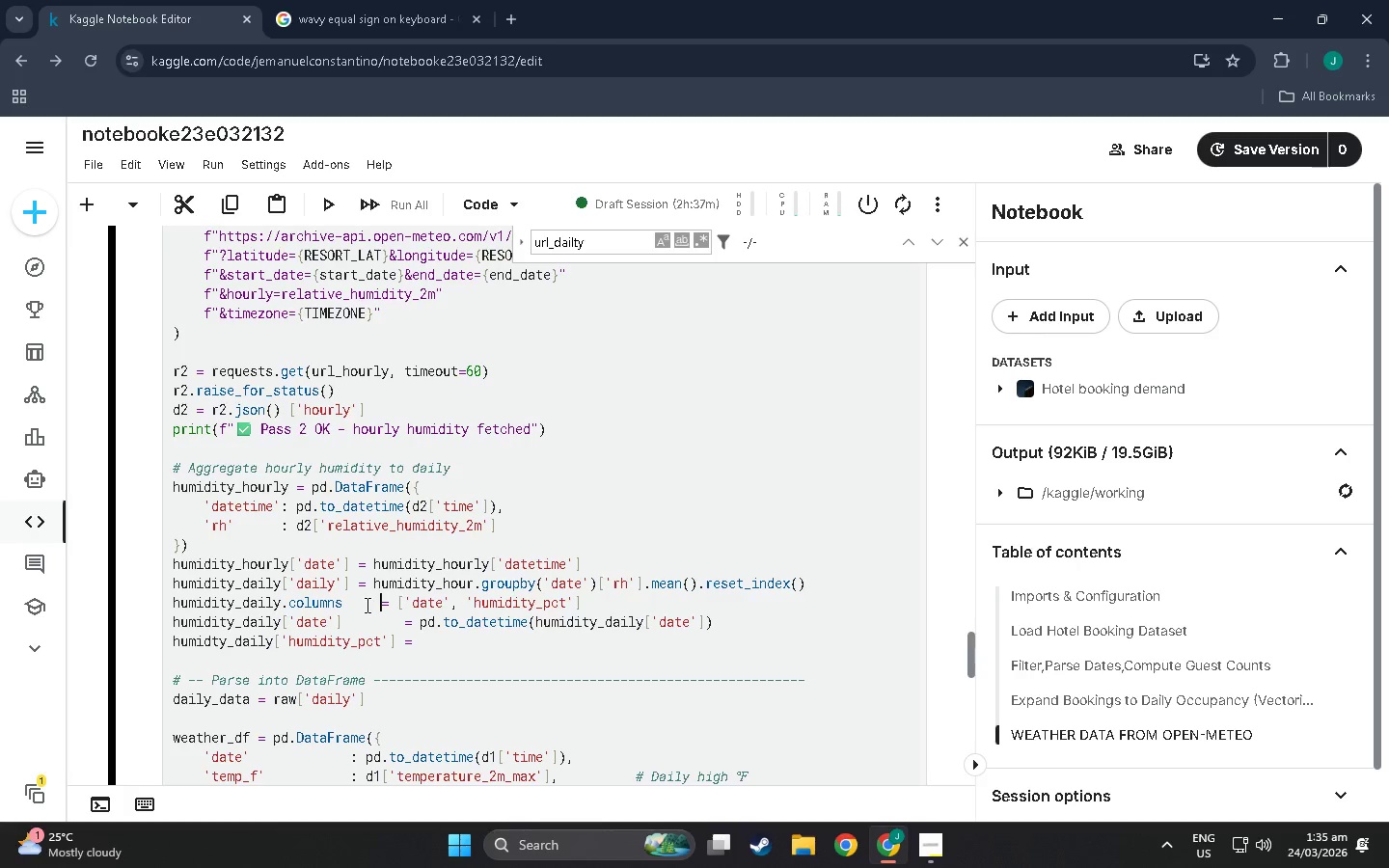 
key(Space)
 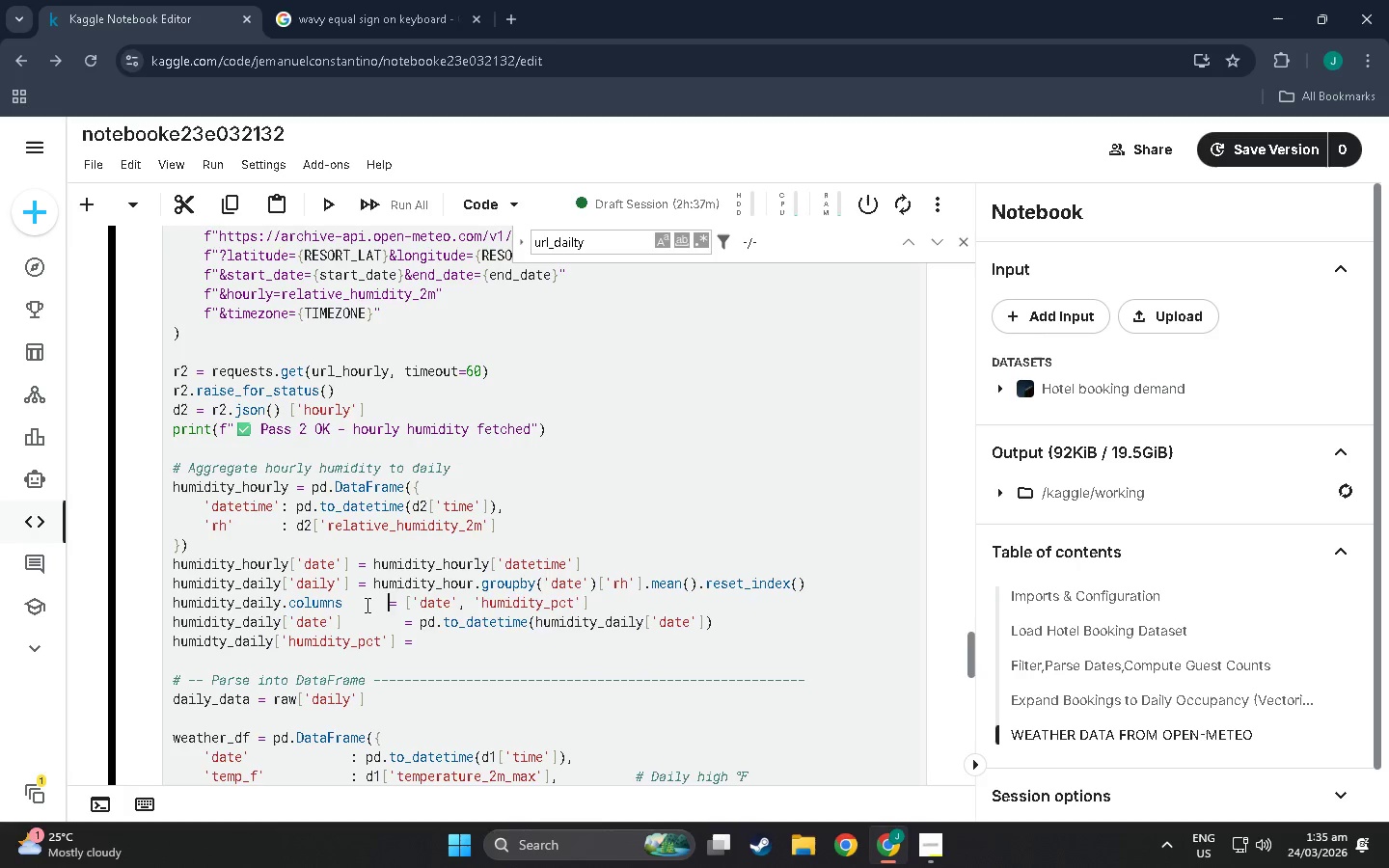 
key(Space)
 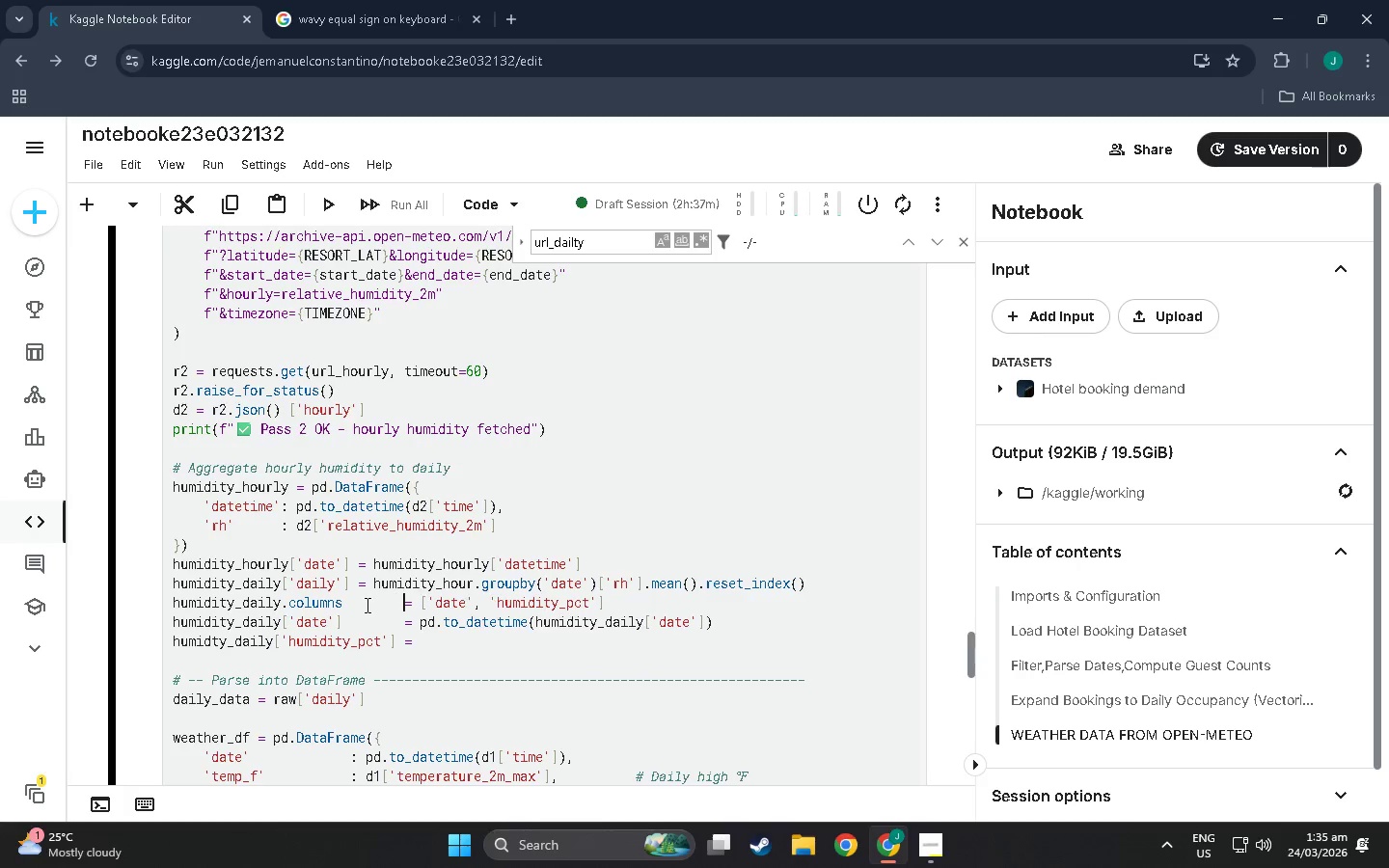 
key(Space)
 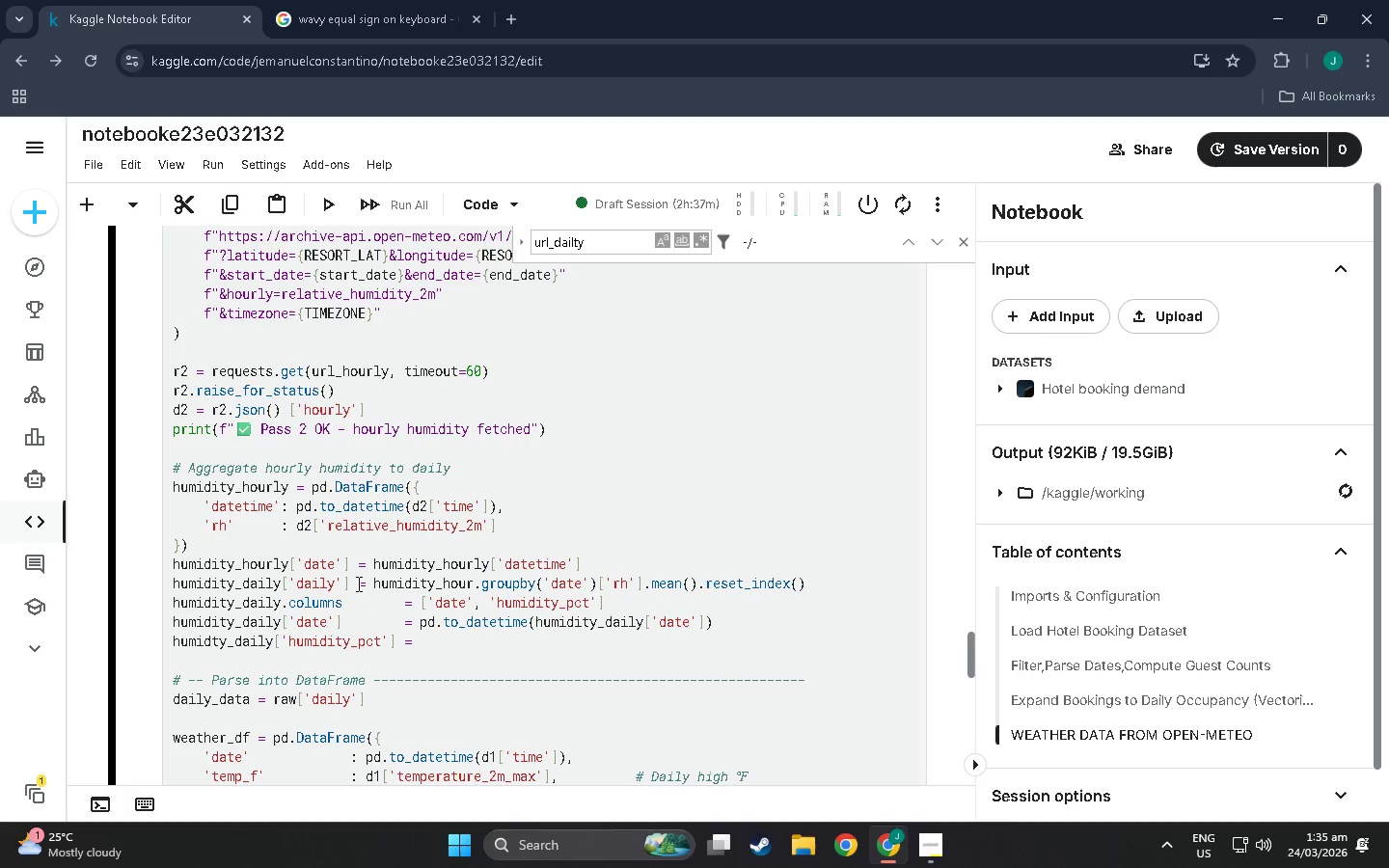 
left_click([356, 580])
 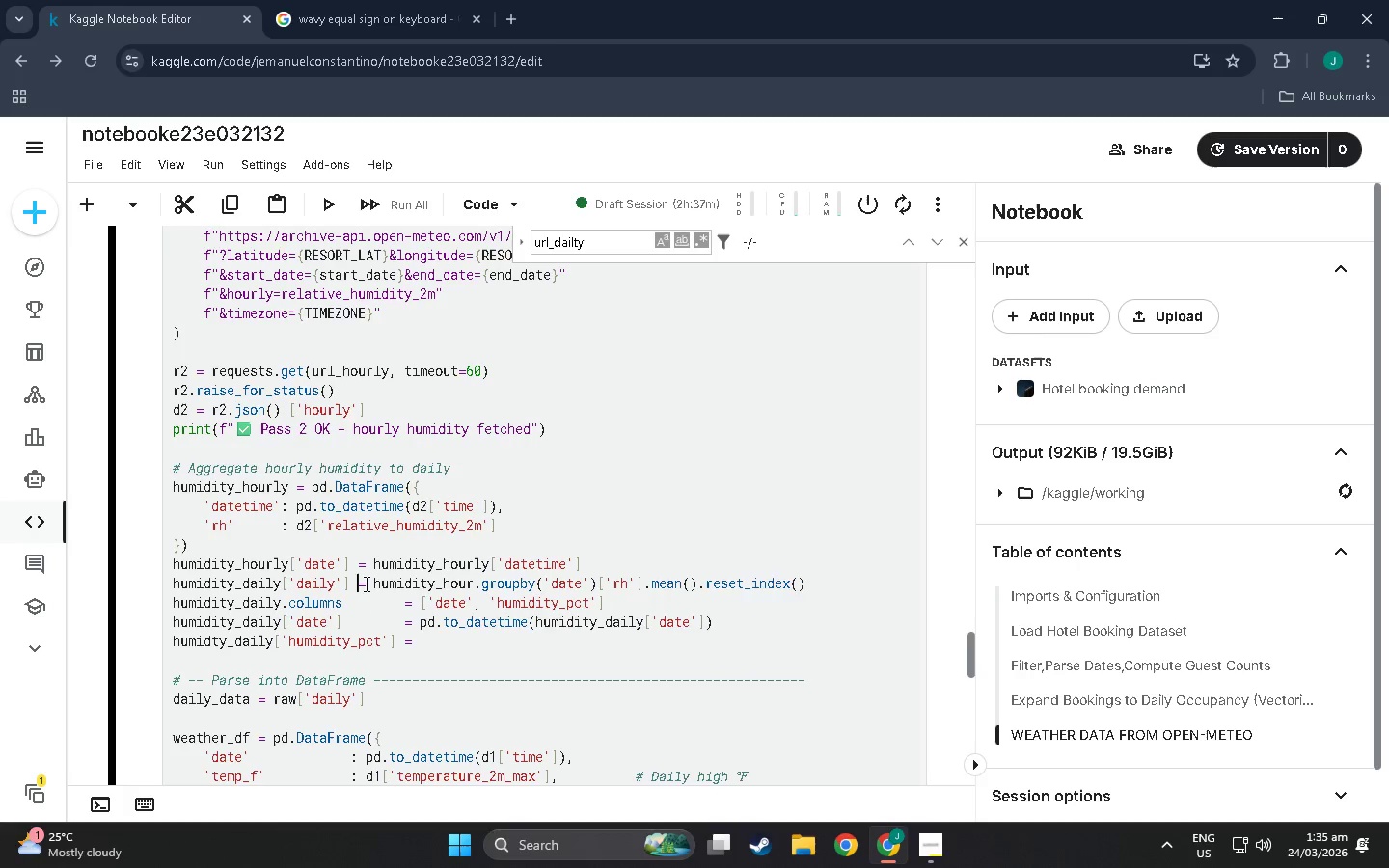 
key(Space)
 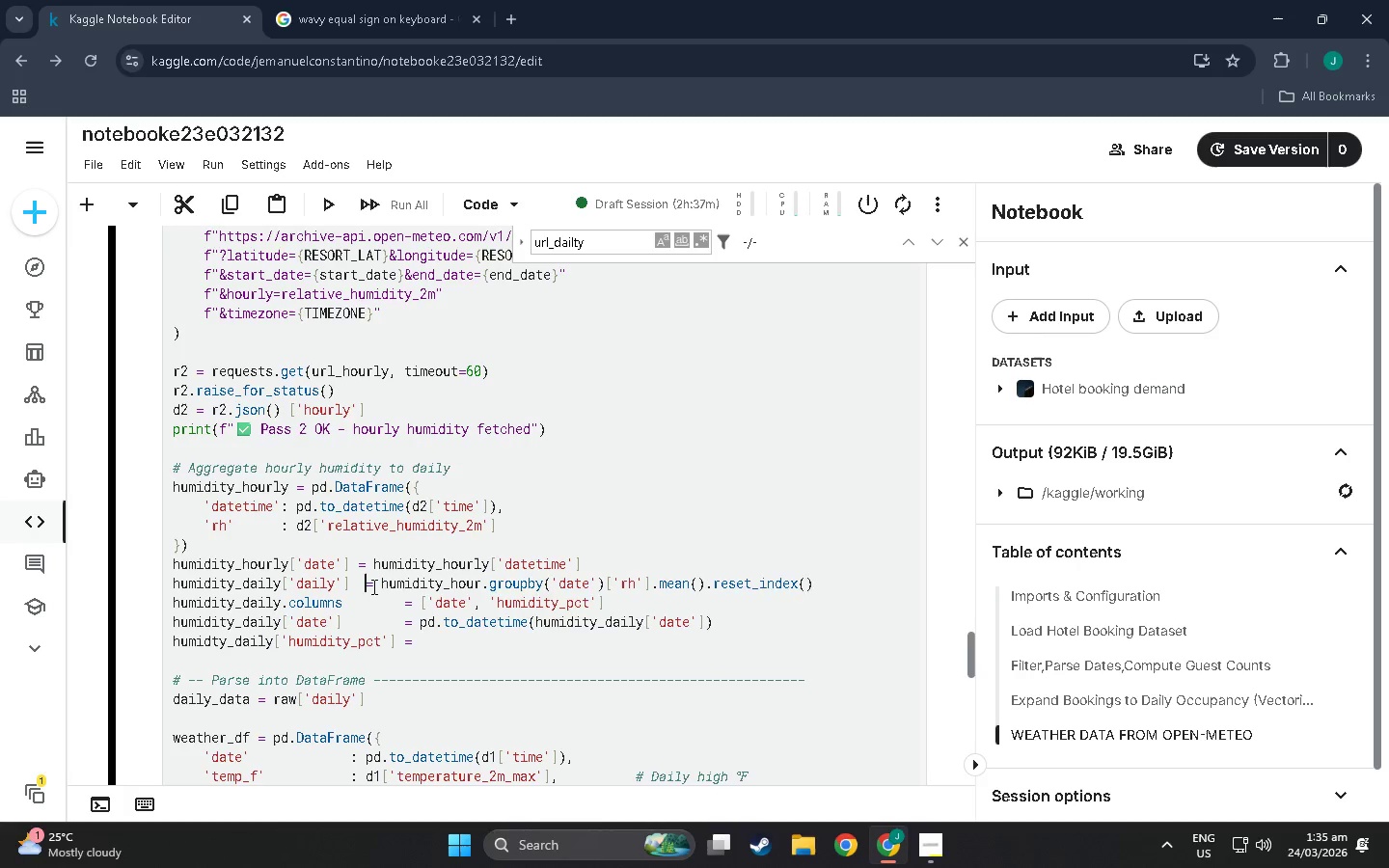 
key(Space)
 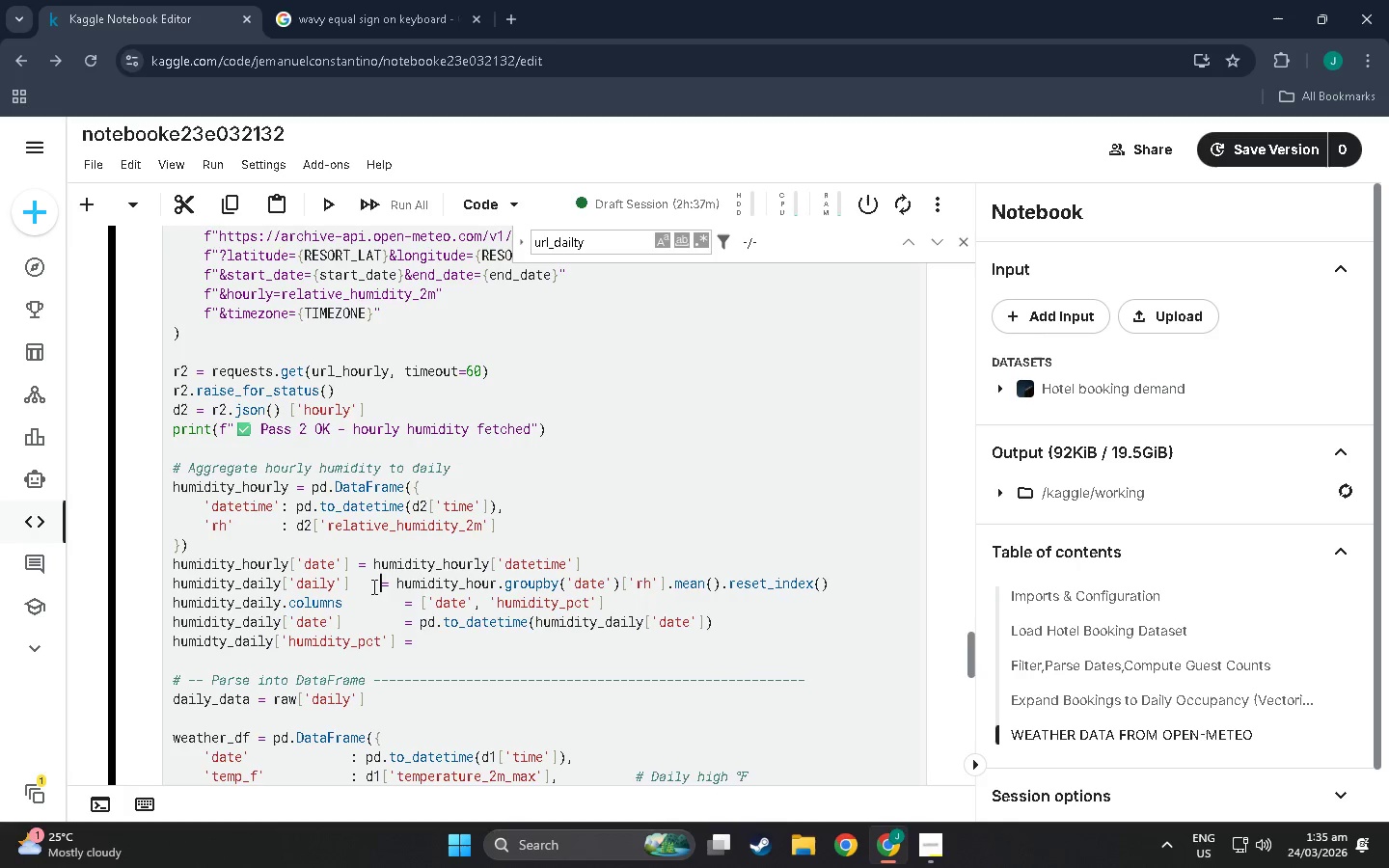 
key(Space)
 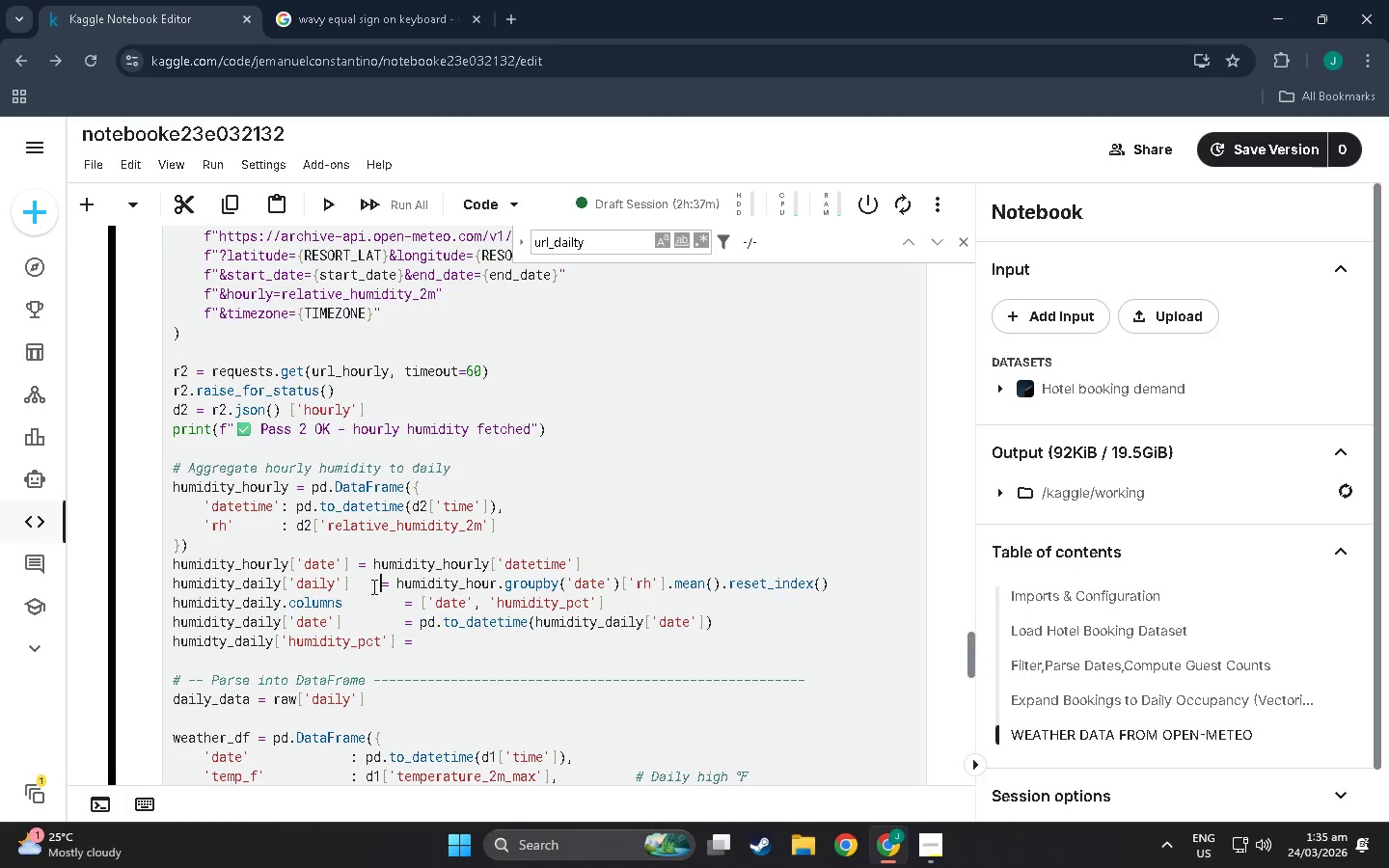 
key(Space)
 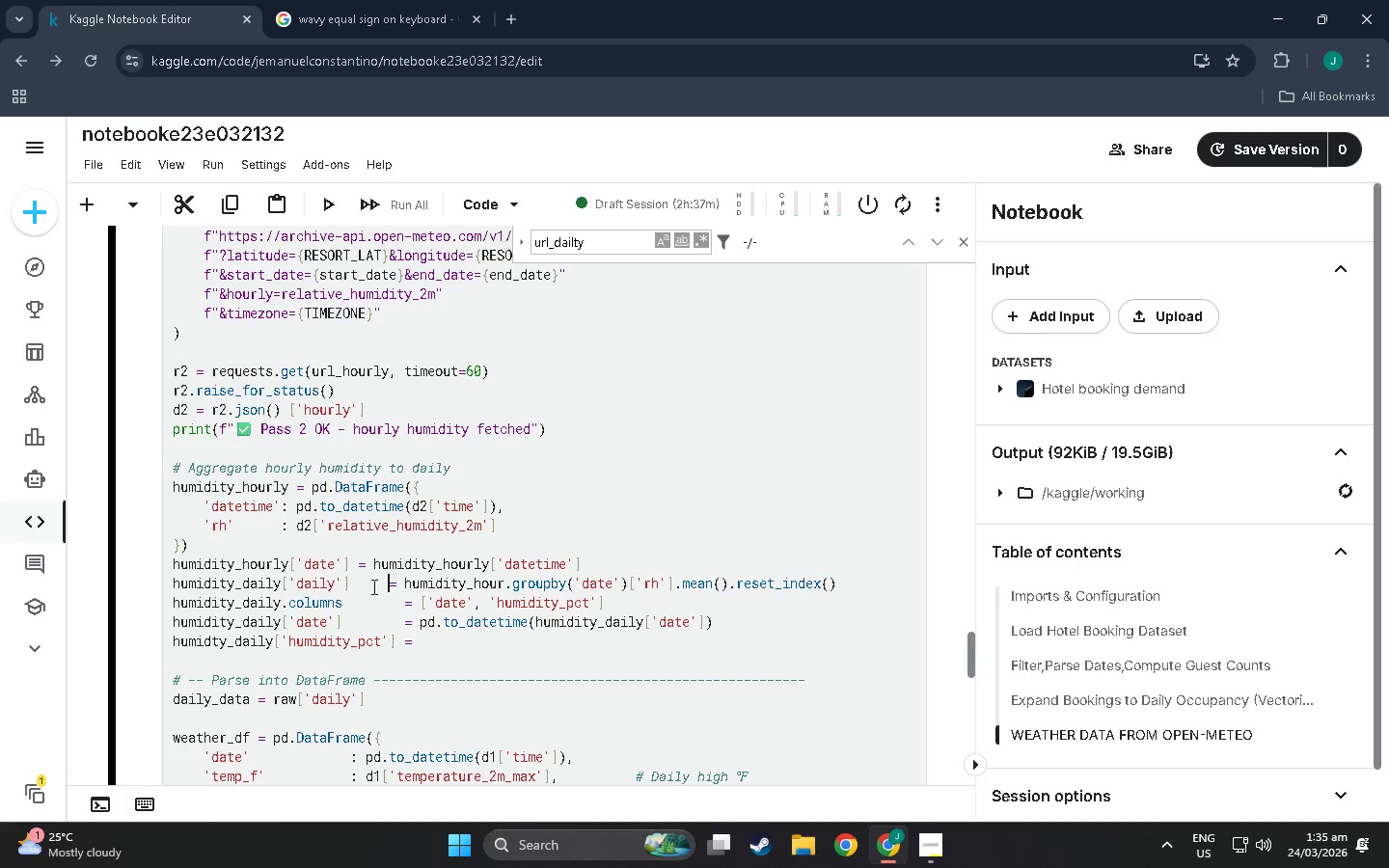 
key(Space)
 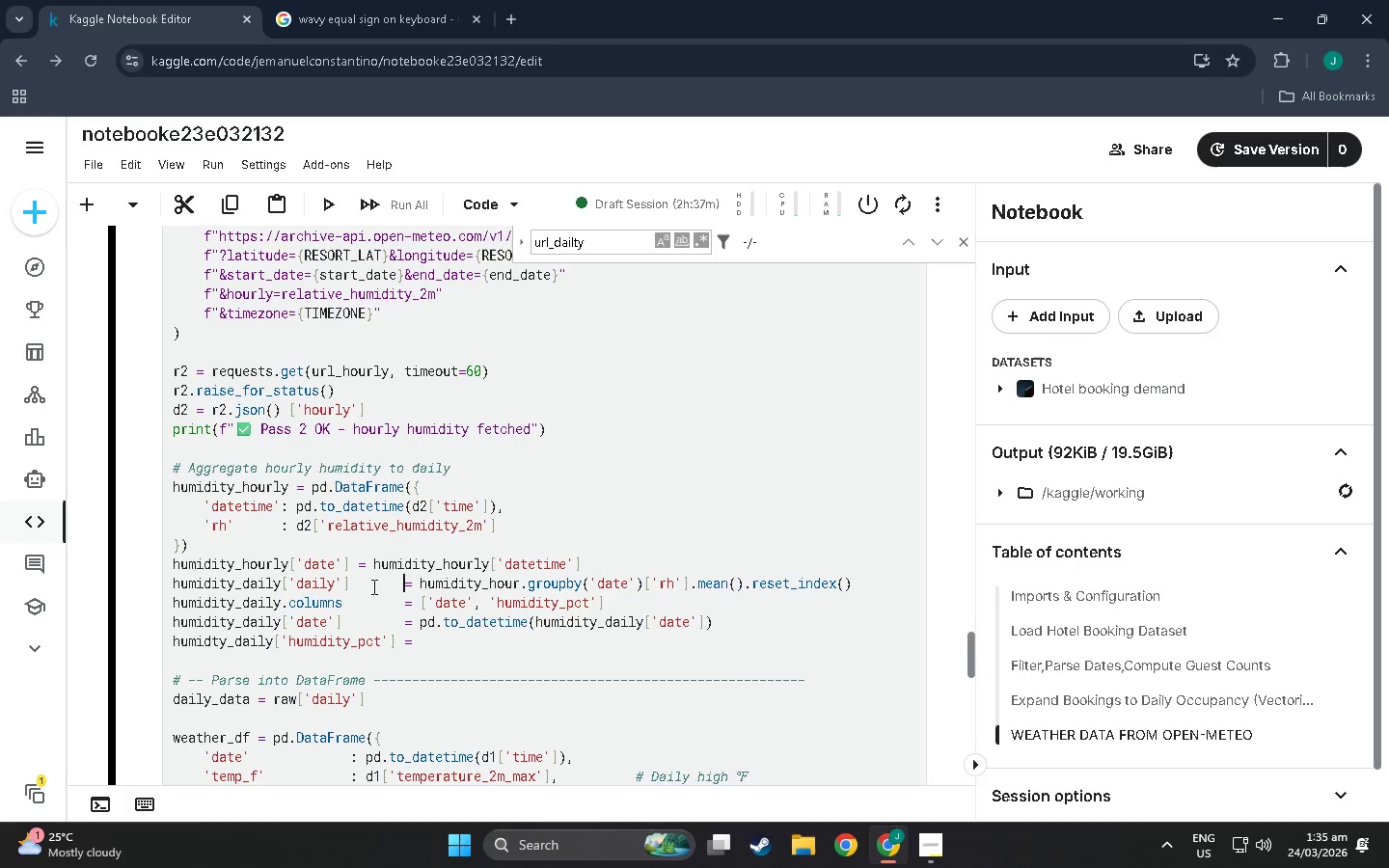 
key(Space)
 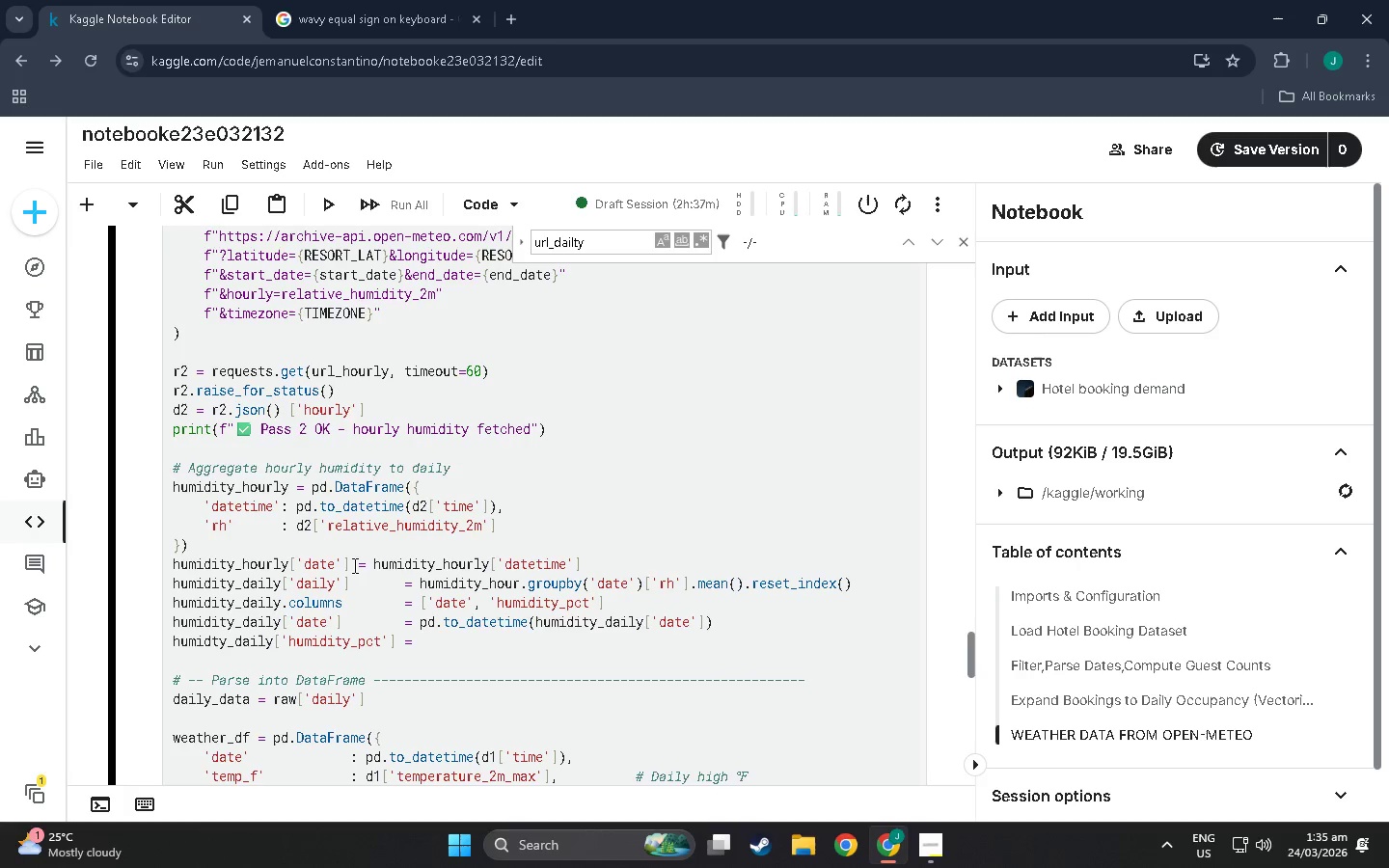 
left_click([357, 565])
 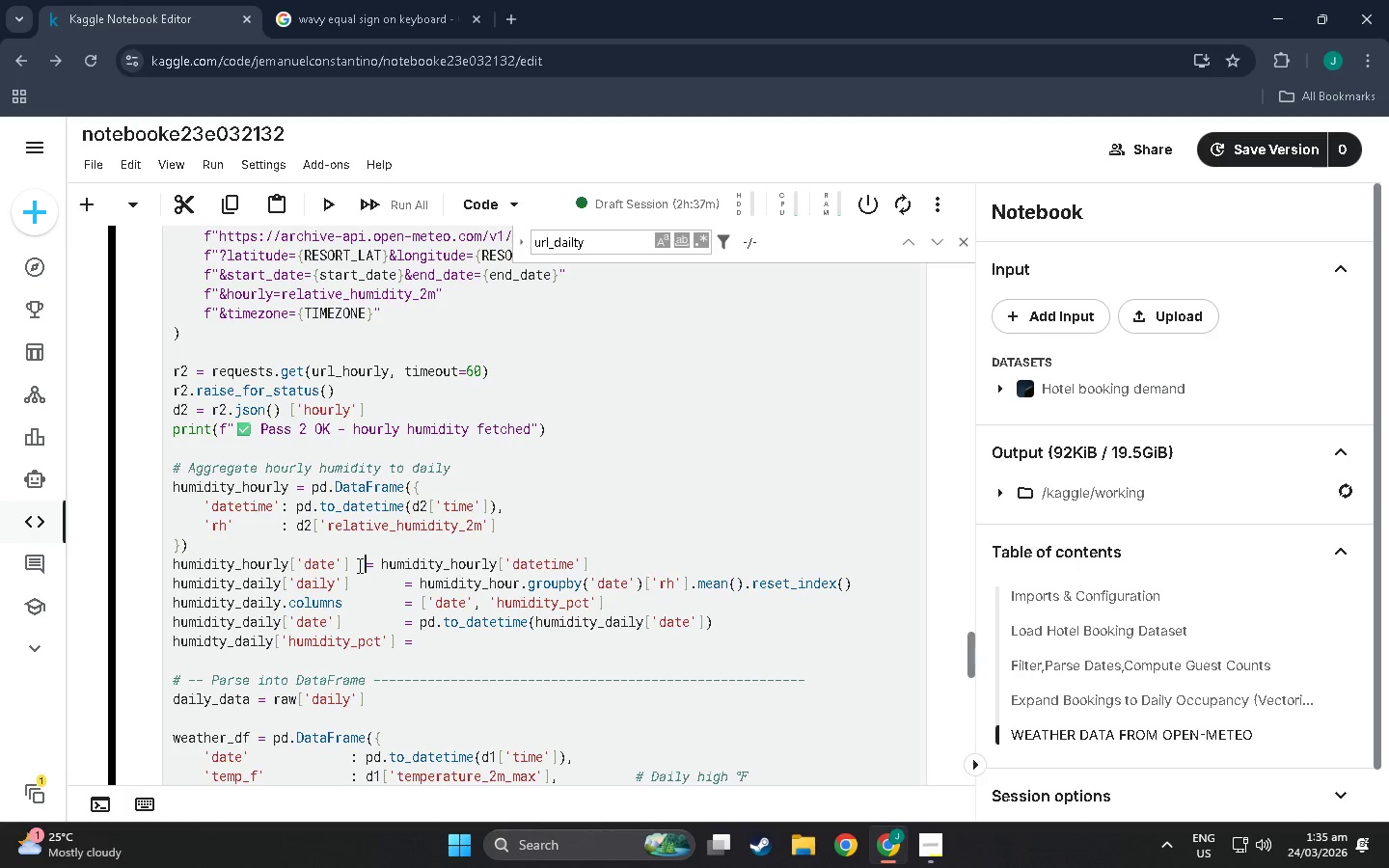 
key(Space)
 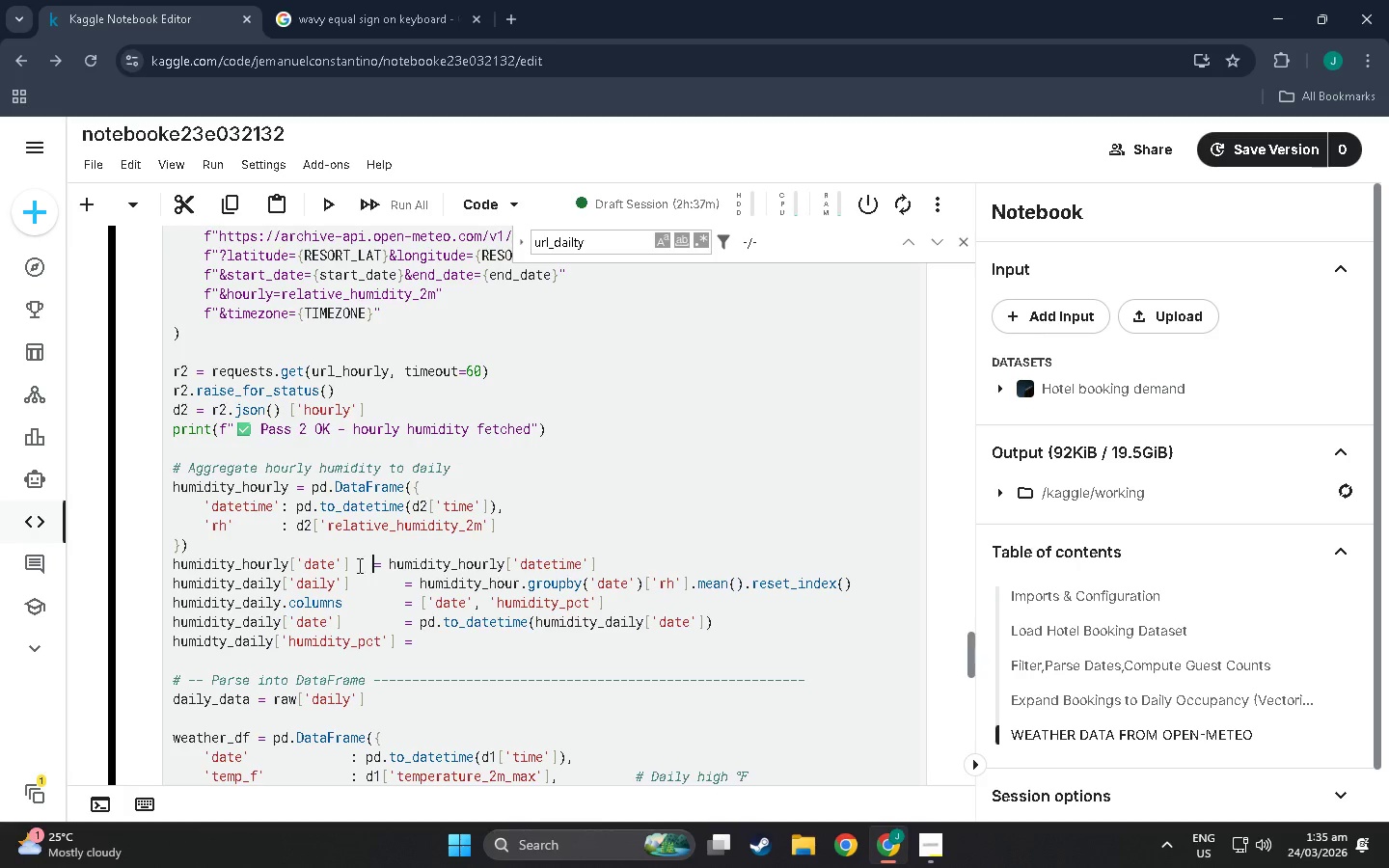 
key(Space)
 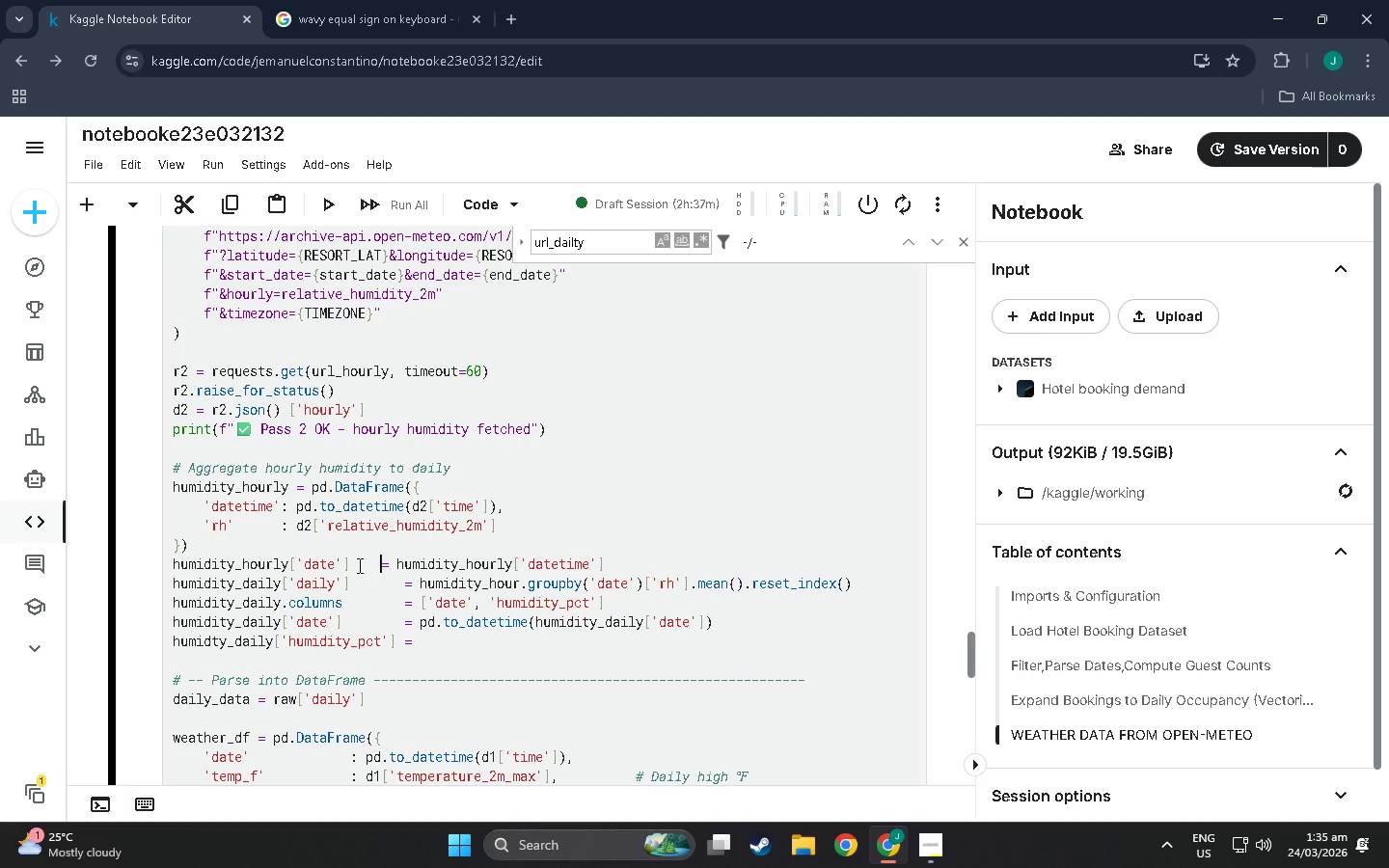 
key(Space)
 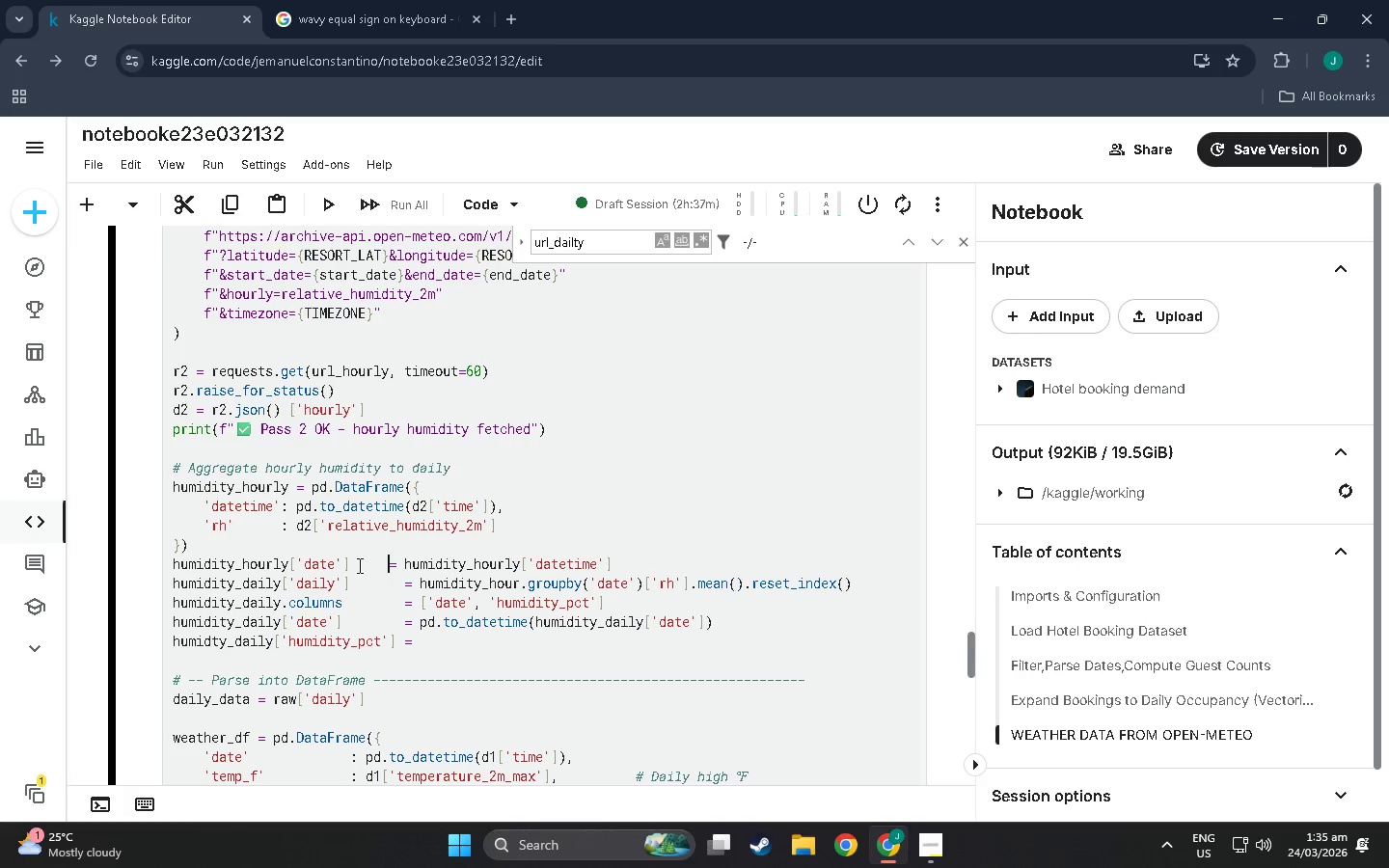 
key(Space)
 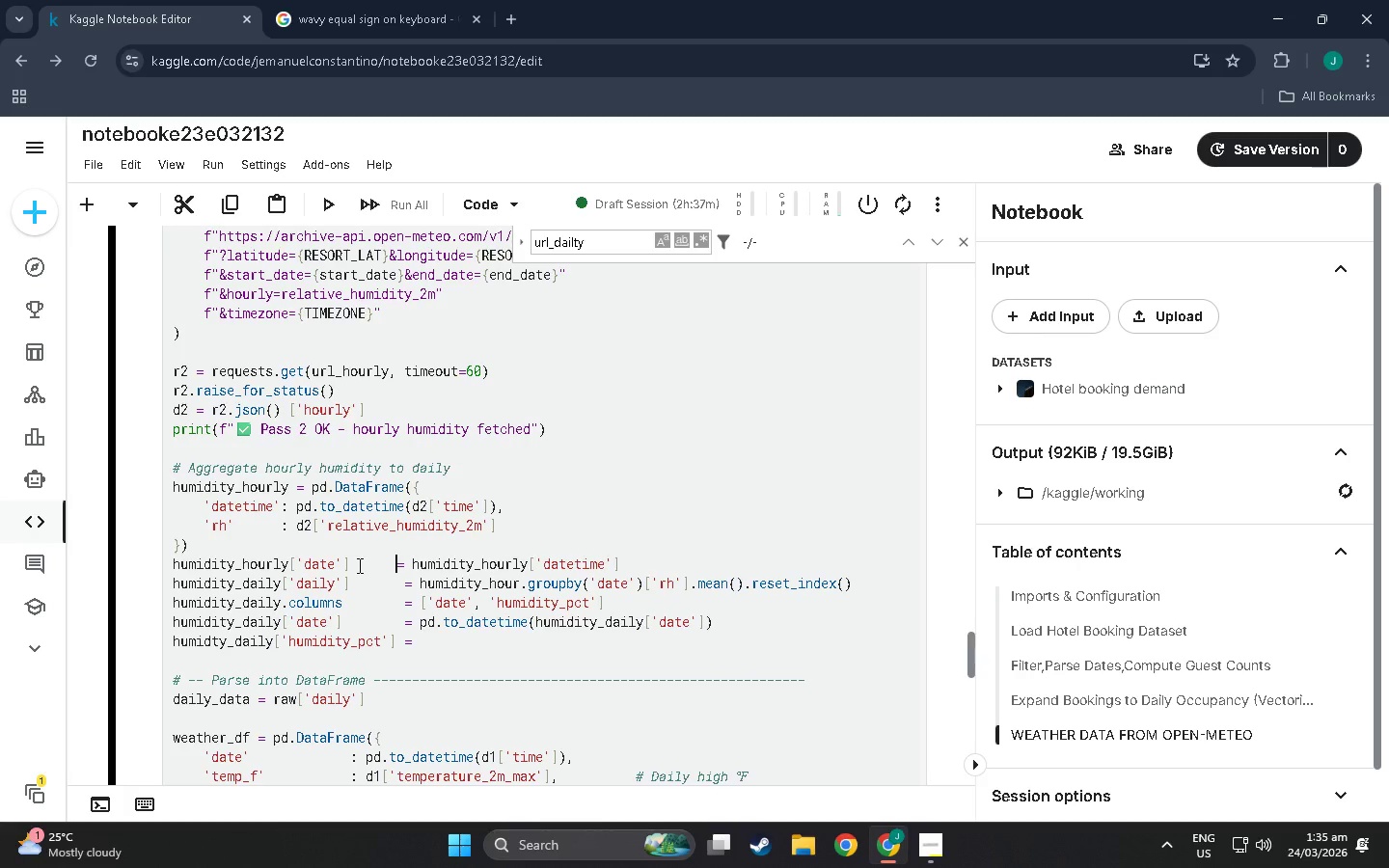 
key(Space)
 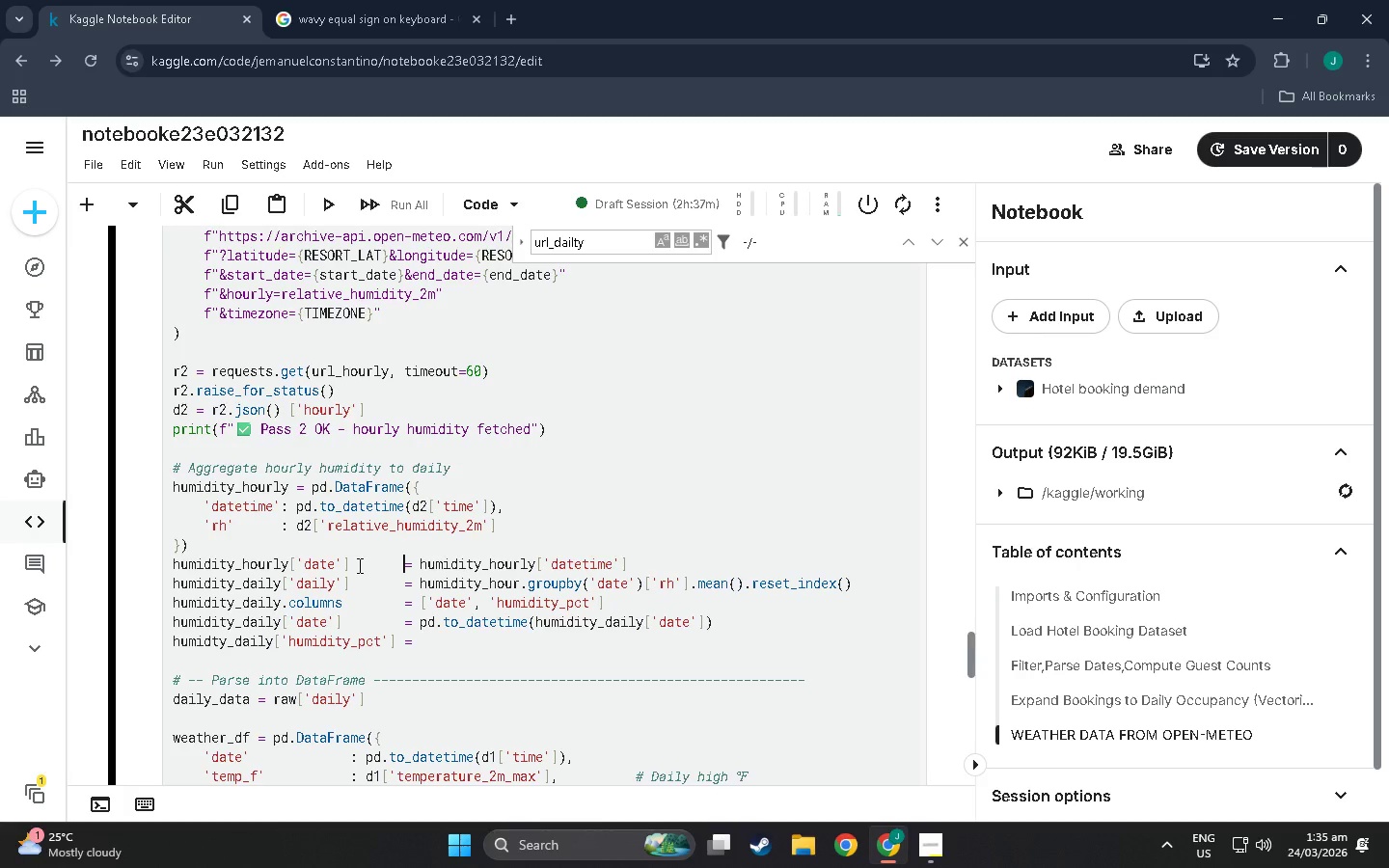 
key(Space)
 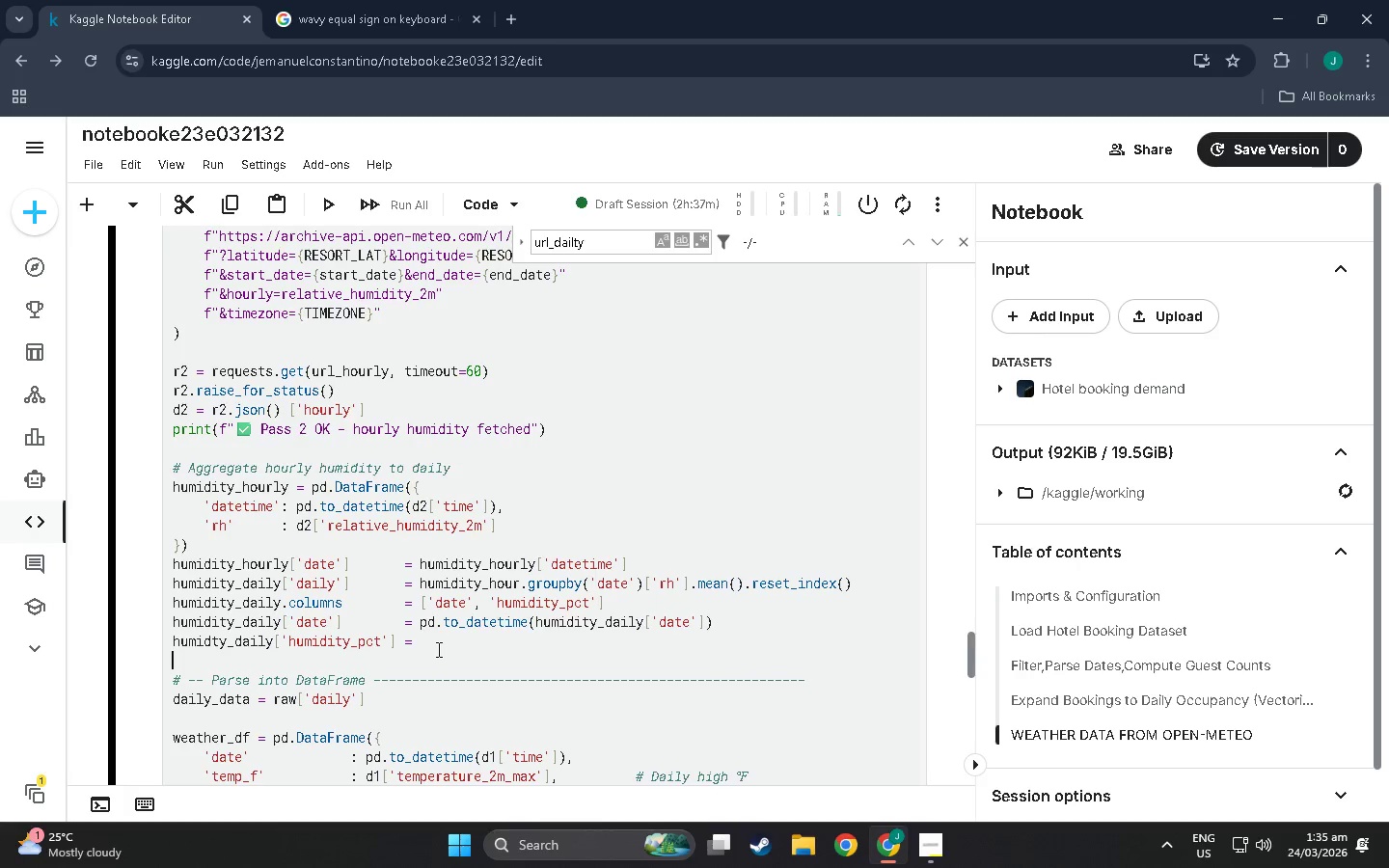 
double_click([434, 637])
 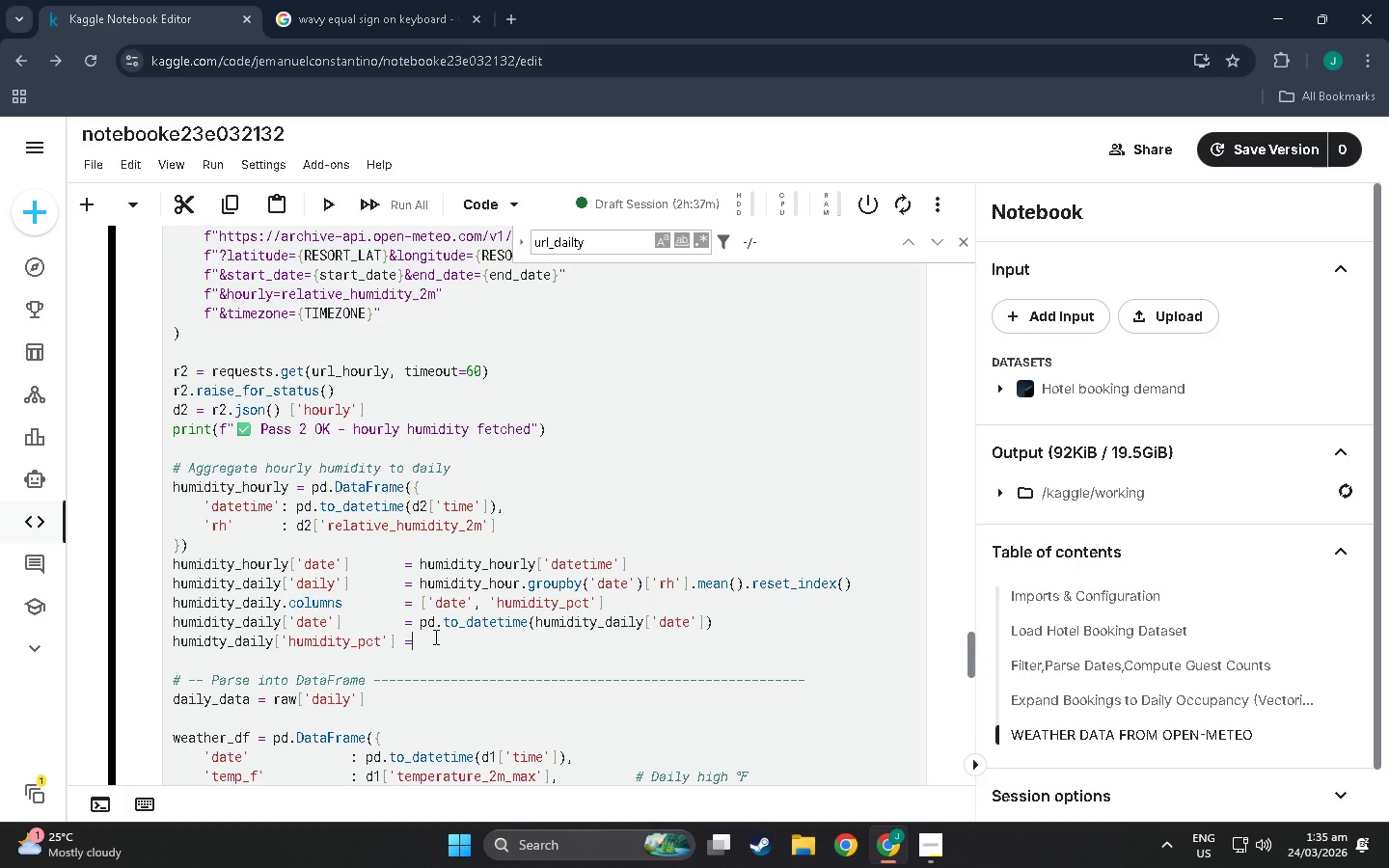 
type( humidity)
 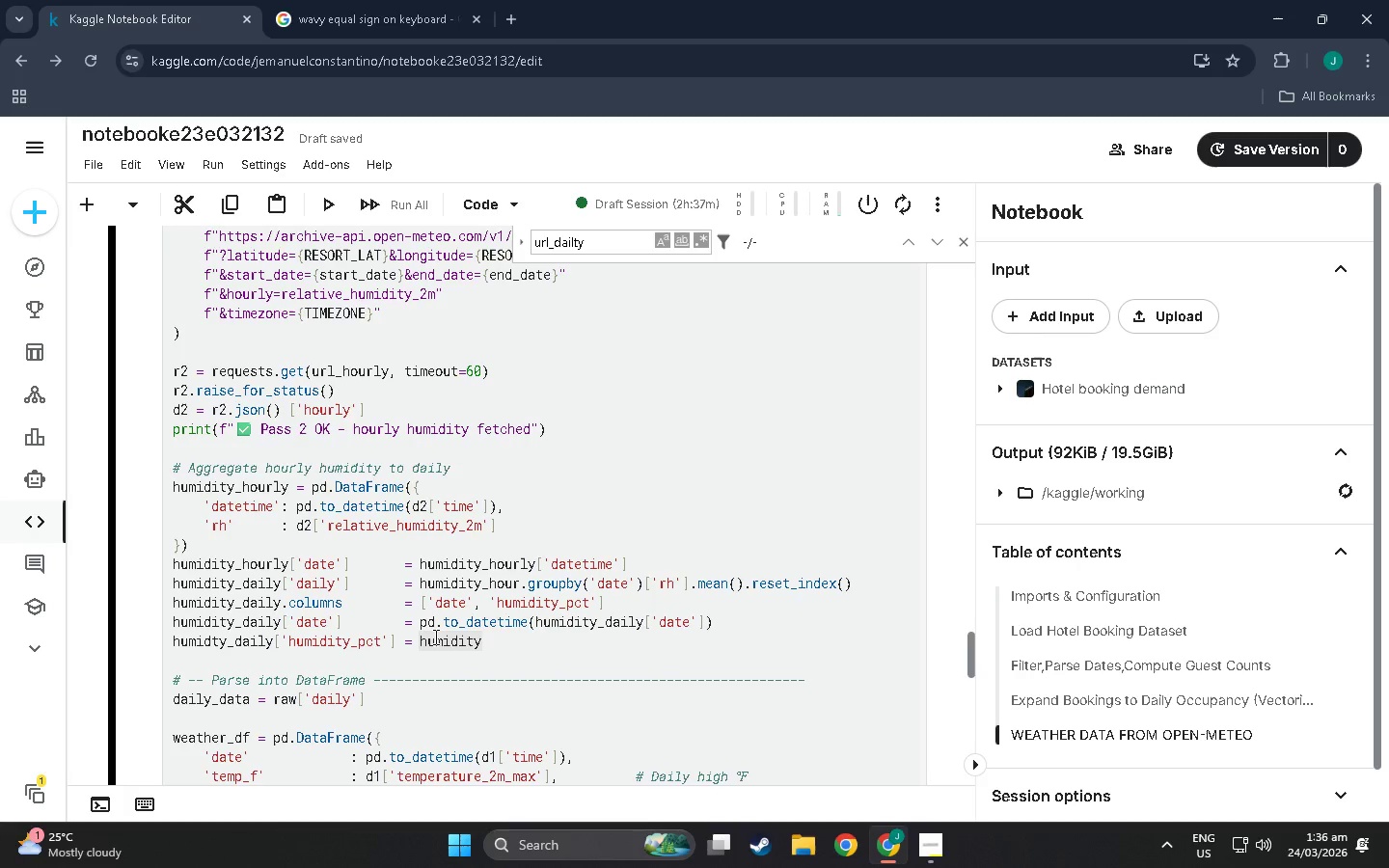 
wait(7.94)
 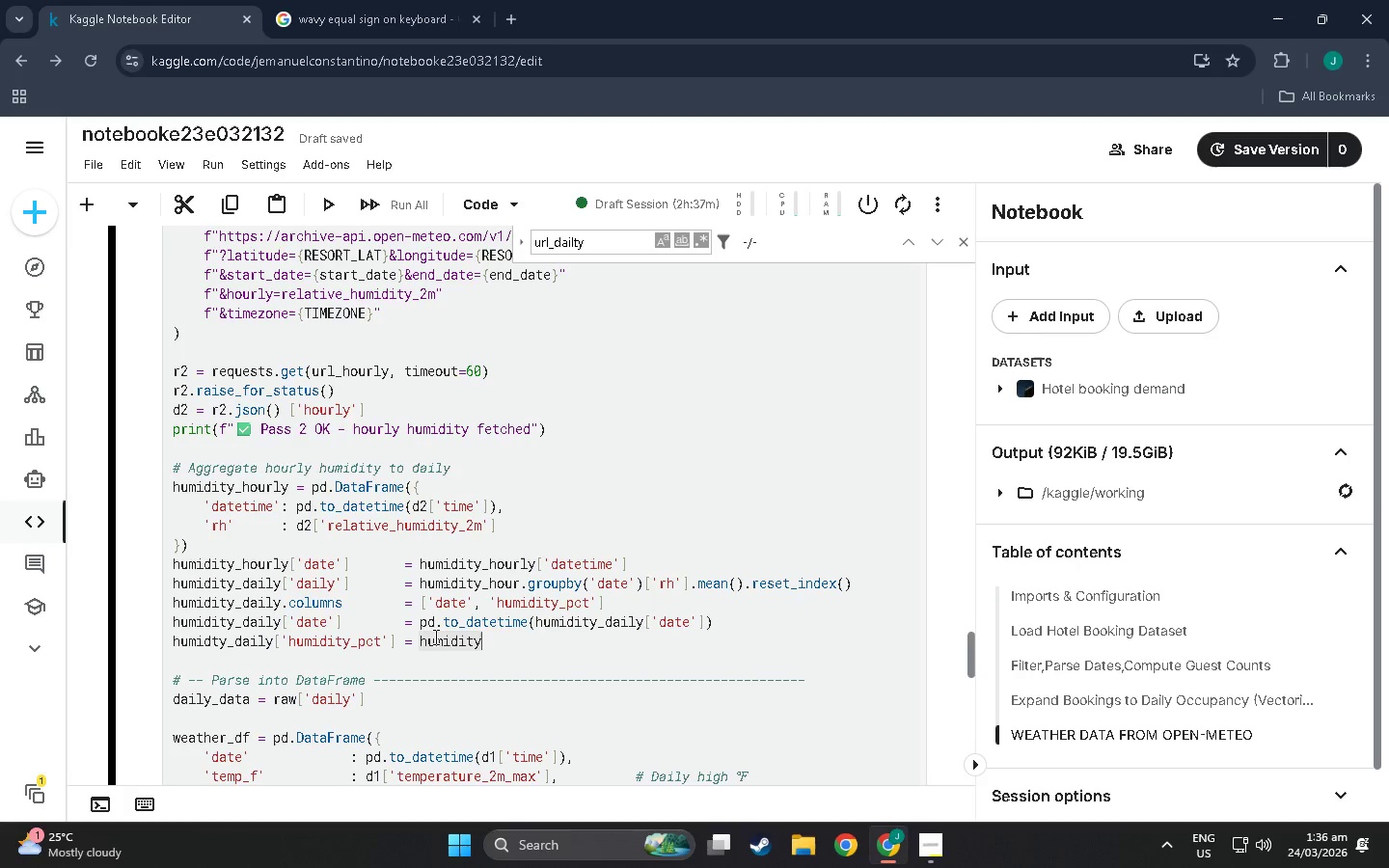 
key(Shift+Minus)
 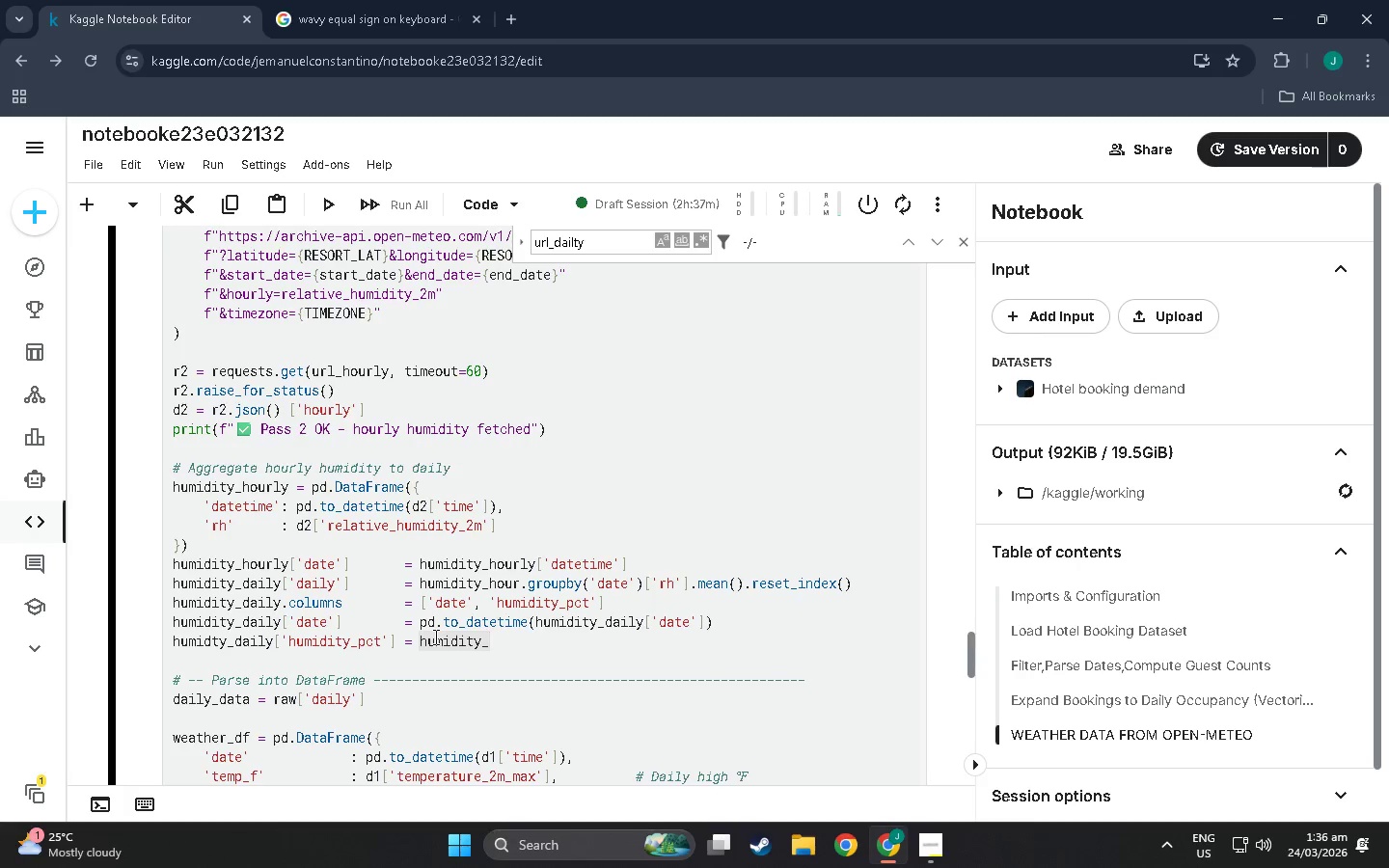 
wait(5.77)
 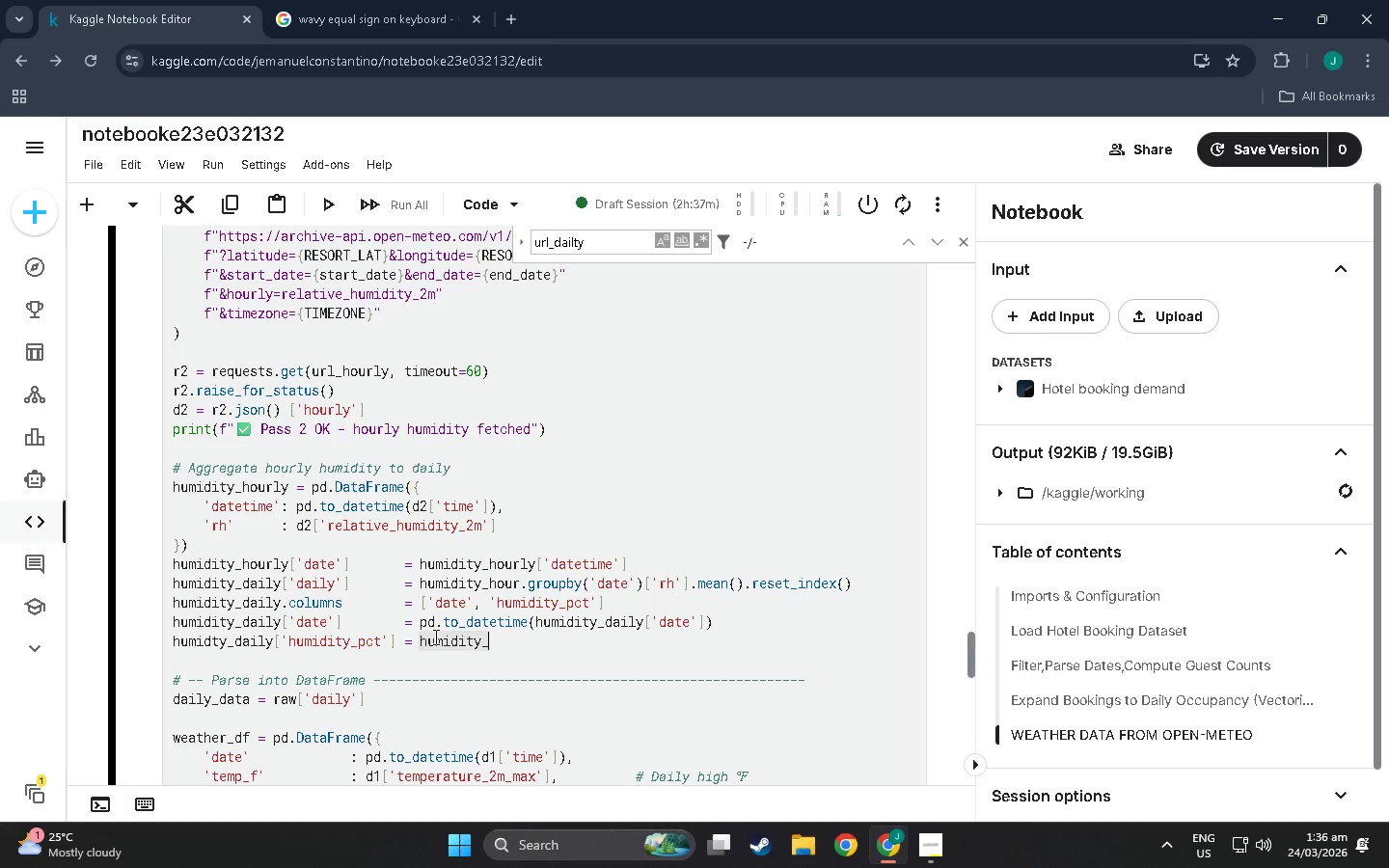 
type(daily['humidity_pct)
 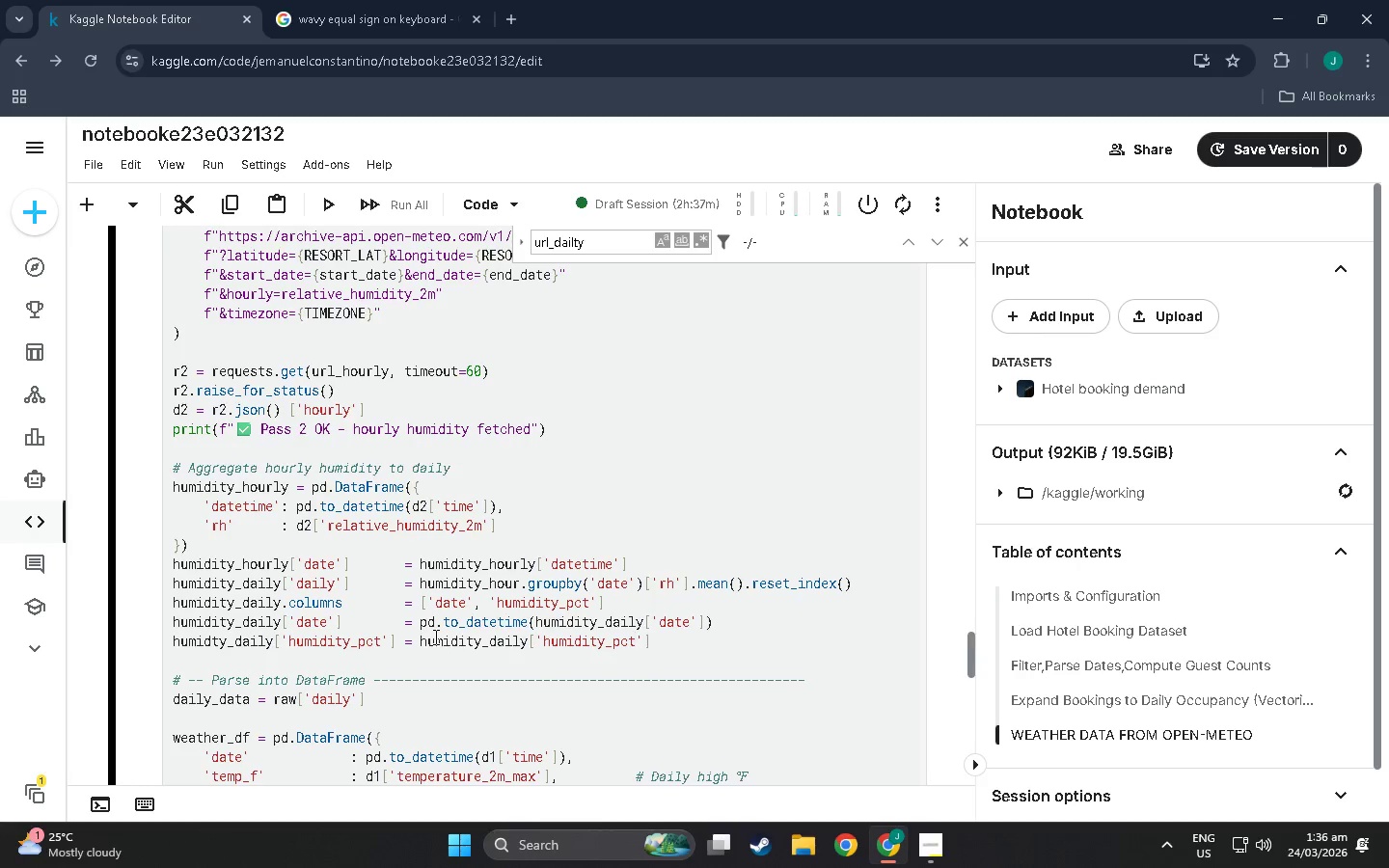 
key(ArrowRight)
 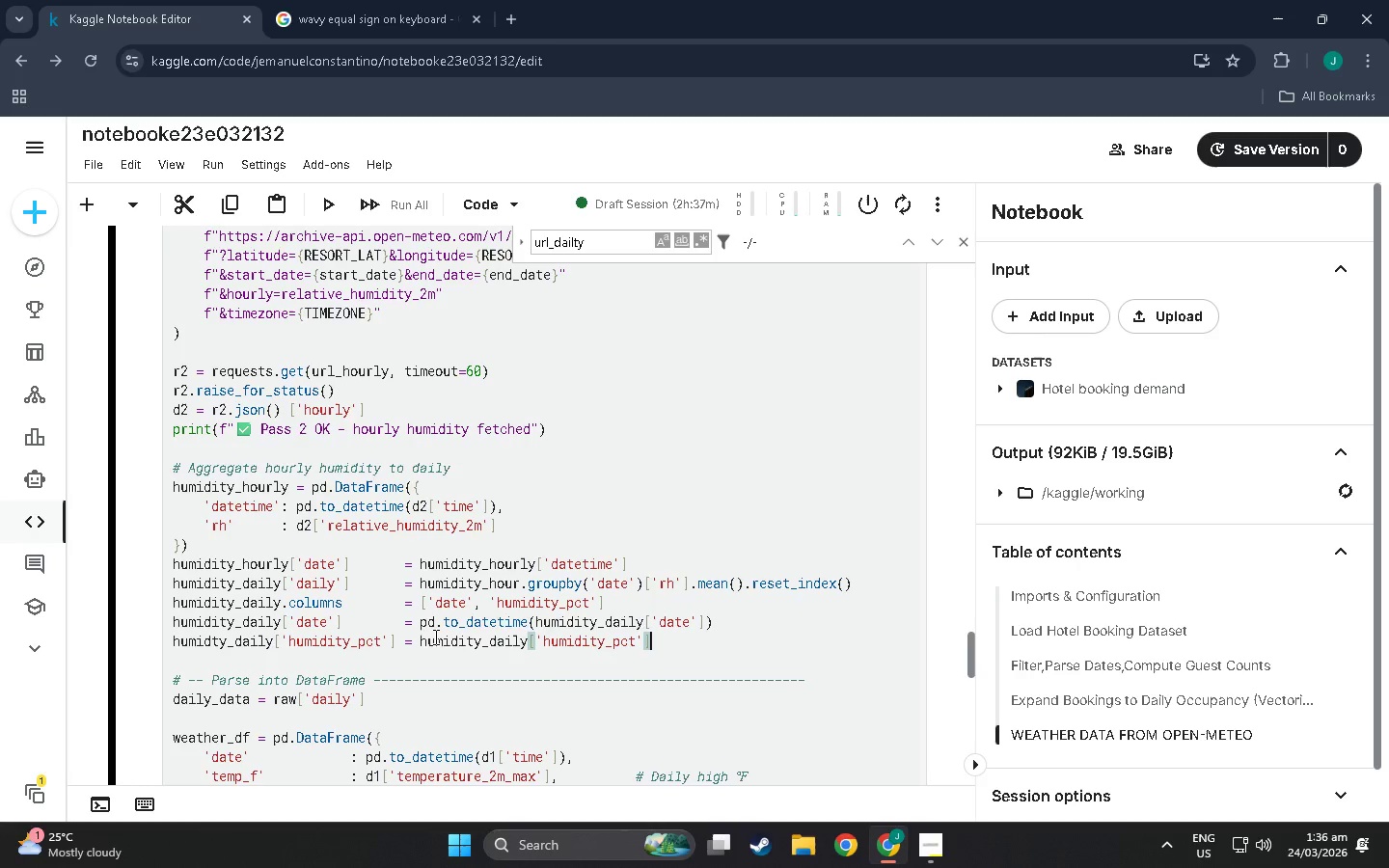 
key(ArrowRight)
 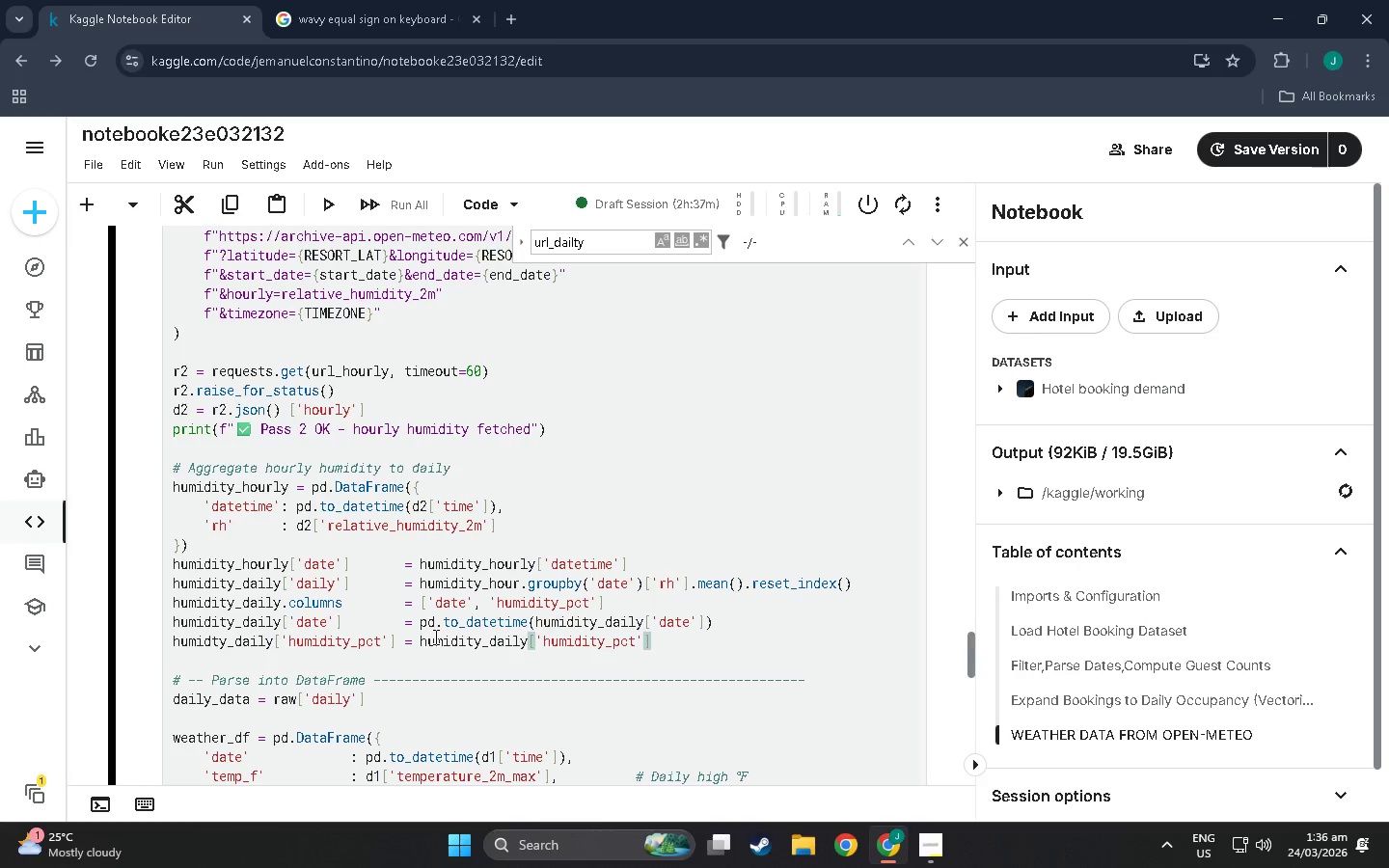 
type(.round(1)
 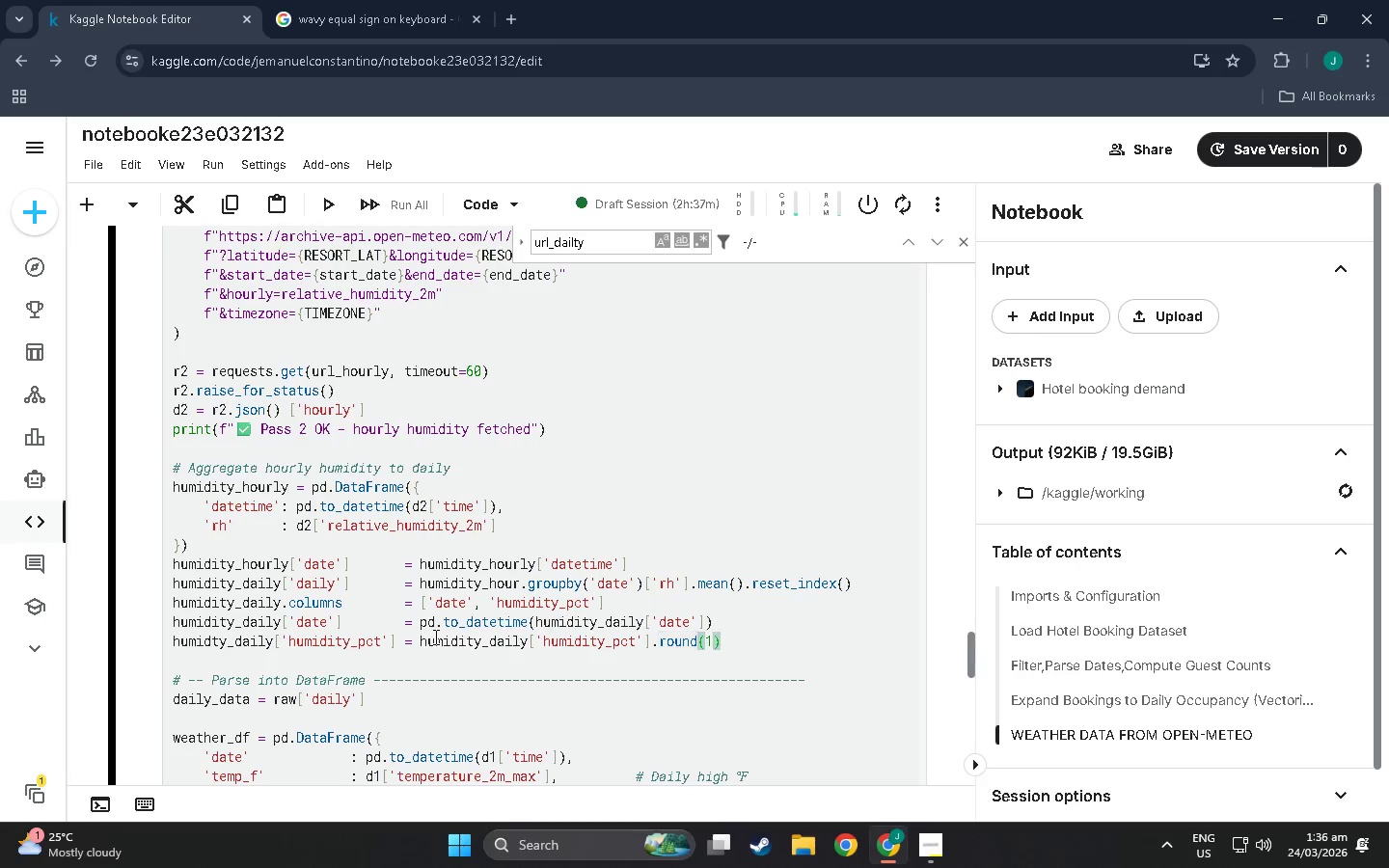 
key(ArrowRight)
 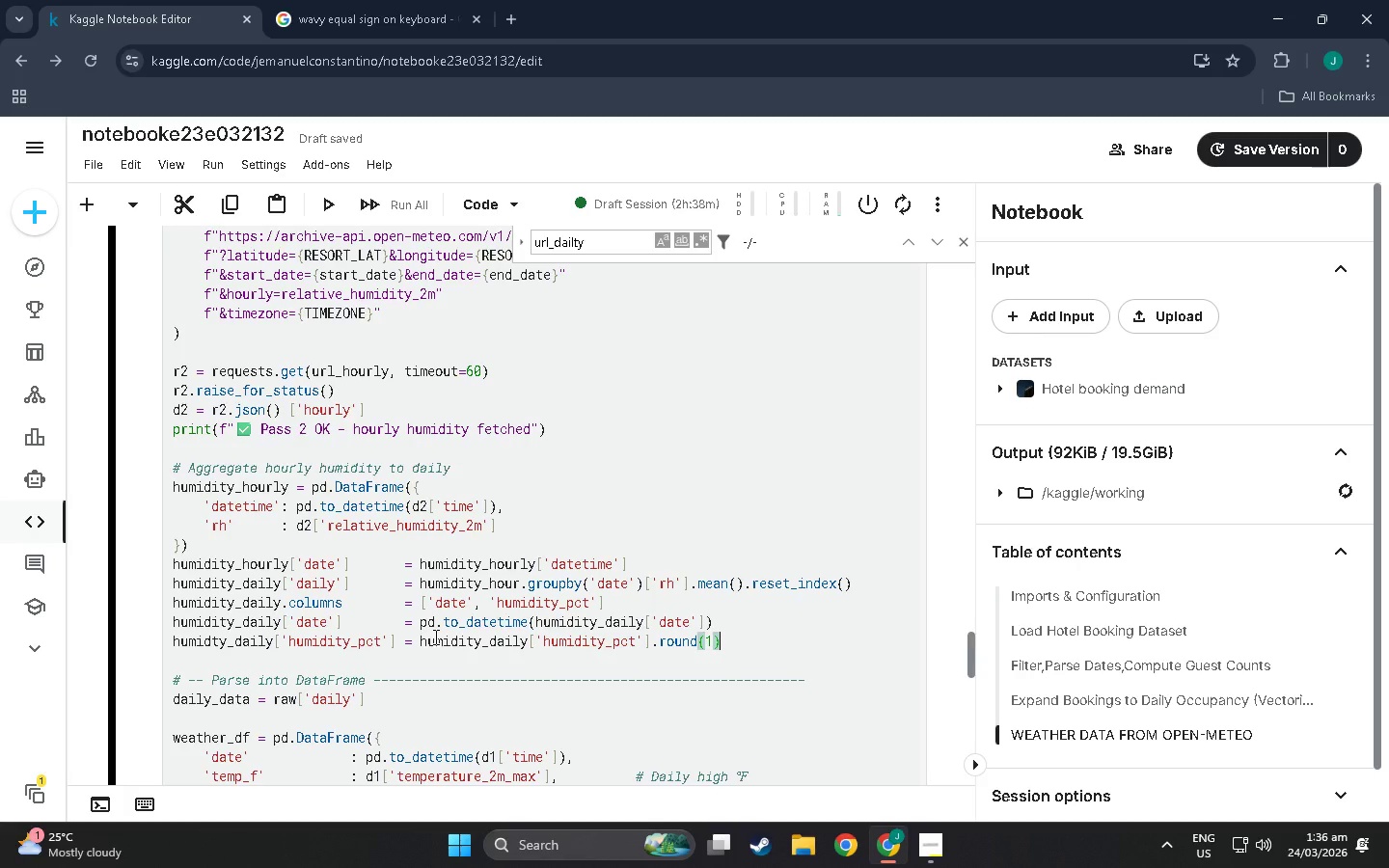 
wait(9.98)
 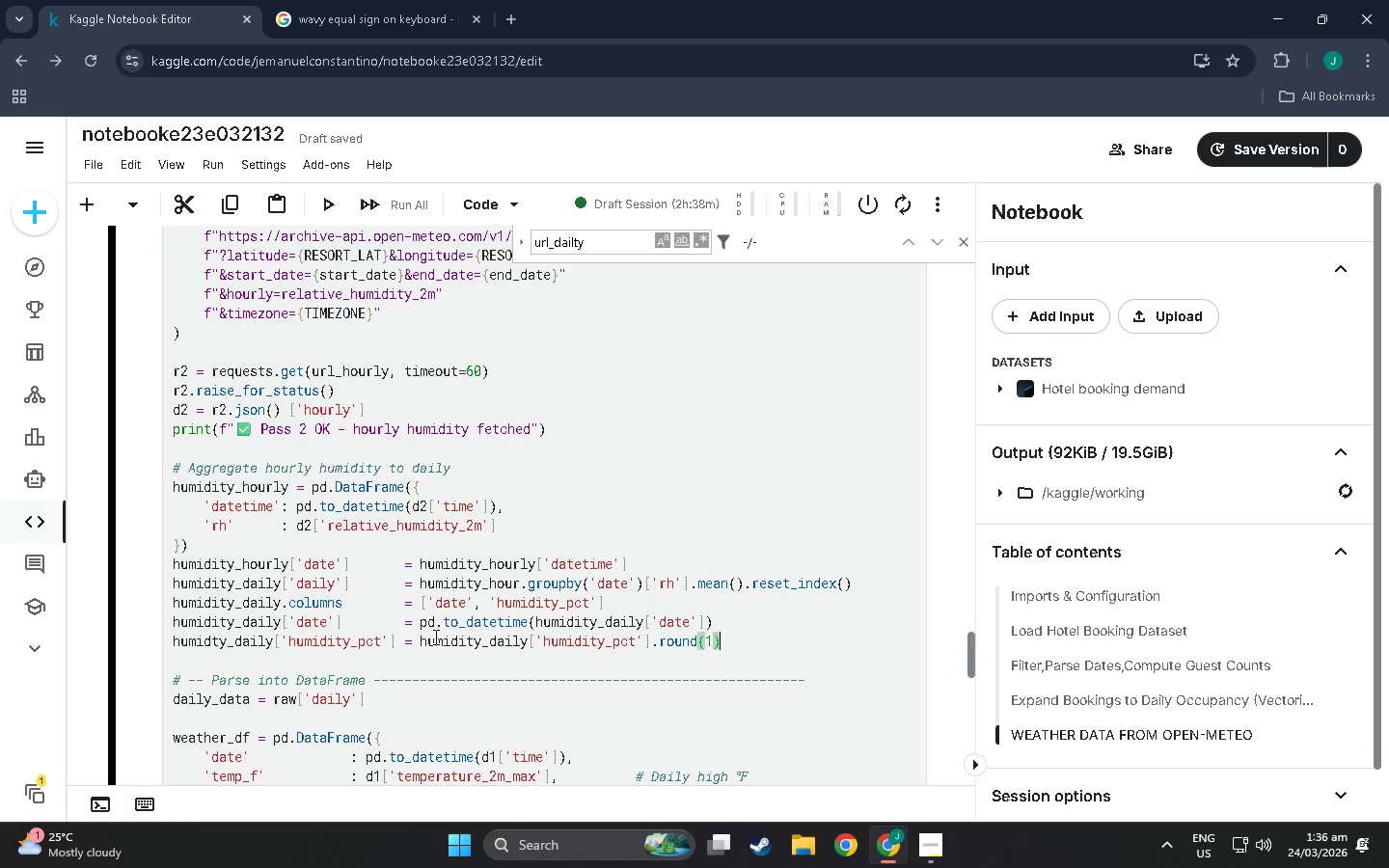 
scroll: coordinate [464, 701], scroll_direction: down, amount: 2.0
 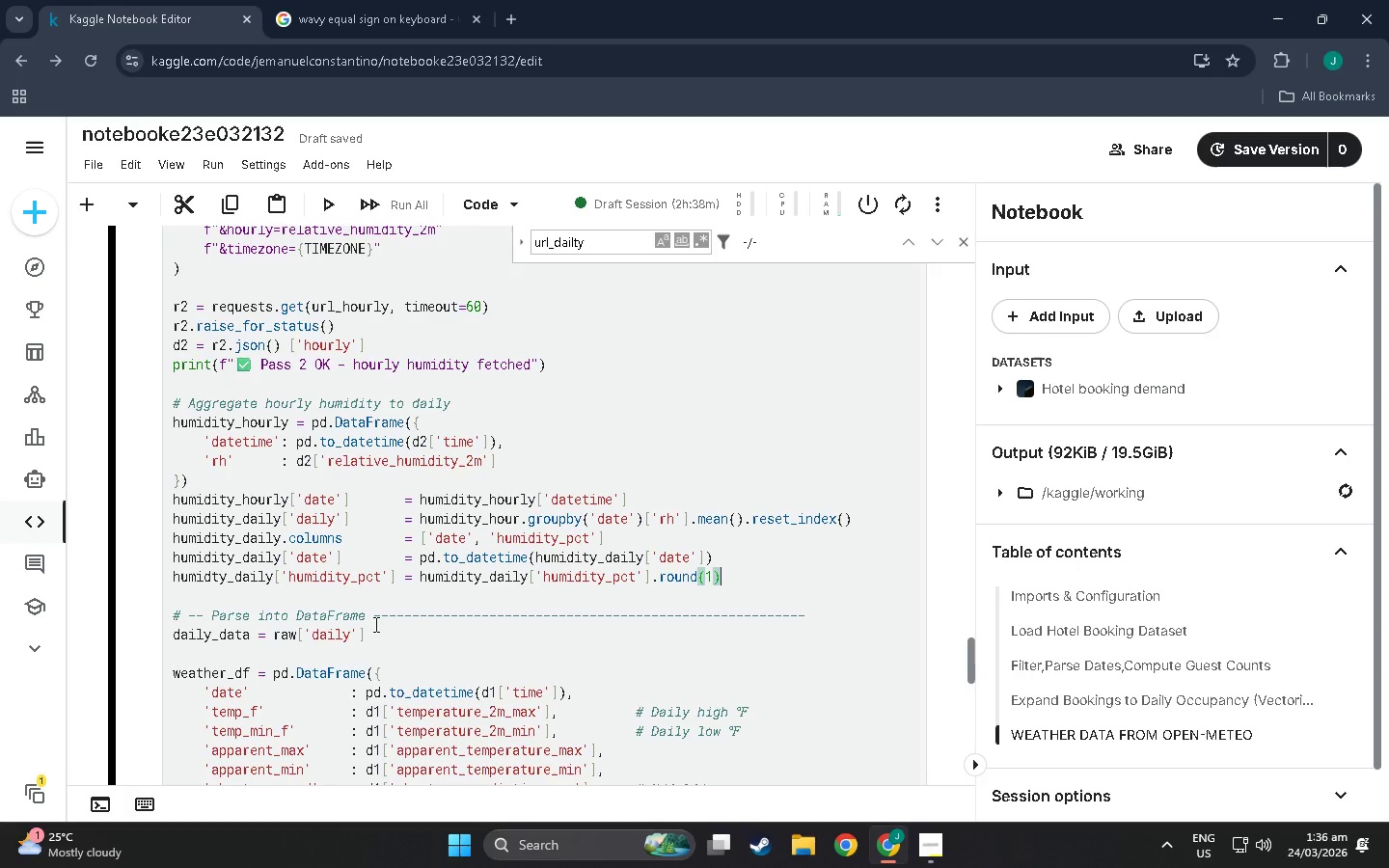 
left_click_drag(start_coordinate=[367, 636], to_coordinate=[171, 638])
 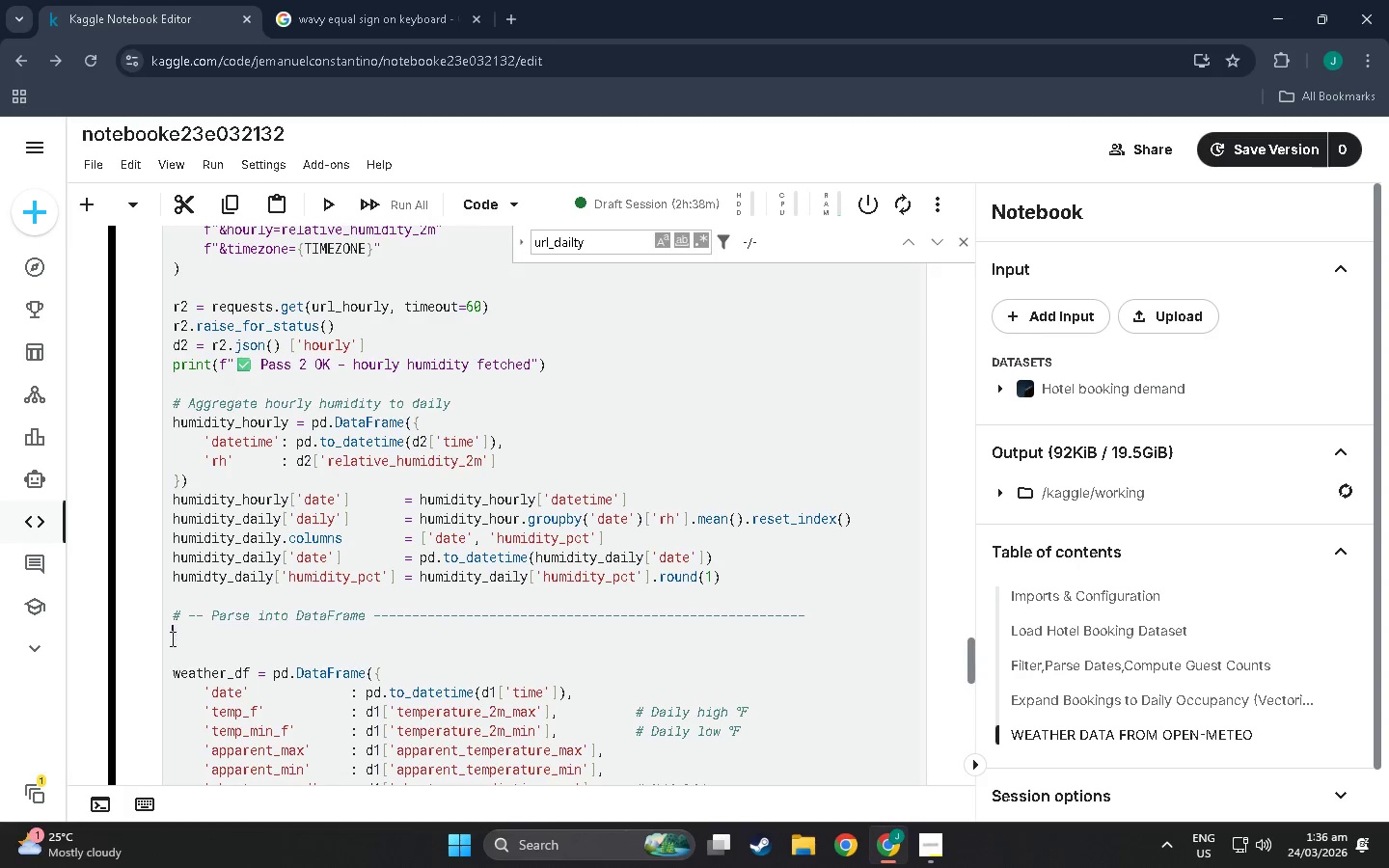 
key(Backspace)
 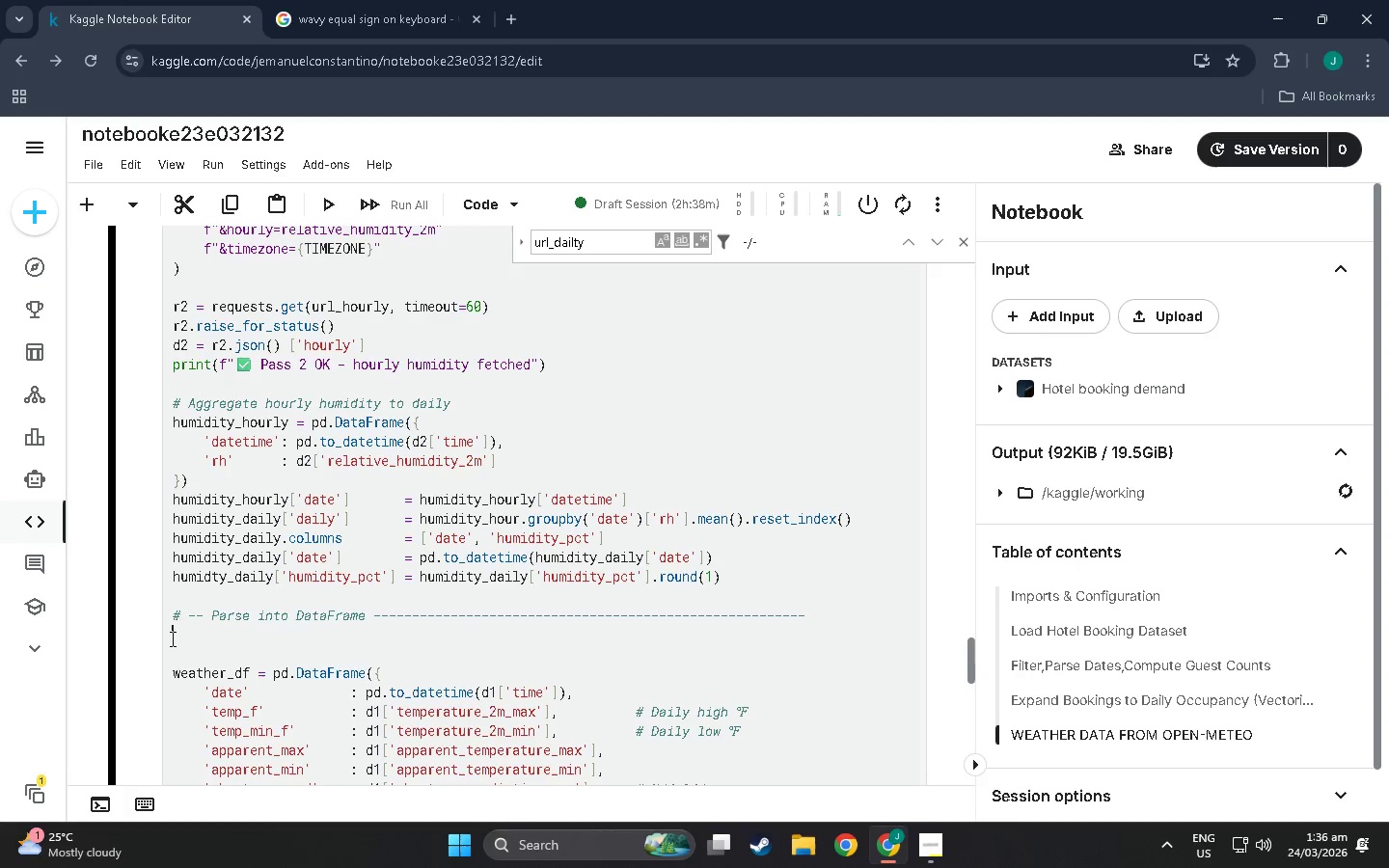 
key(ArrowDown)
 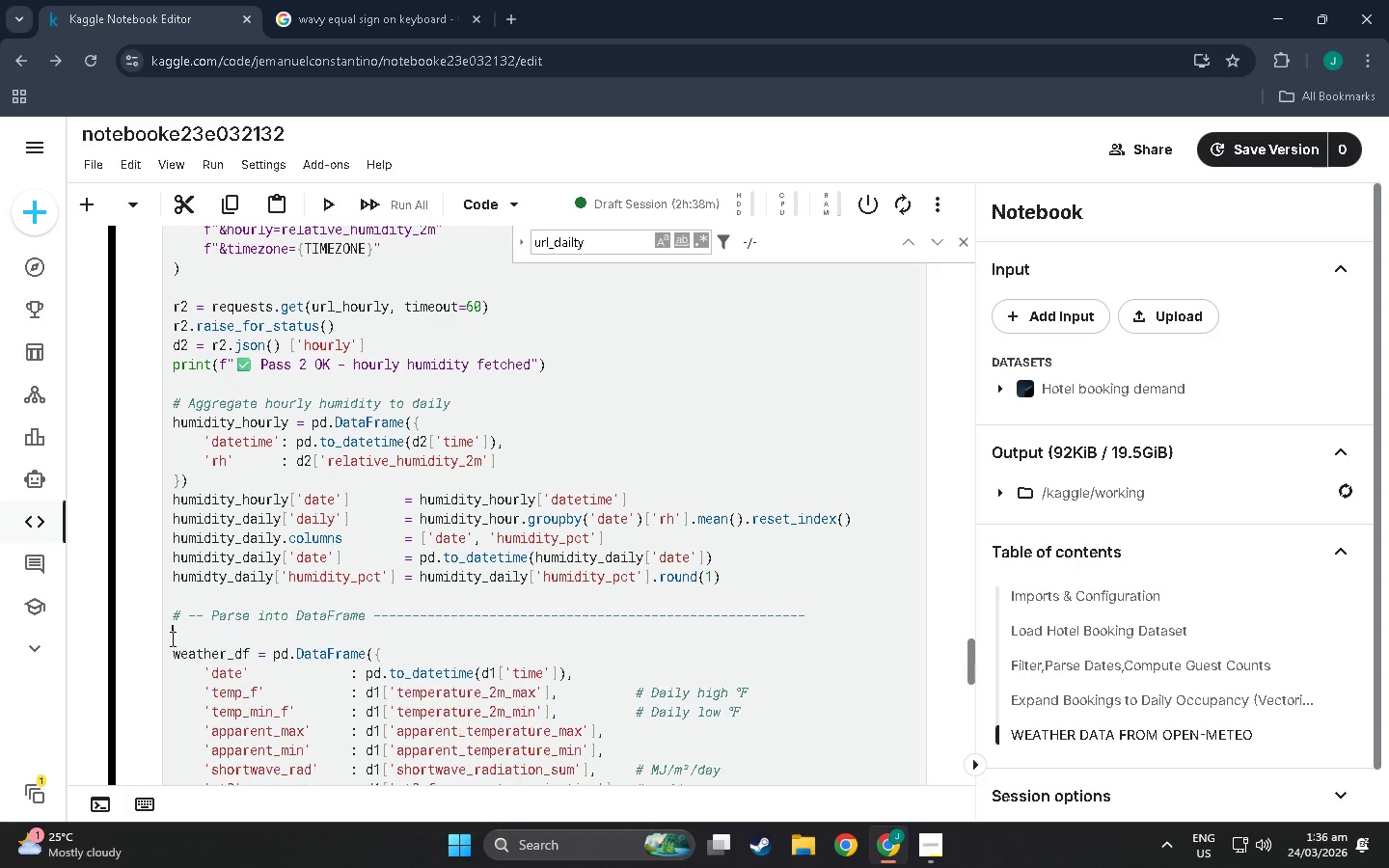 
key(Backspace)
 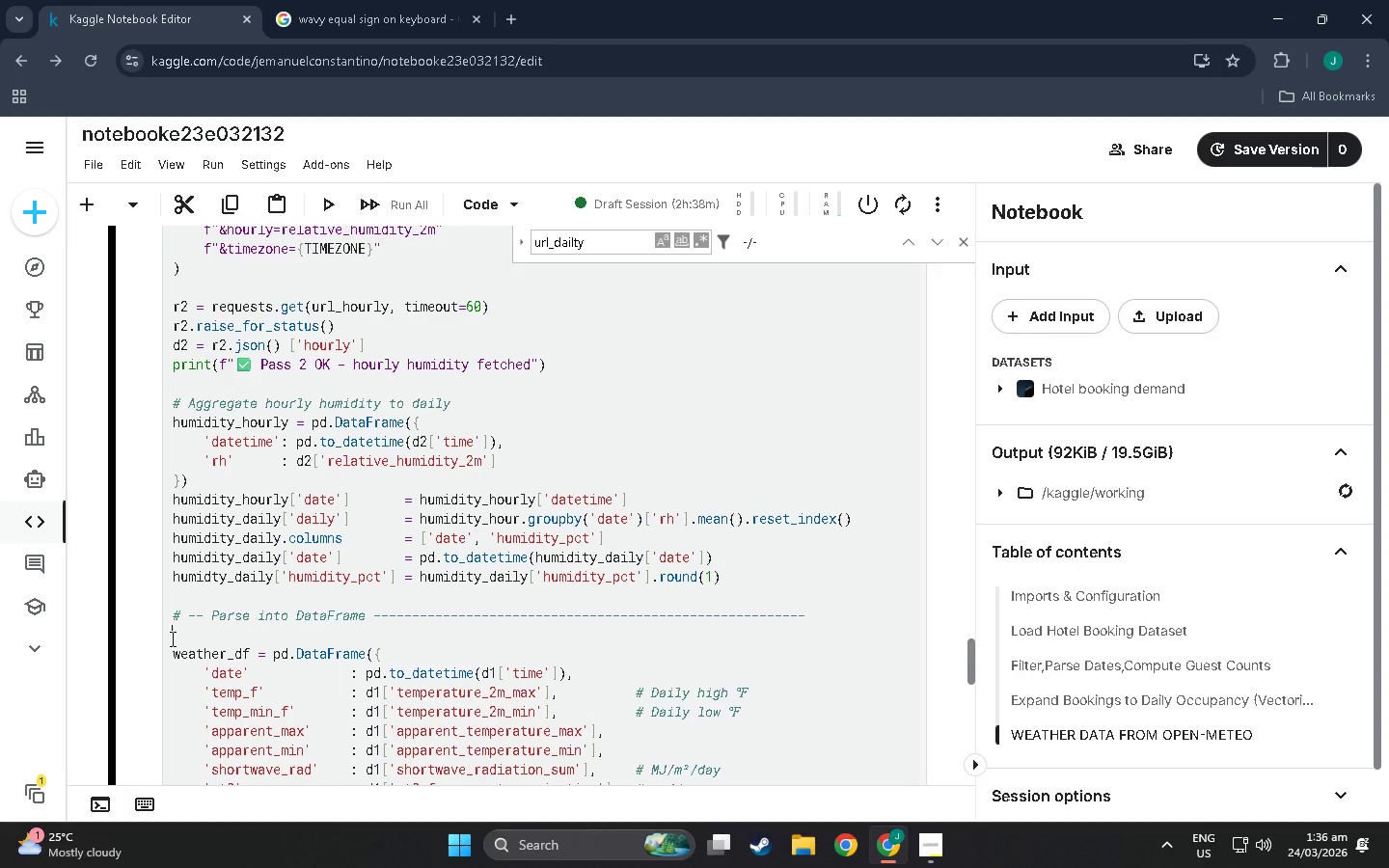 
key(Backspace)
 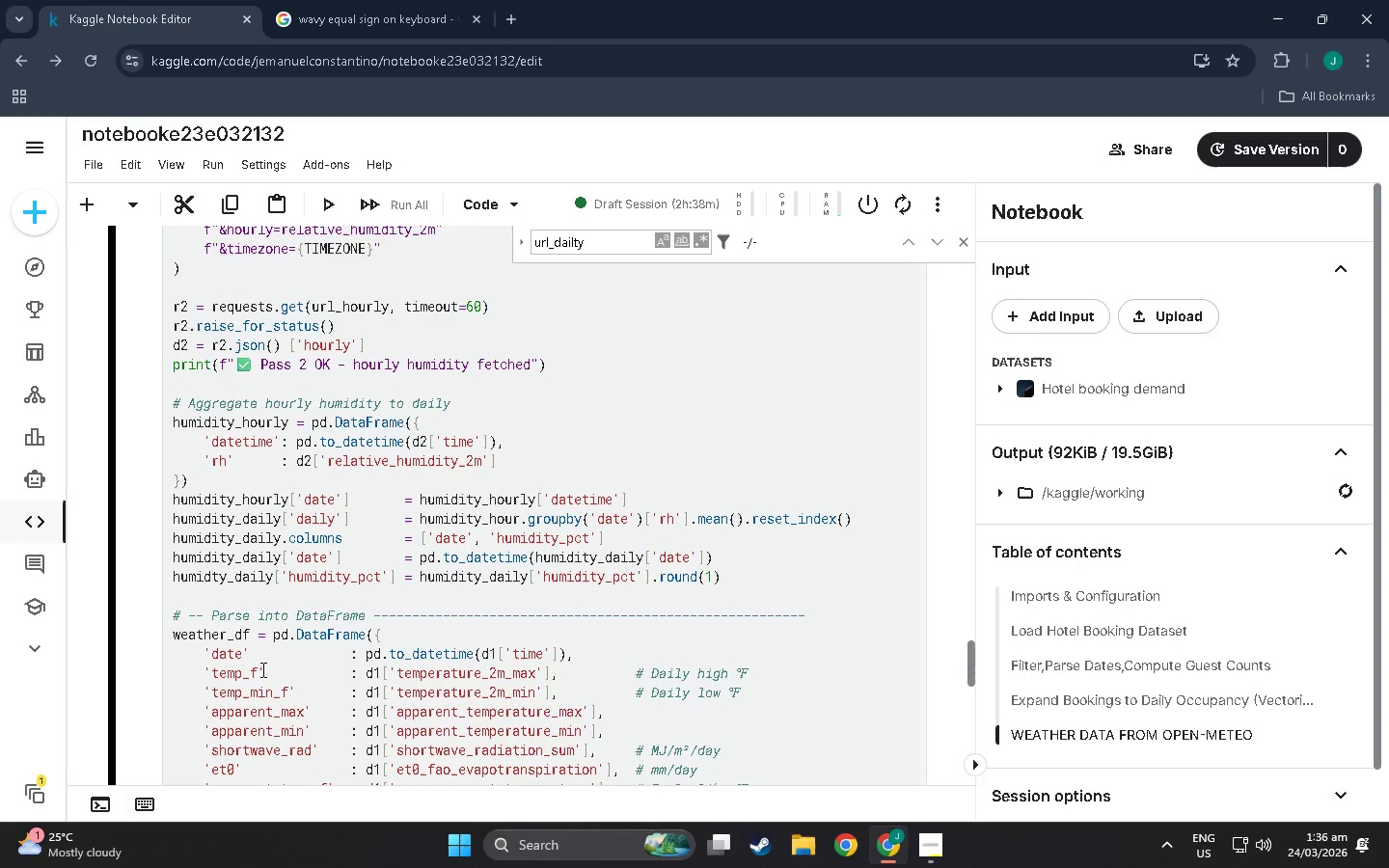 
scroll: coordinate [399, 610], scroll_direction: down, amount: 5.0
 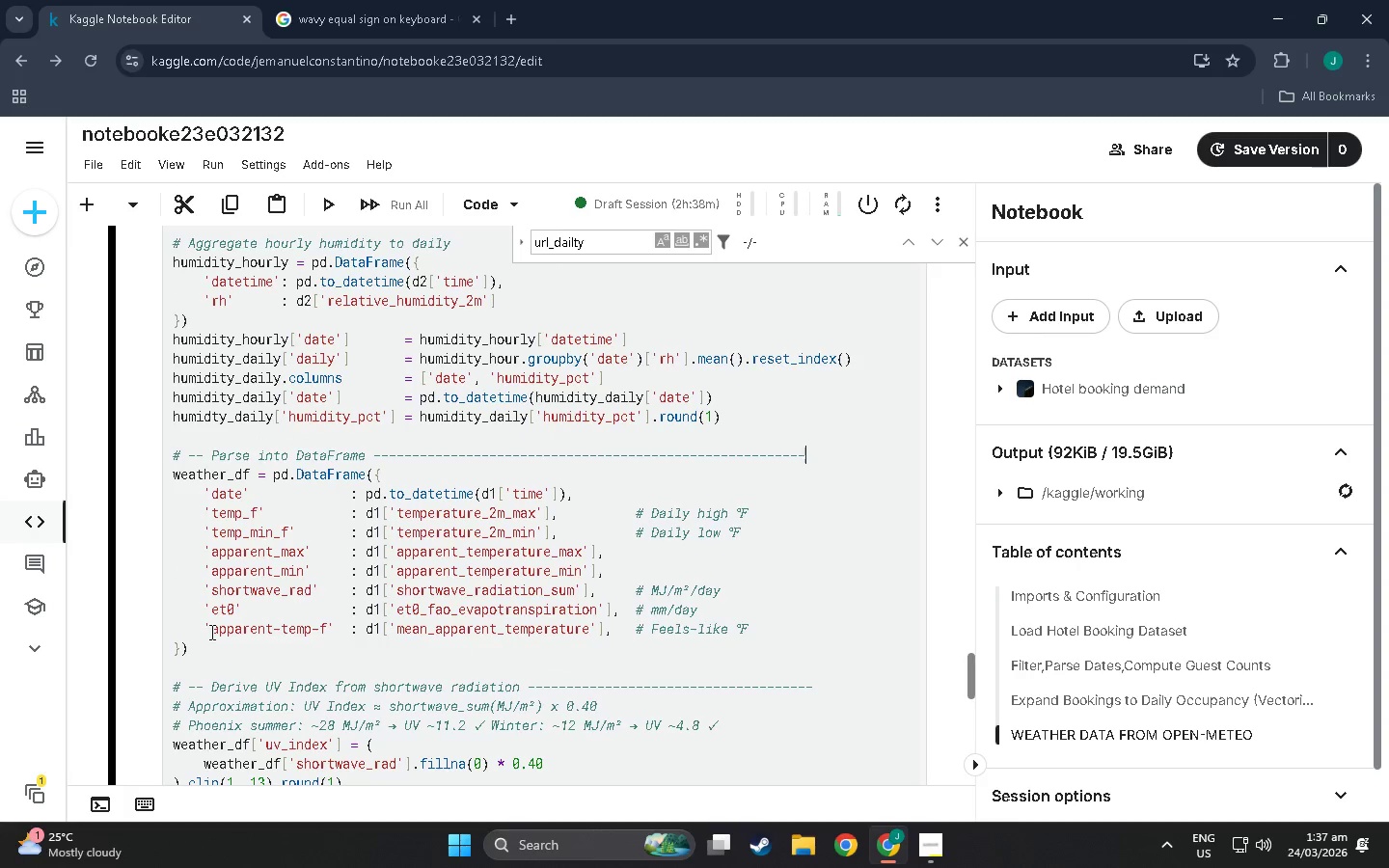 
wait(7.46)
 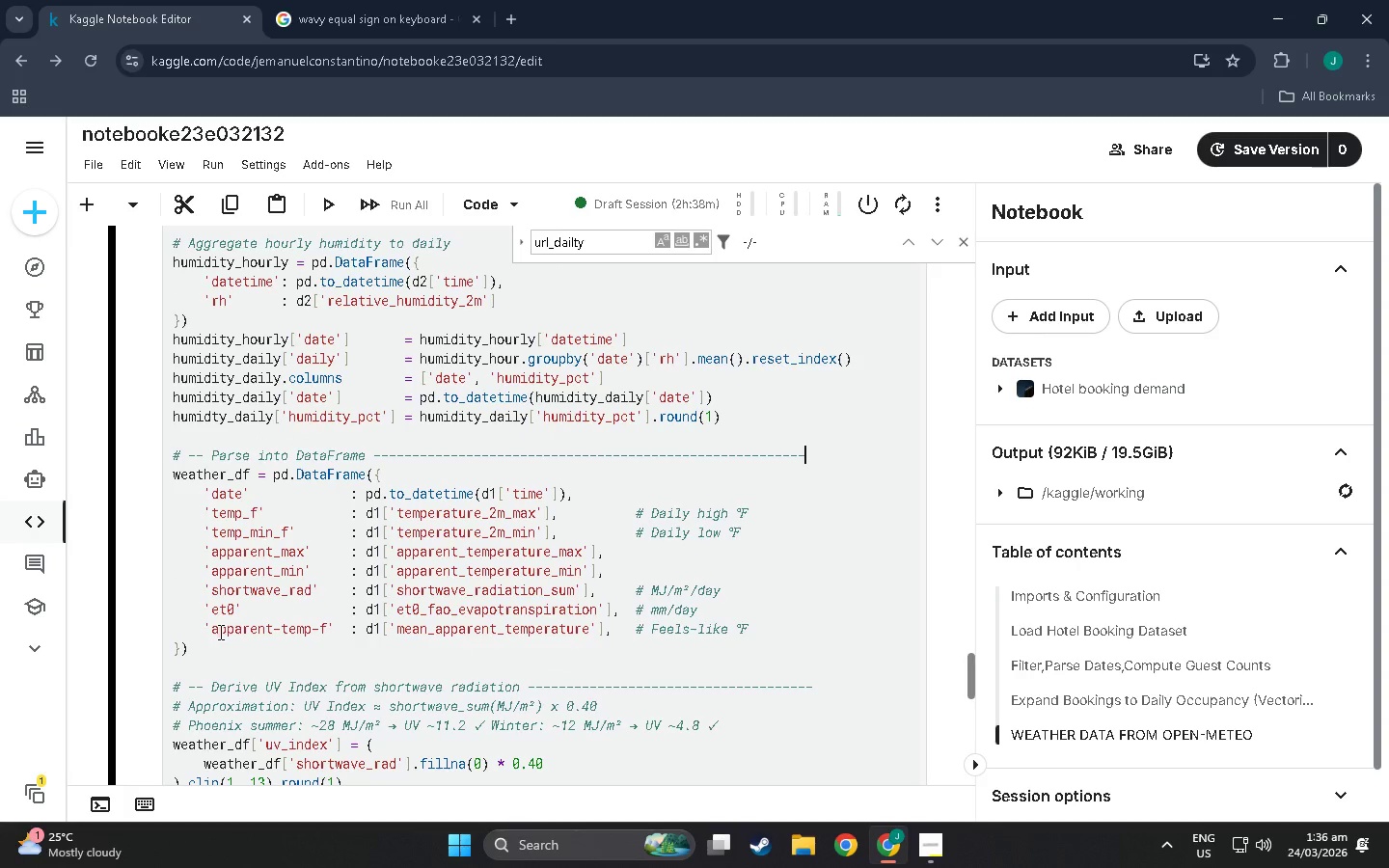 
left_click_drag(start_coordinate=[210, 632], to_coordinate=[752, 635])
 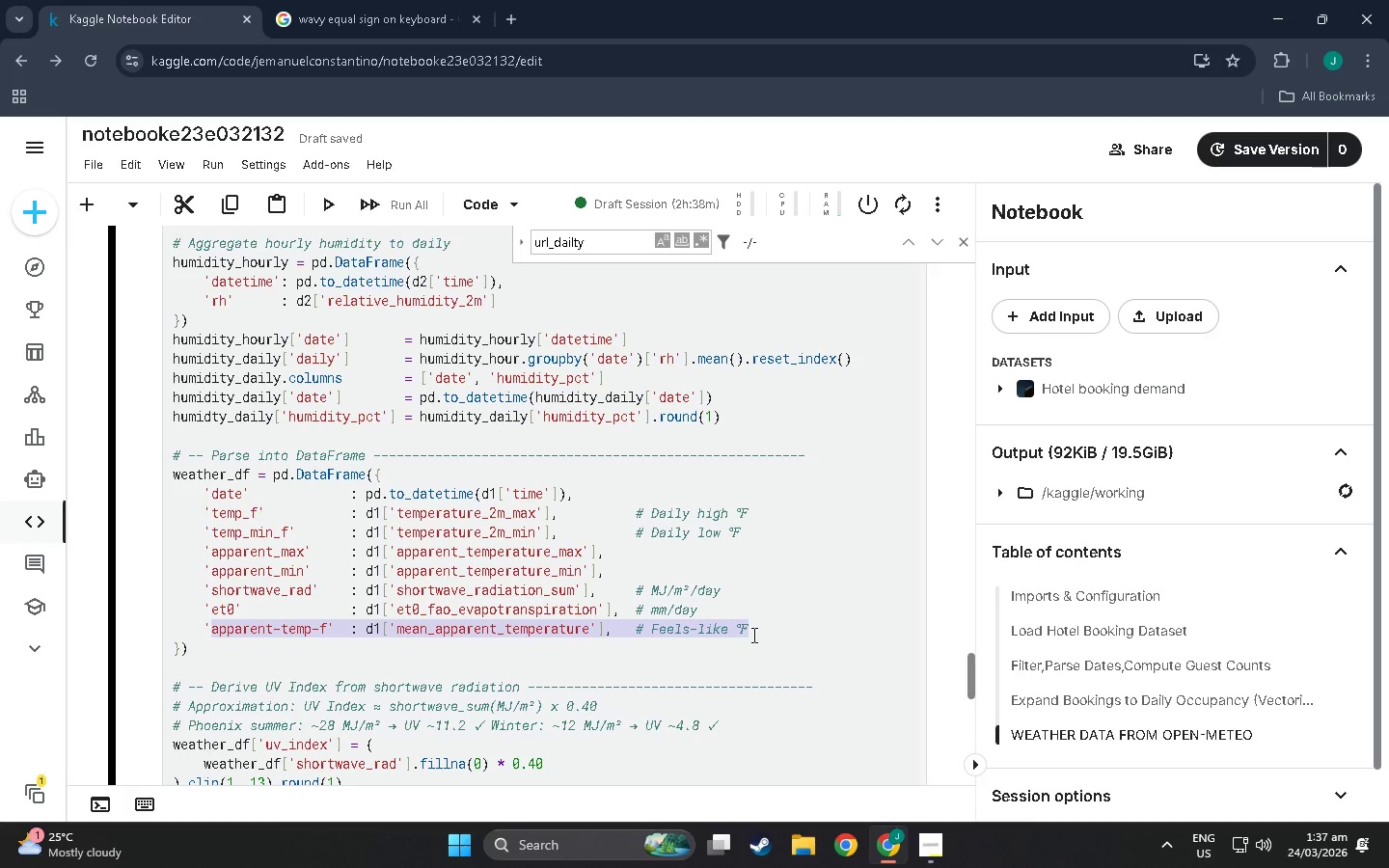 
wait(10.3)
 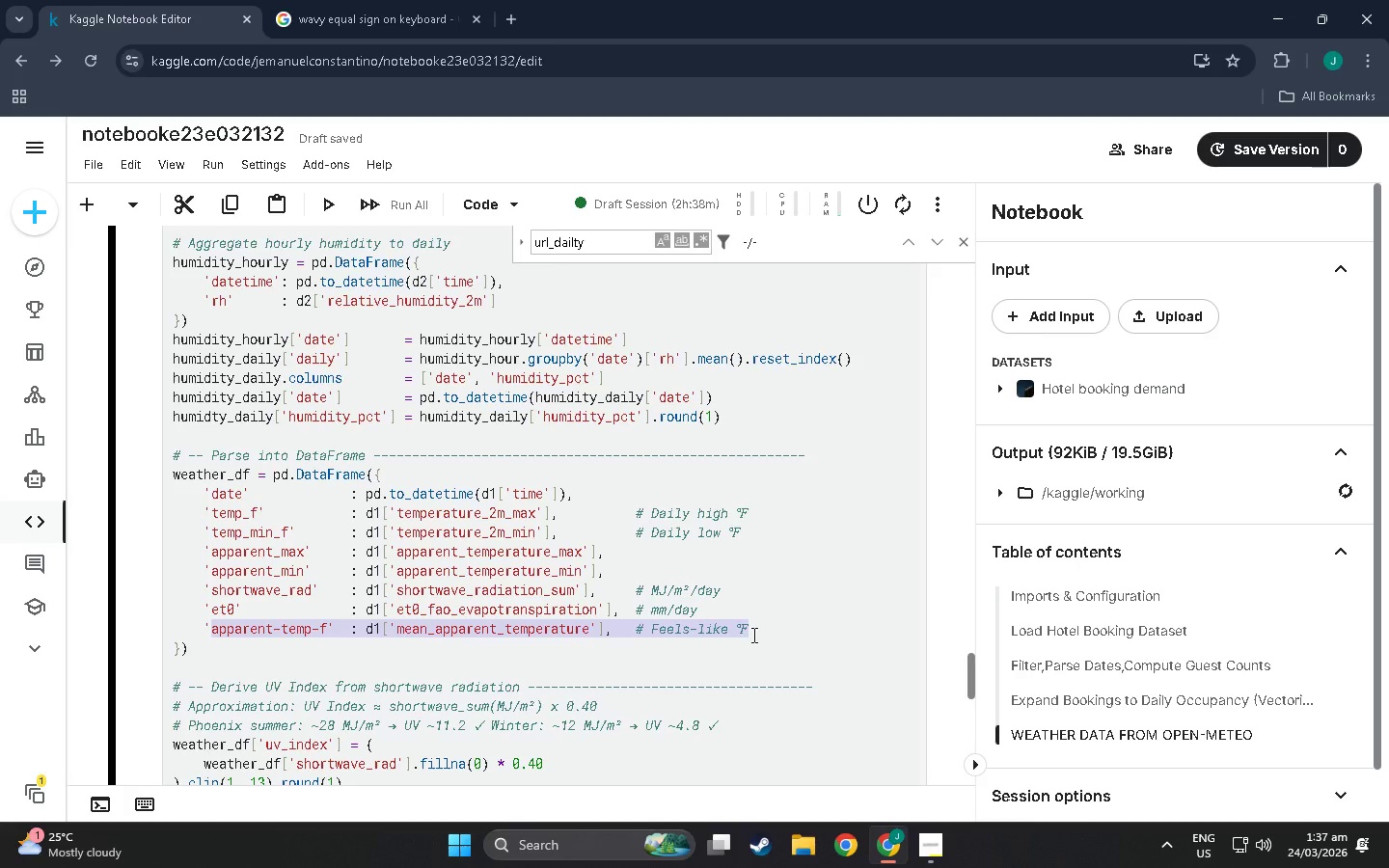 
key(Backspace)
 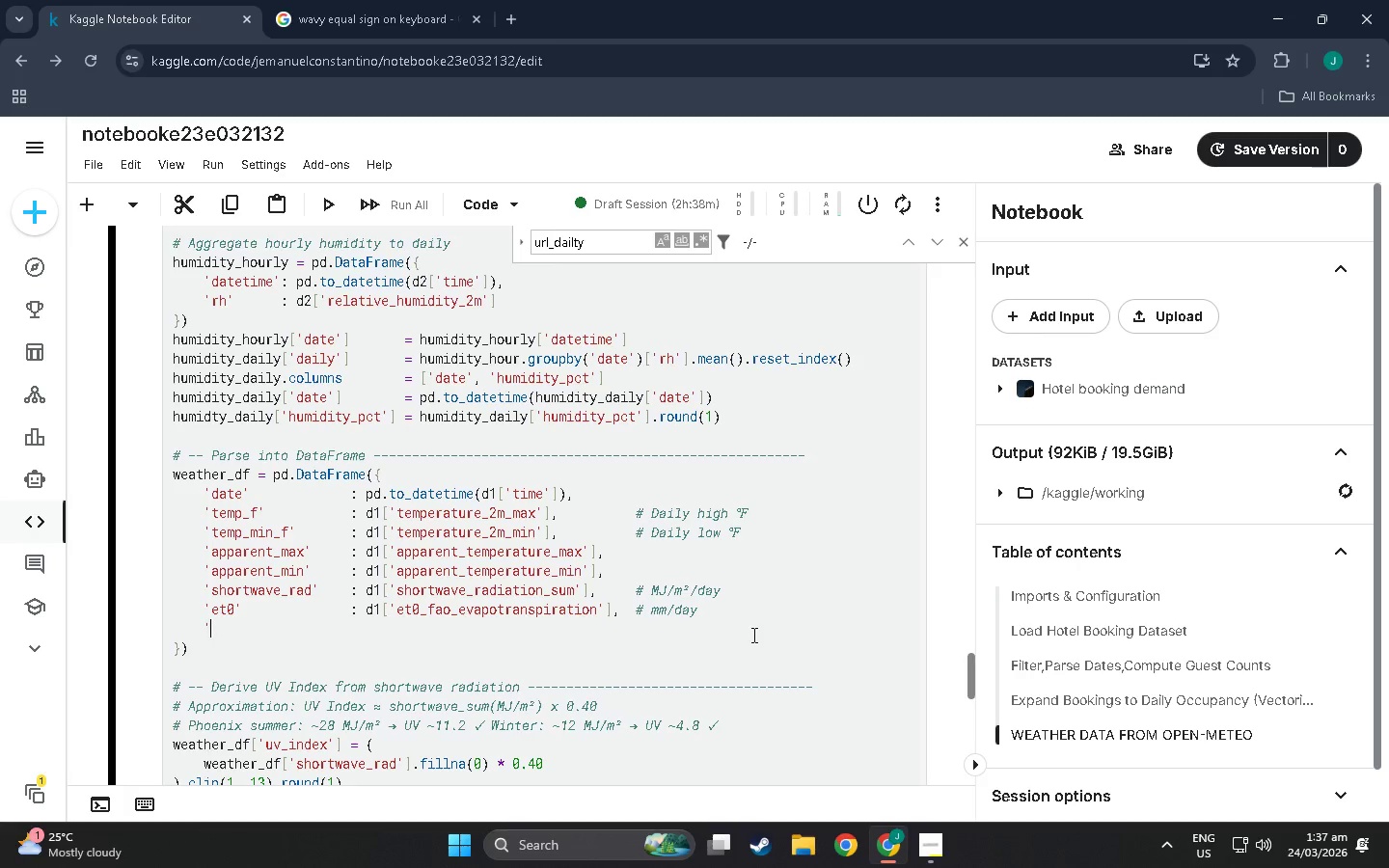 
key(Backspace)
 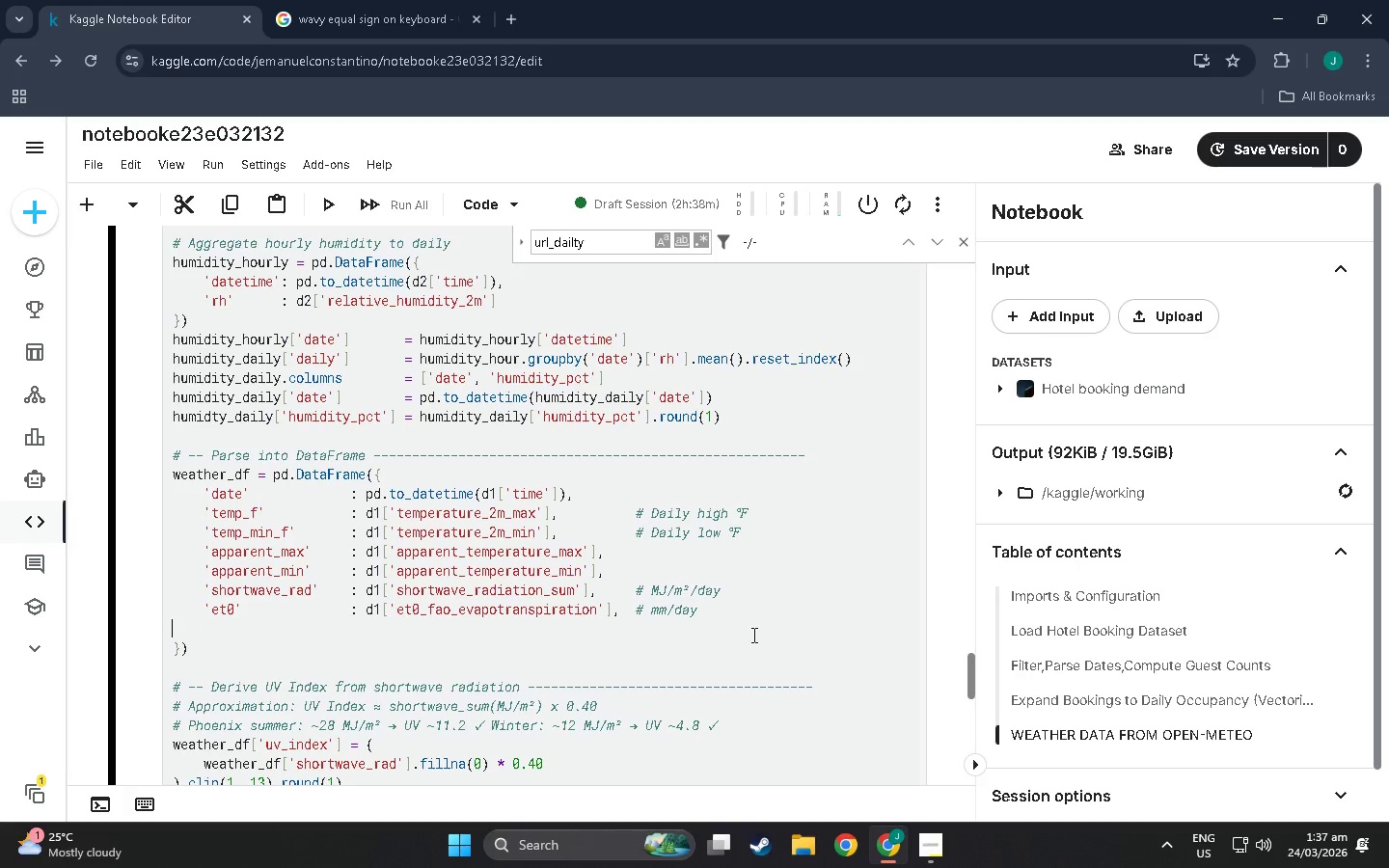 
key(Backspace)
 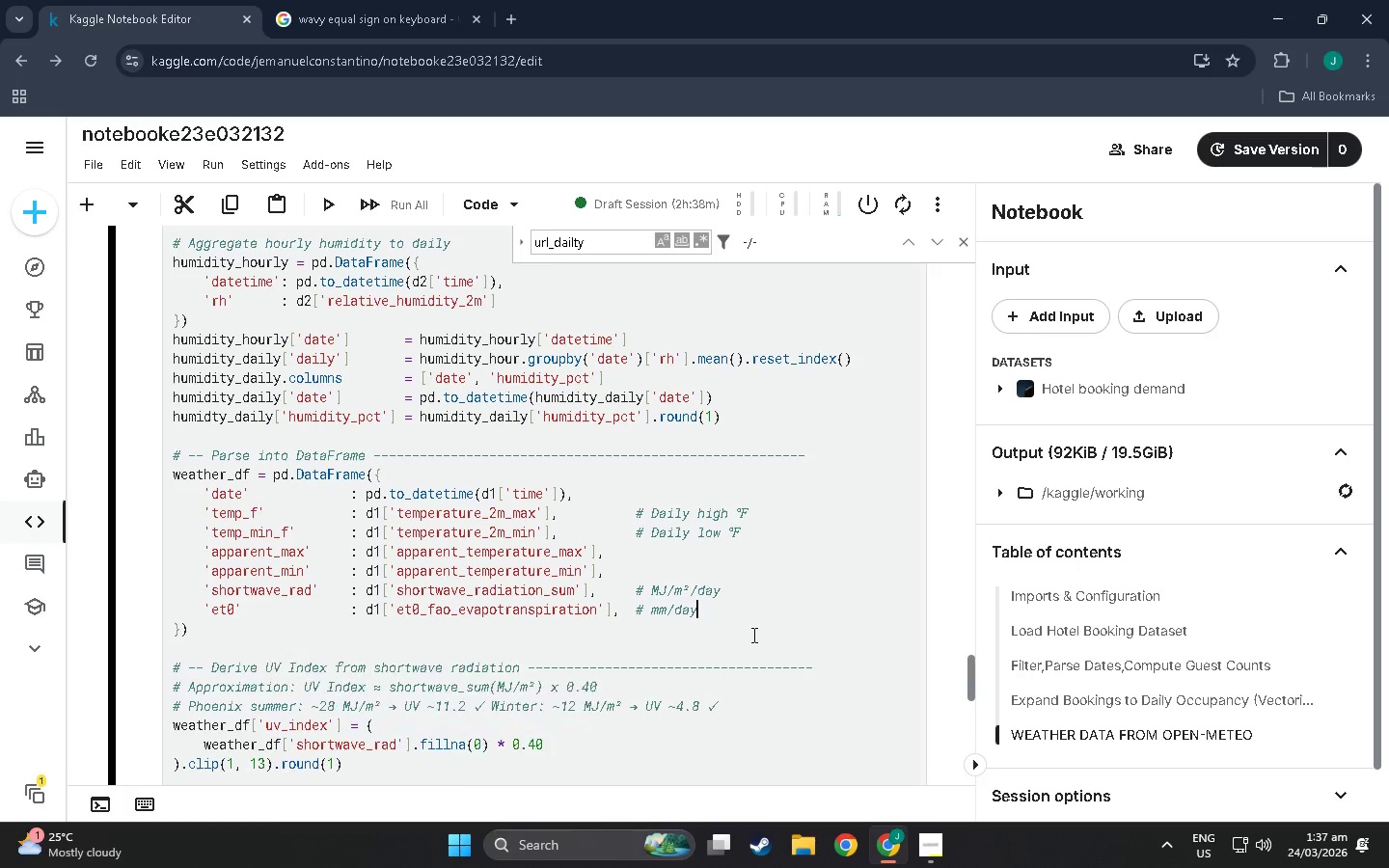 
key(Backspace)
 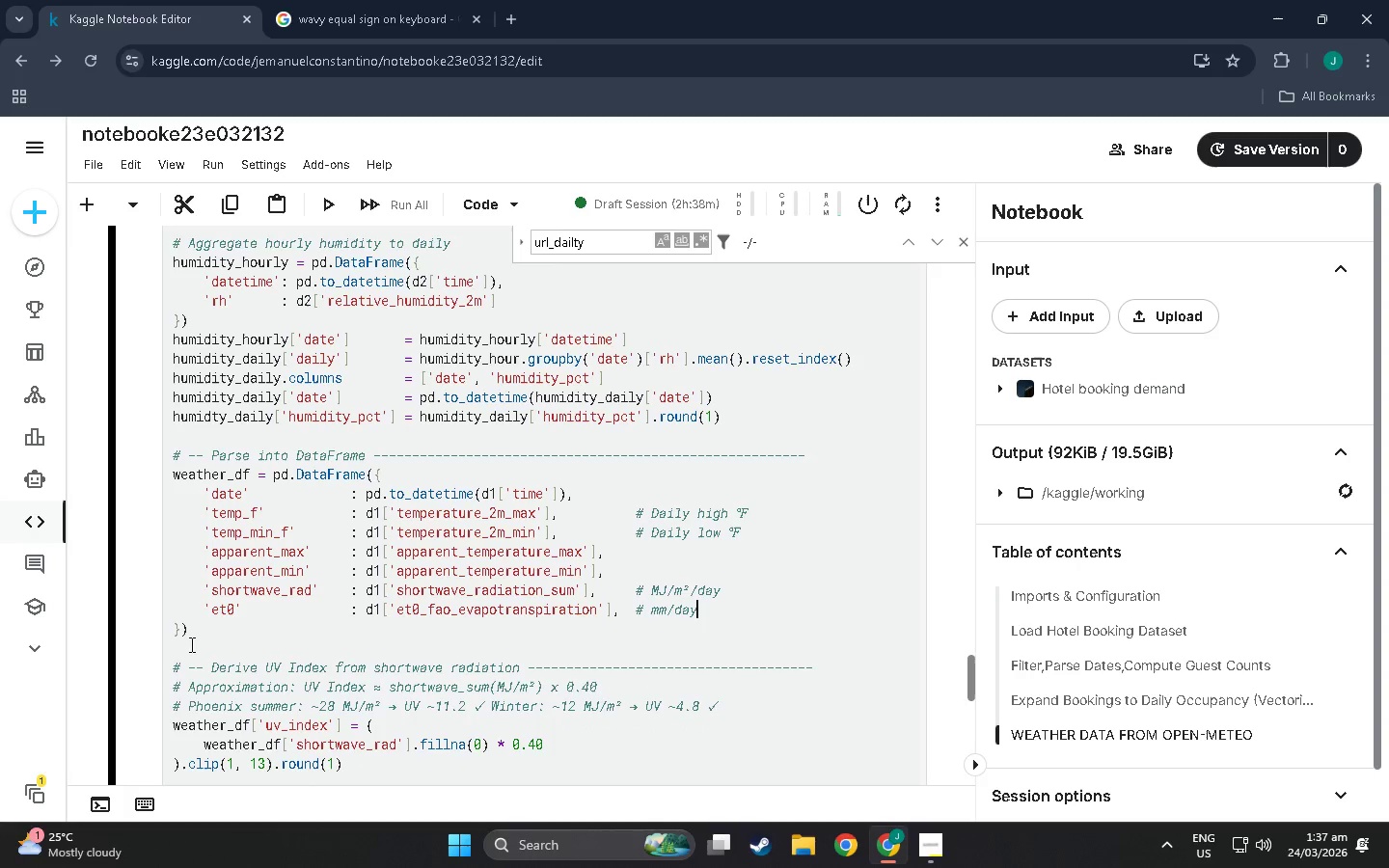 
double_click([205, 631])
 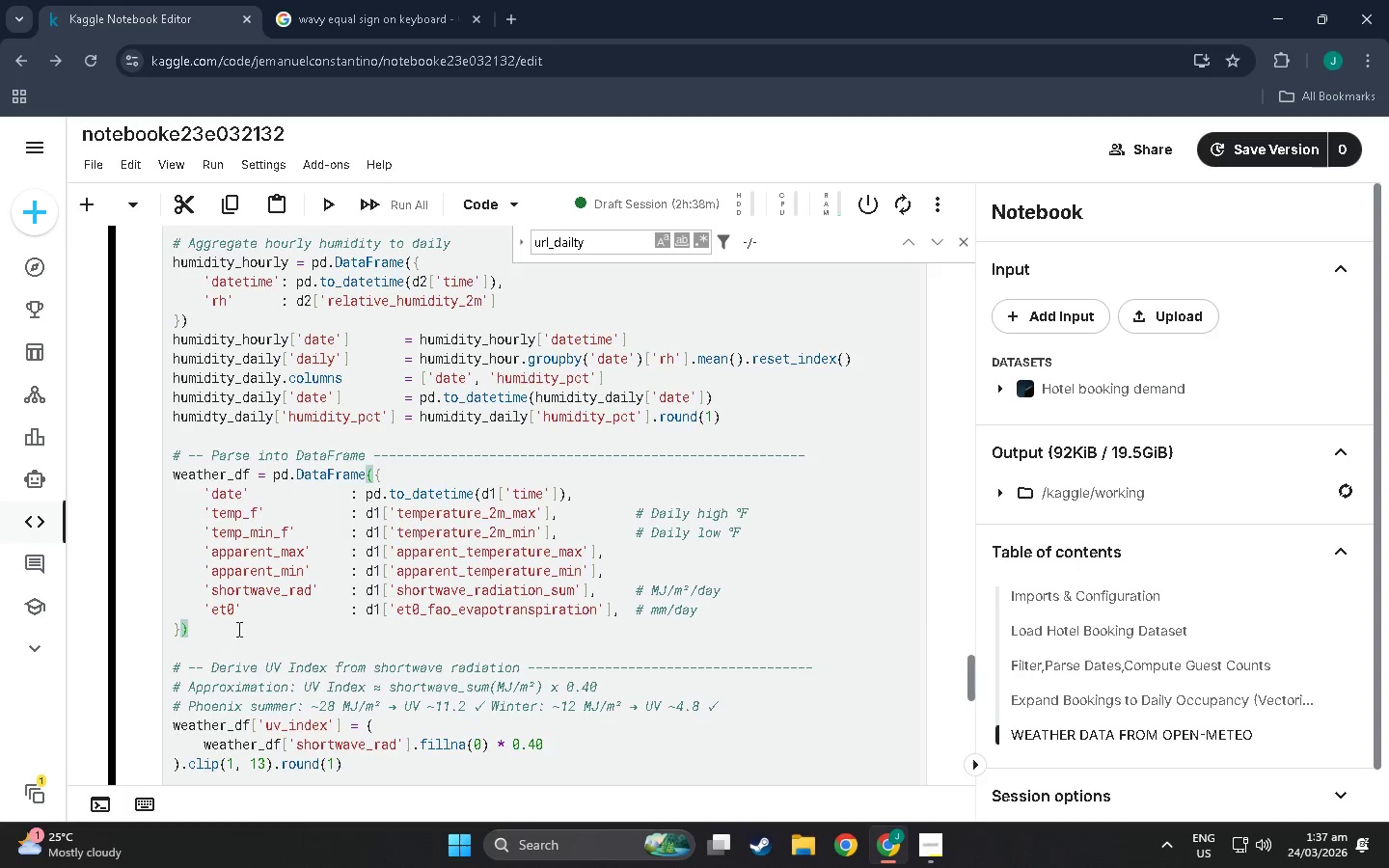 
scroll: coordinate [301, 558], scroll_direction: down, amount: 4.0
 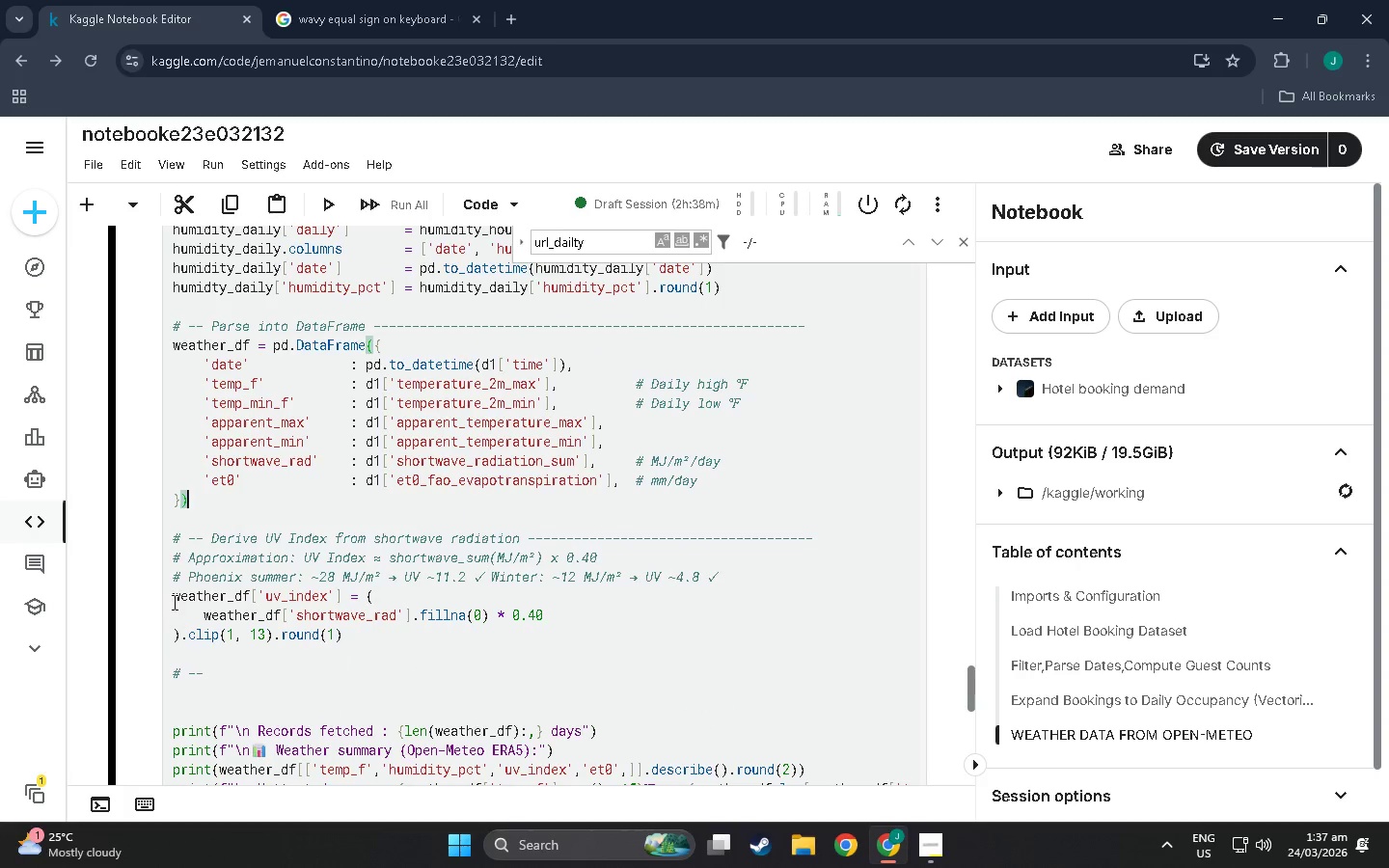 
left_click([173, 602])
 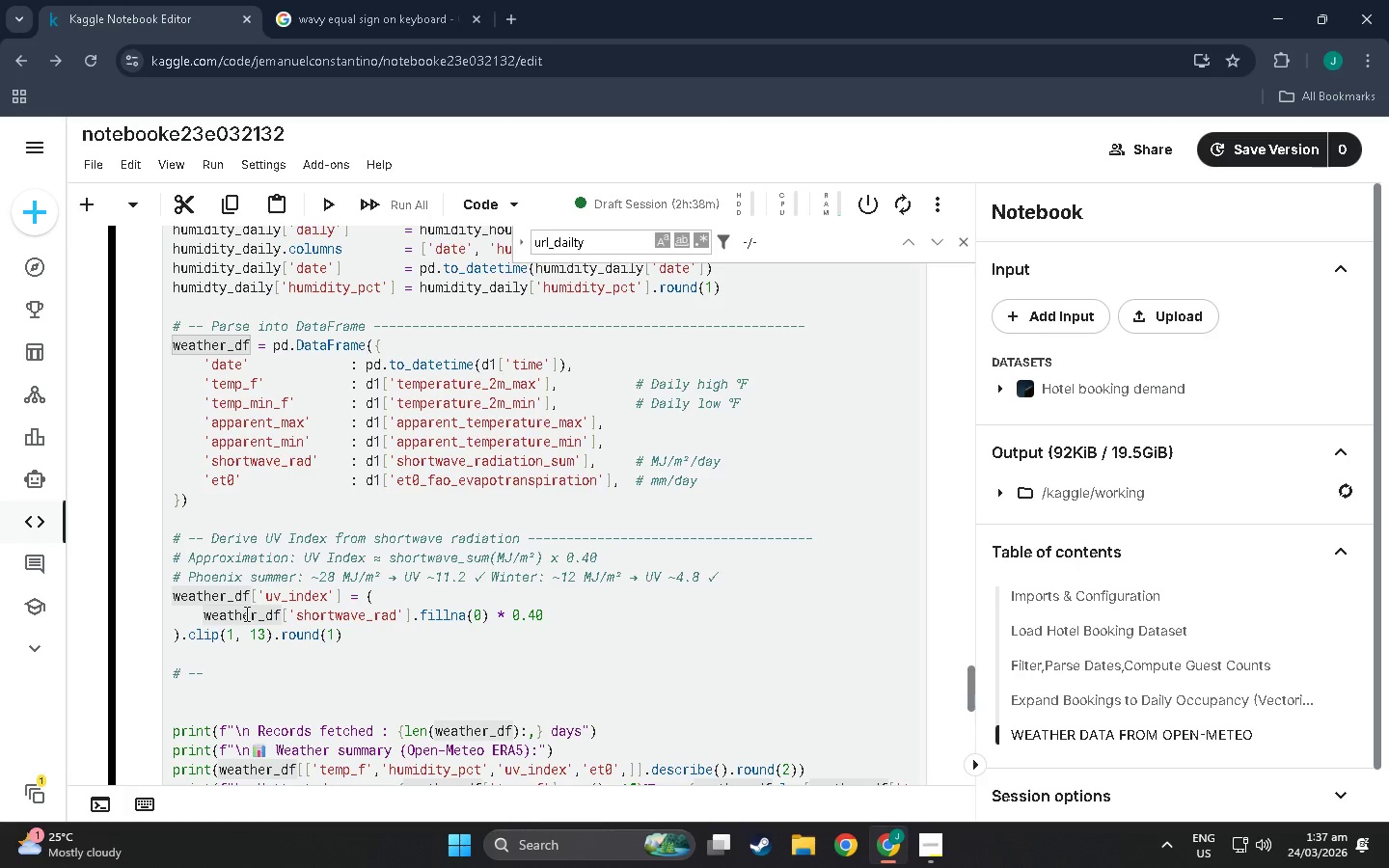 
wait(6.28)
 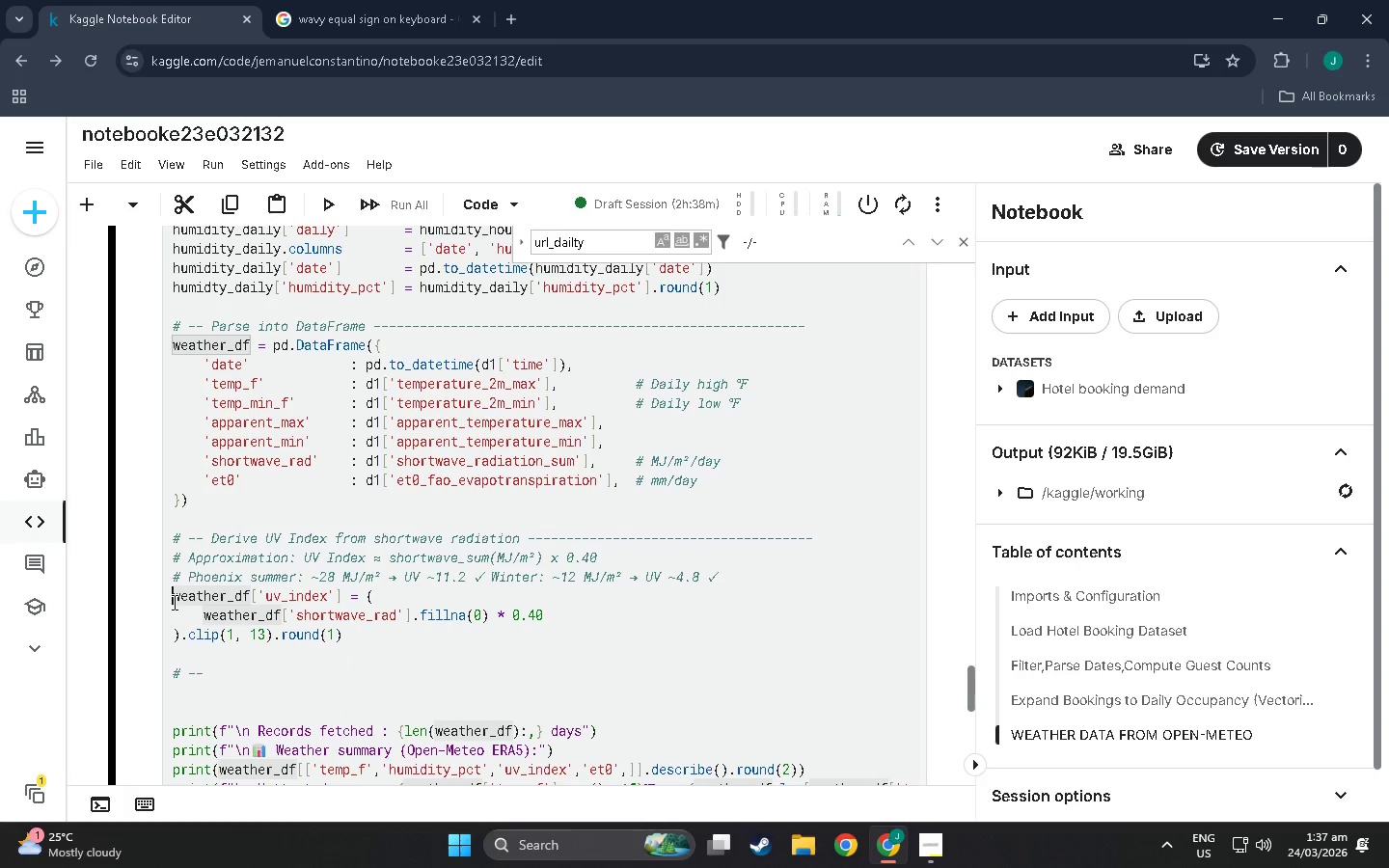 
scroll: coordinate [245, 613], scroll_direction: down, amount: 1.0
 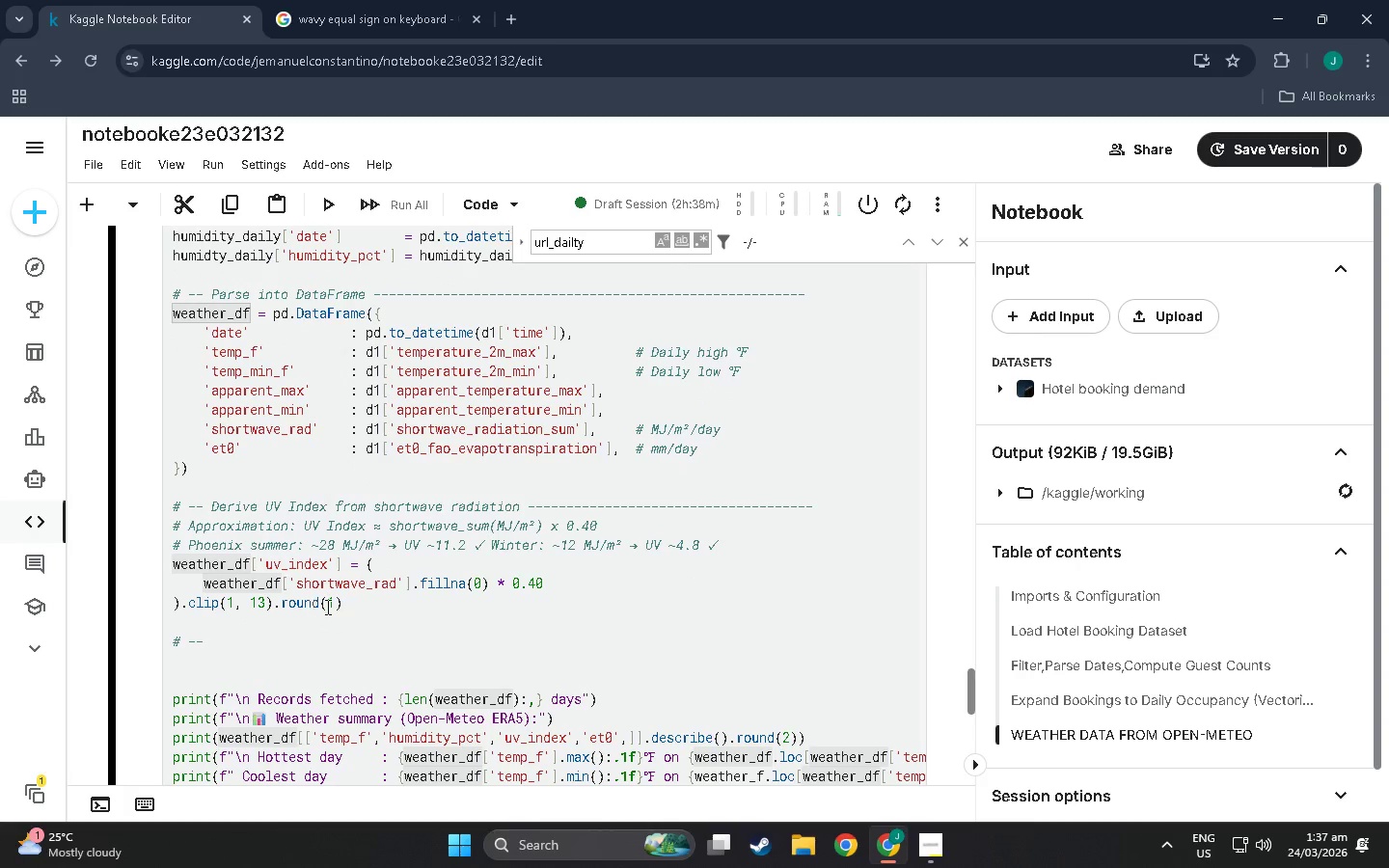 
left_click([385, 610])
 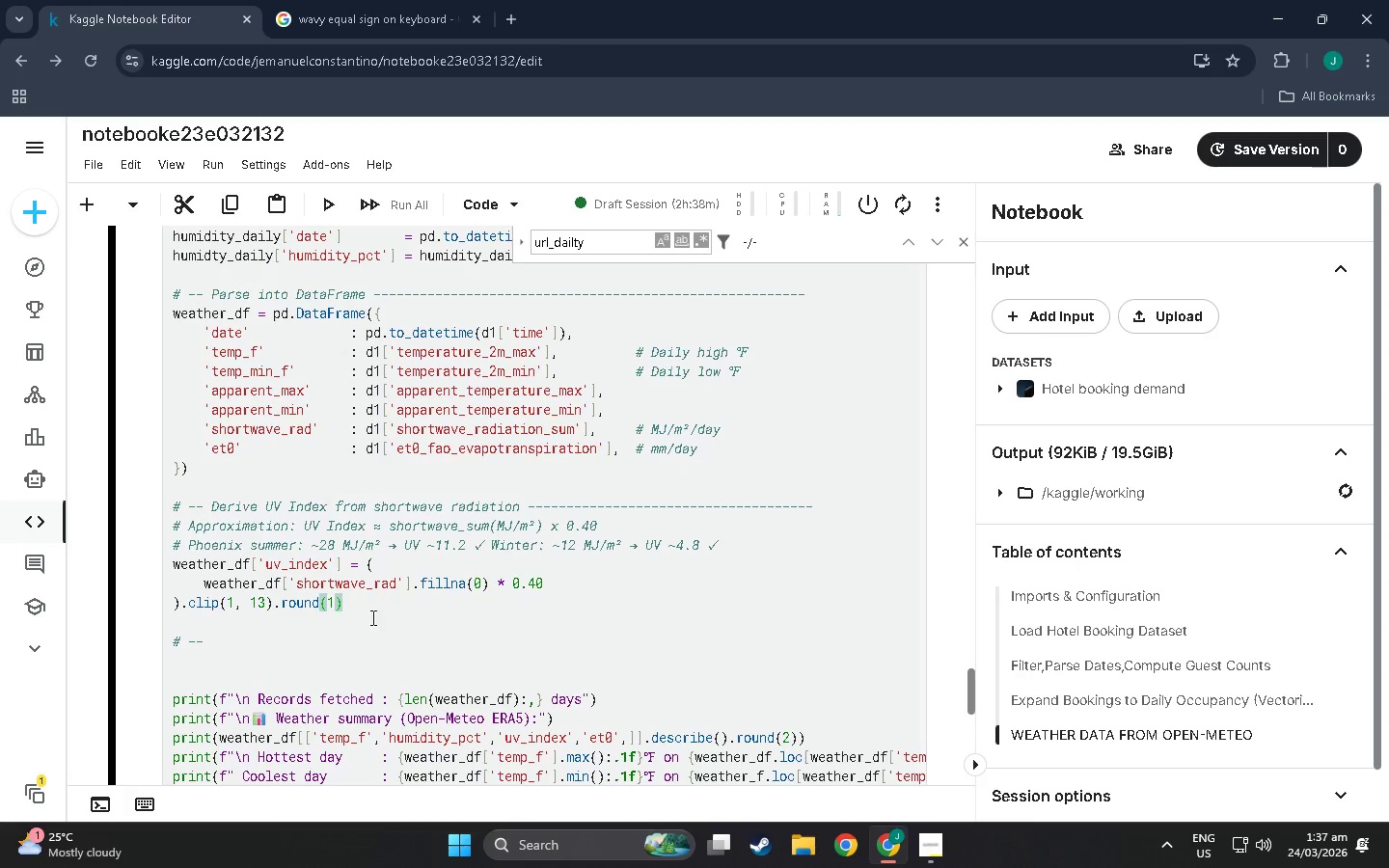 
left_click([256, 638])
 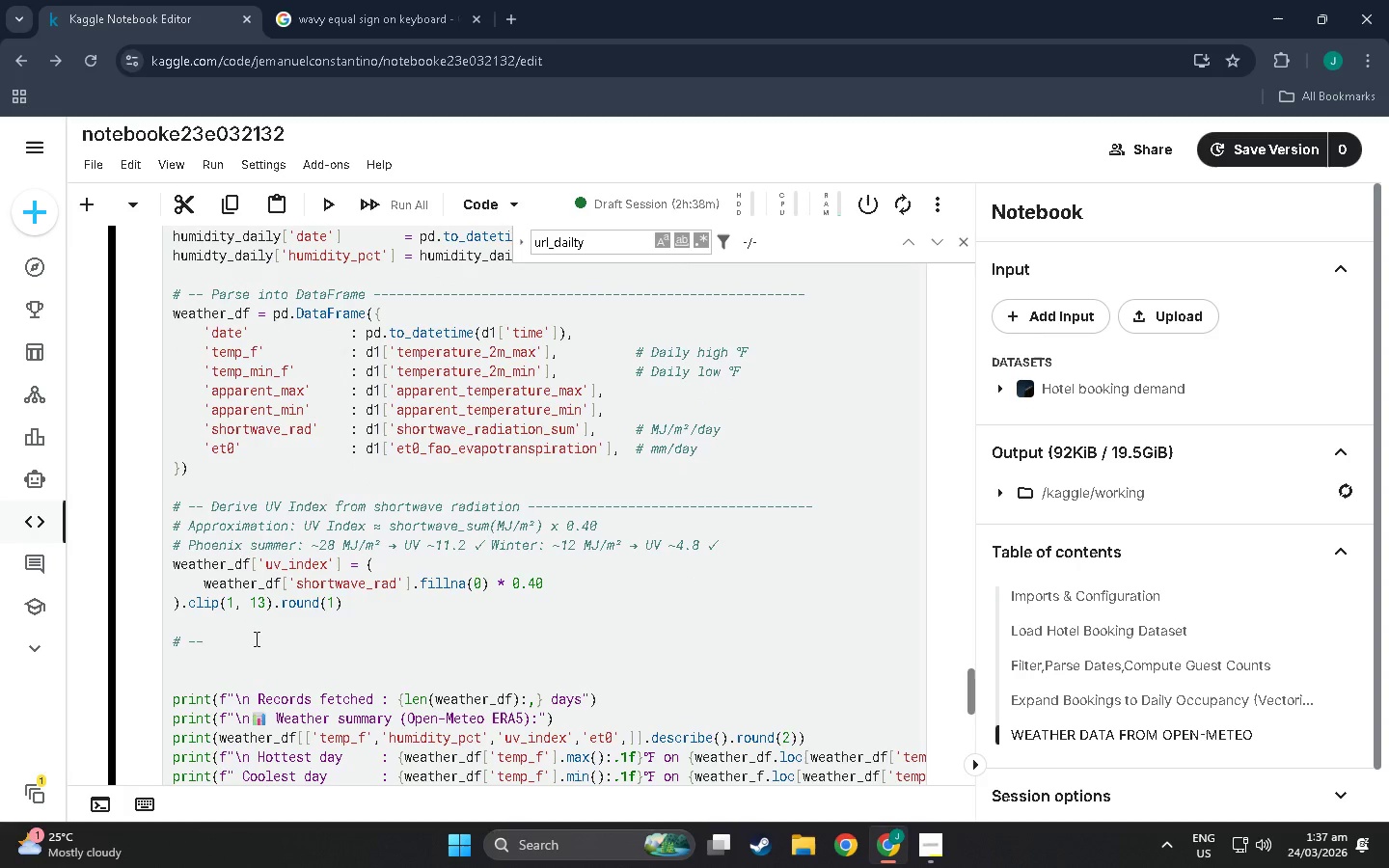 
key(Backspace)
type(I)
key(Backspace)
type( IIn)
key(Backspace)
key(Backspace)
type(nterpolate any hap)
key(Backspace)
key(Backspace)
key(Backspace)
type(gapt)
key(Backspace)
type(s)
 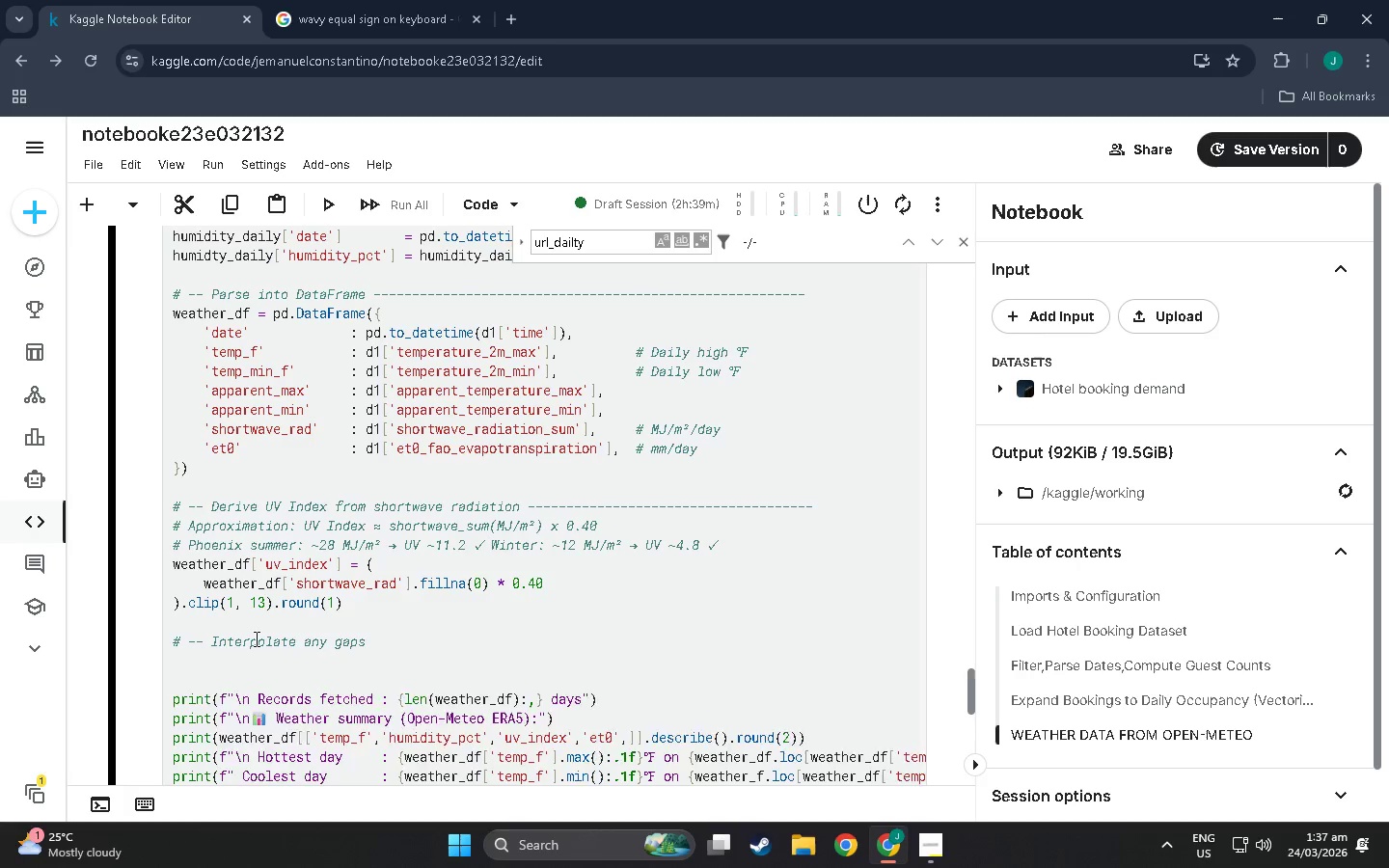 
key(Enter)
 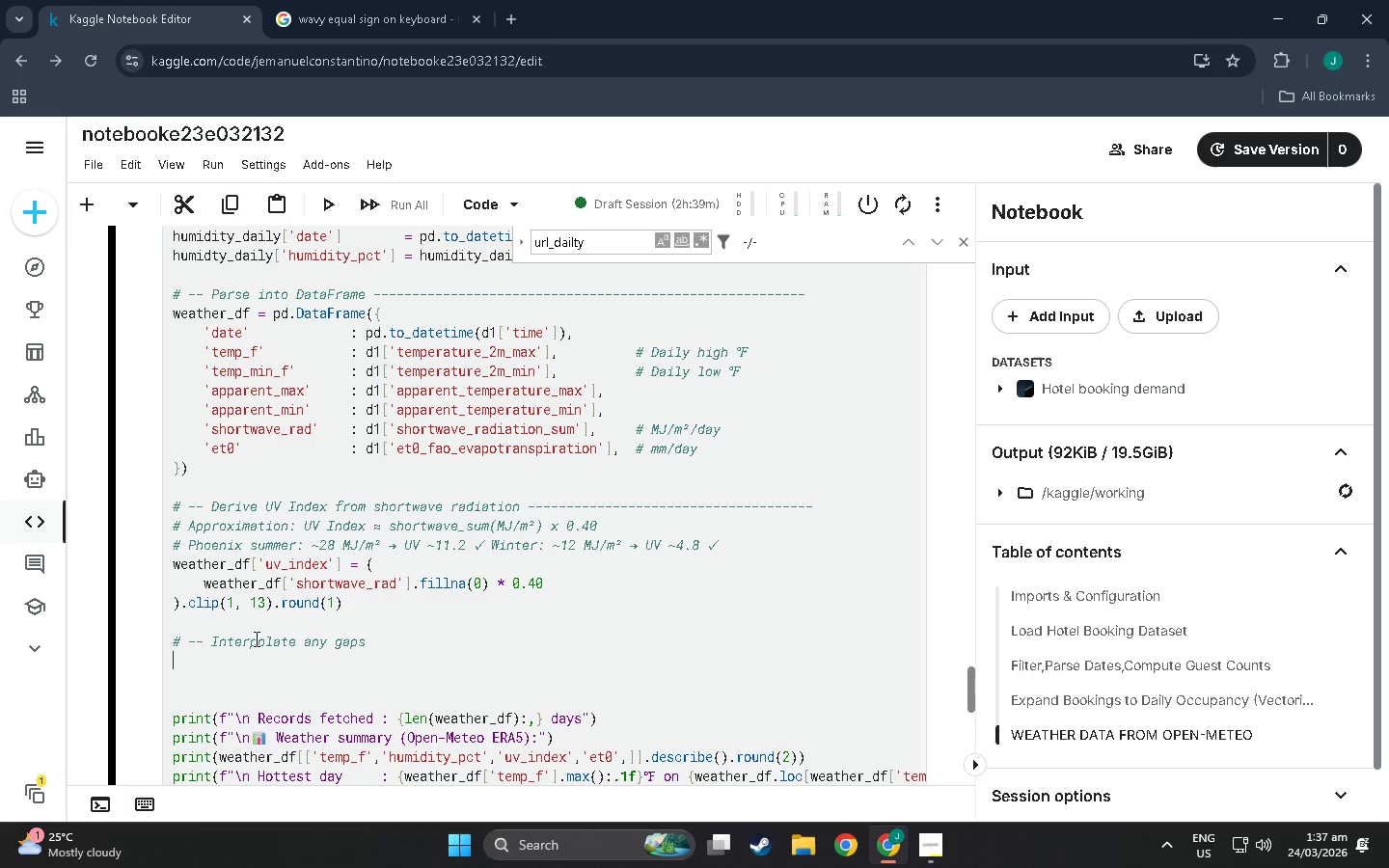 
type(for col in [)
 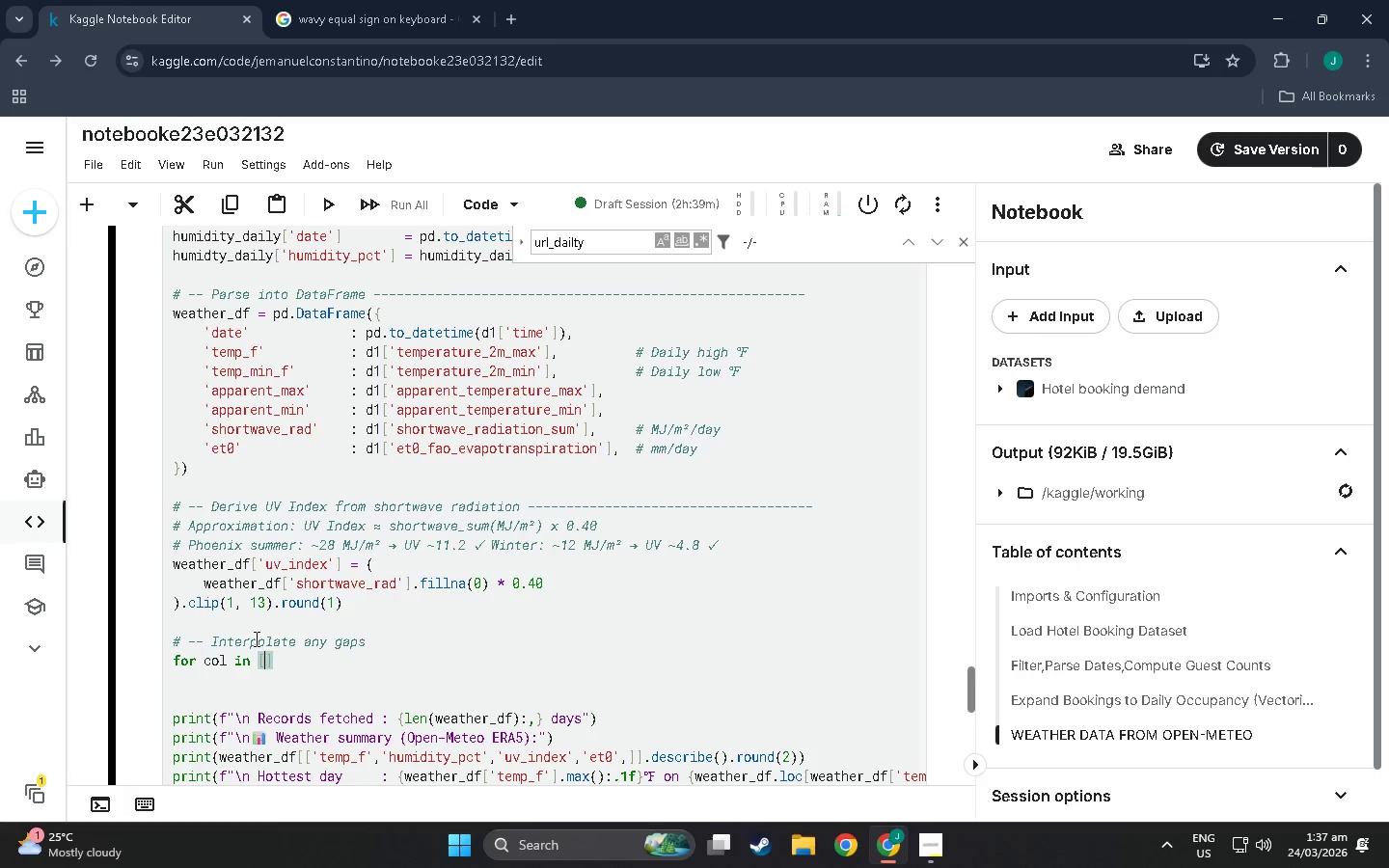 
wait(11.03)
 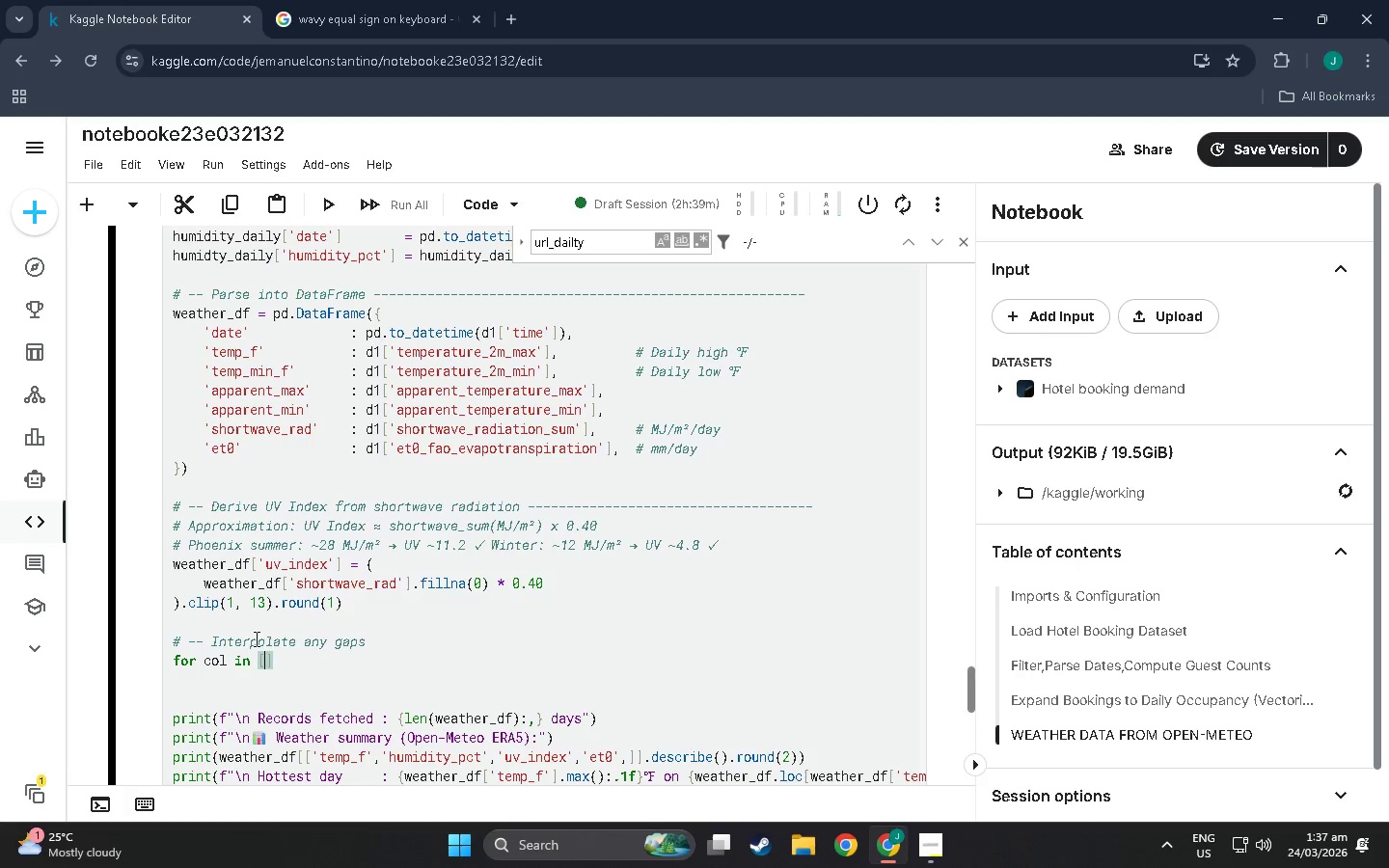 
type([])
key(Backspace)
type(')
key(Backspace)
key(Backspace)
type('temp_f)
 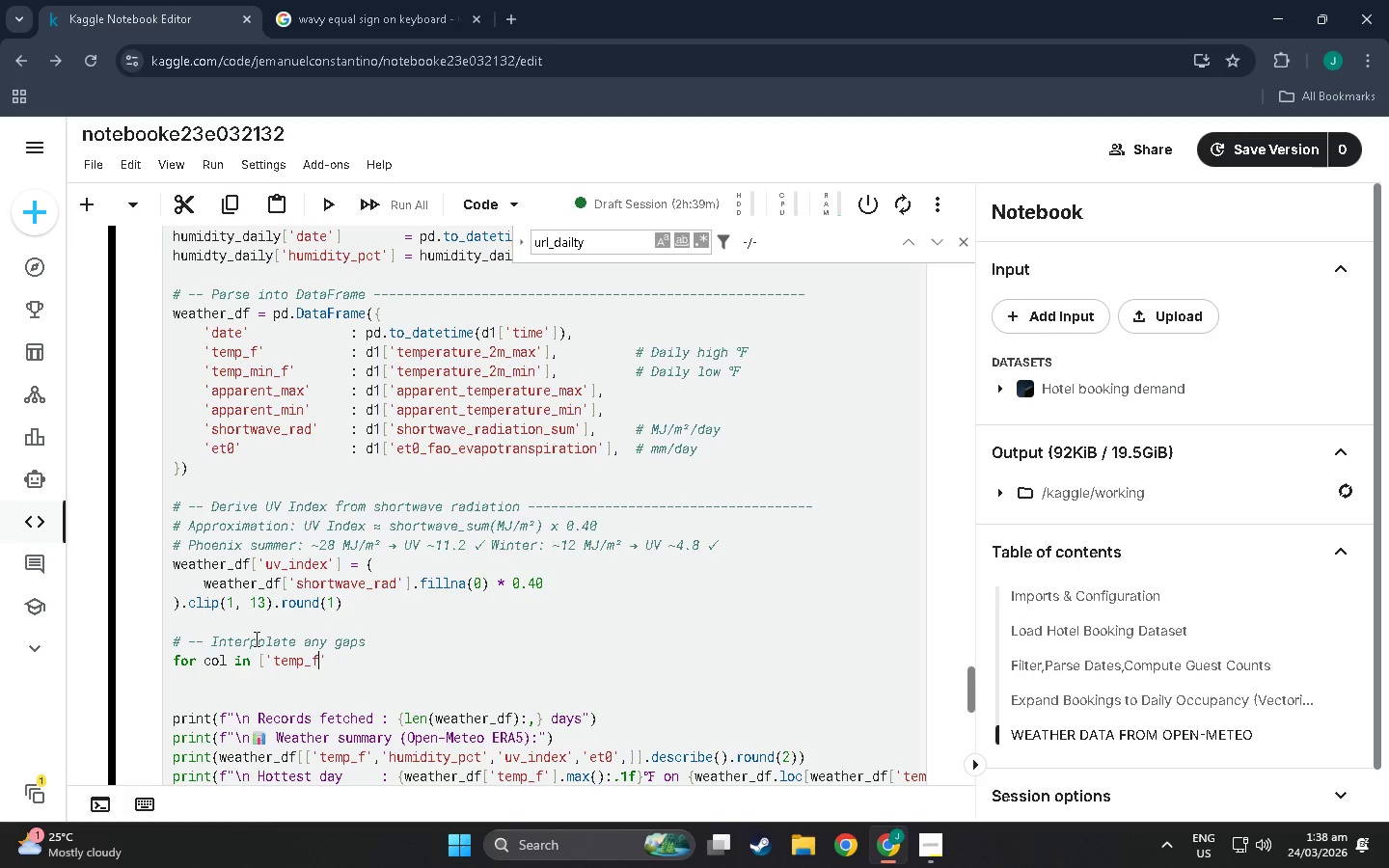 
key(ArrowRight)
 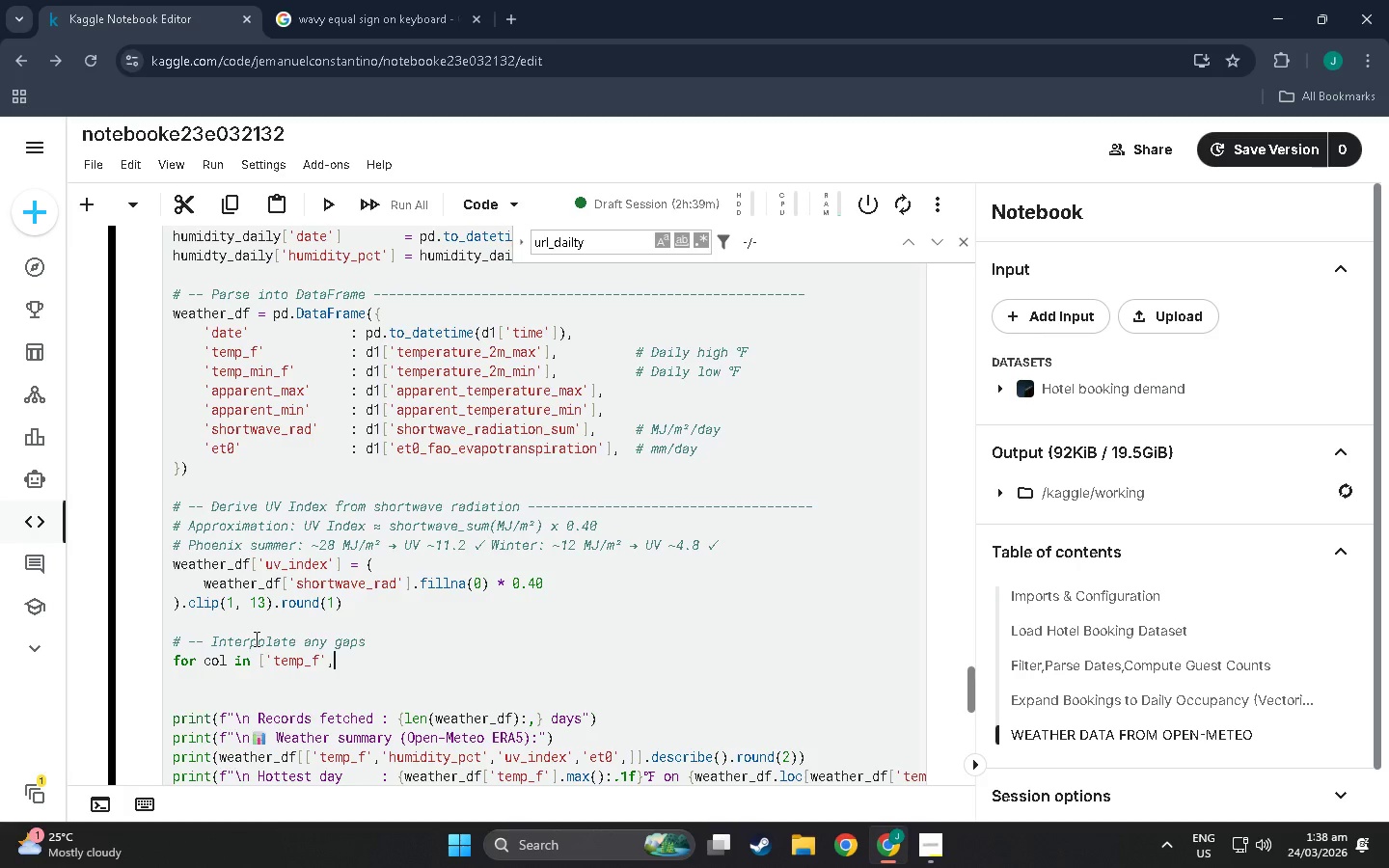 
type(,'temp_min_f)
 